 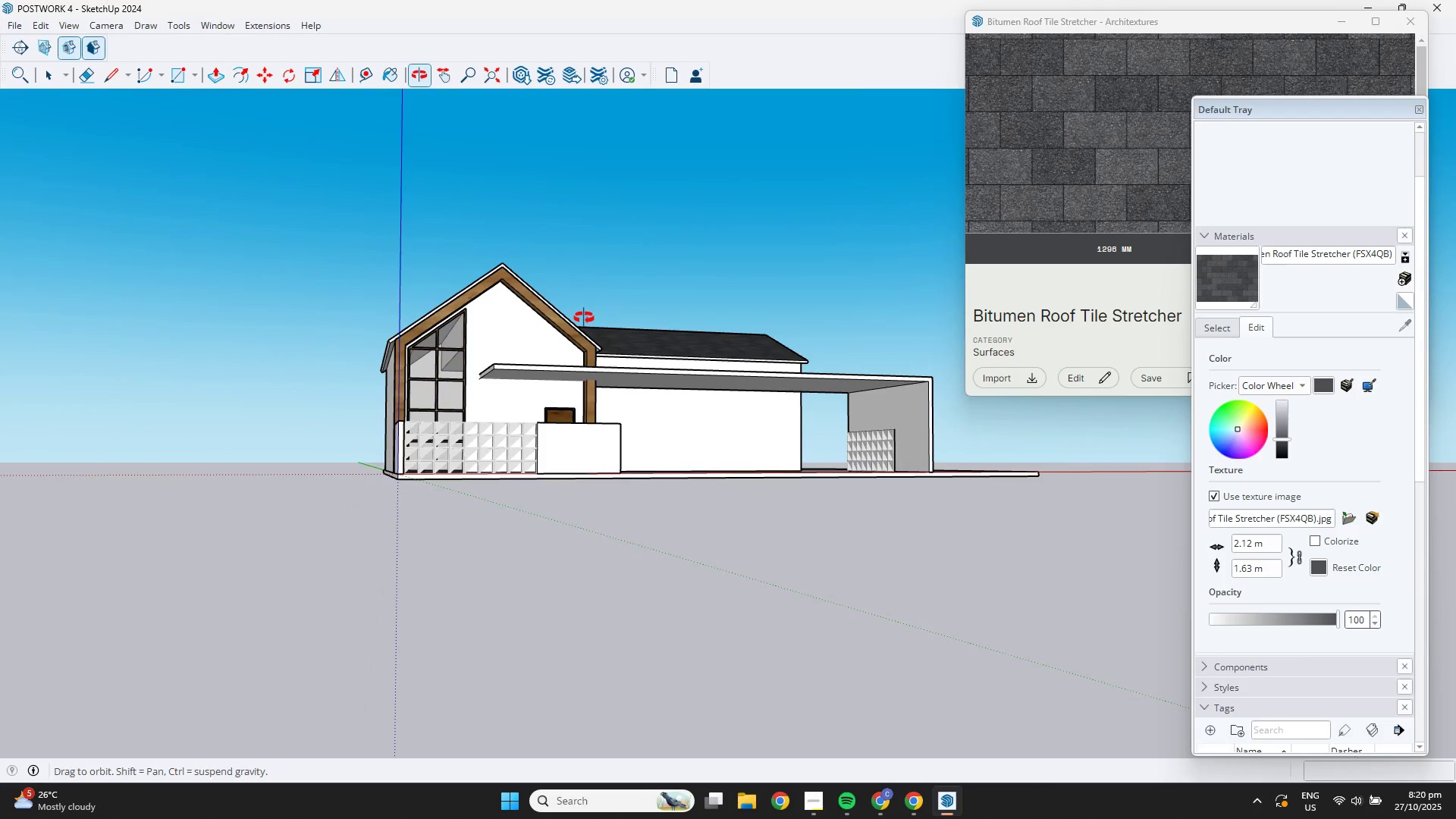 
scroll: coordinate [889, 435], scroll_direction: up, amount: 11.0
 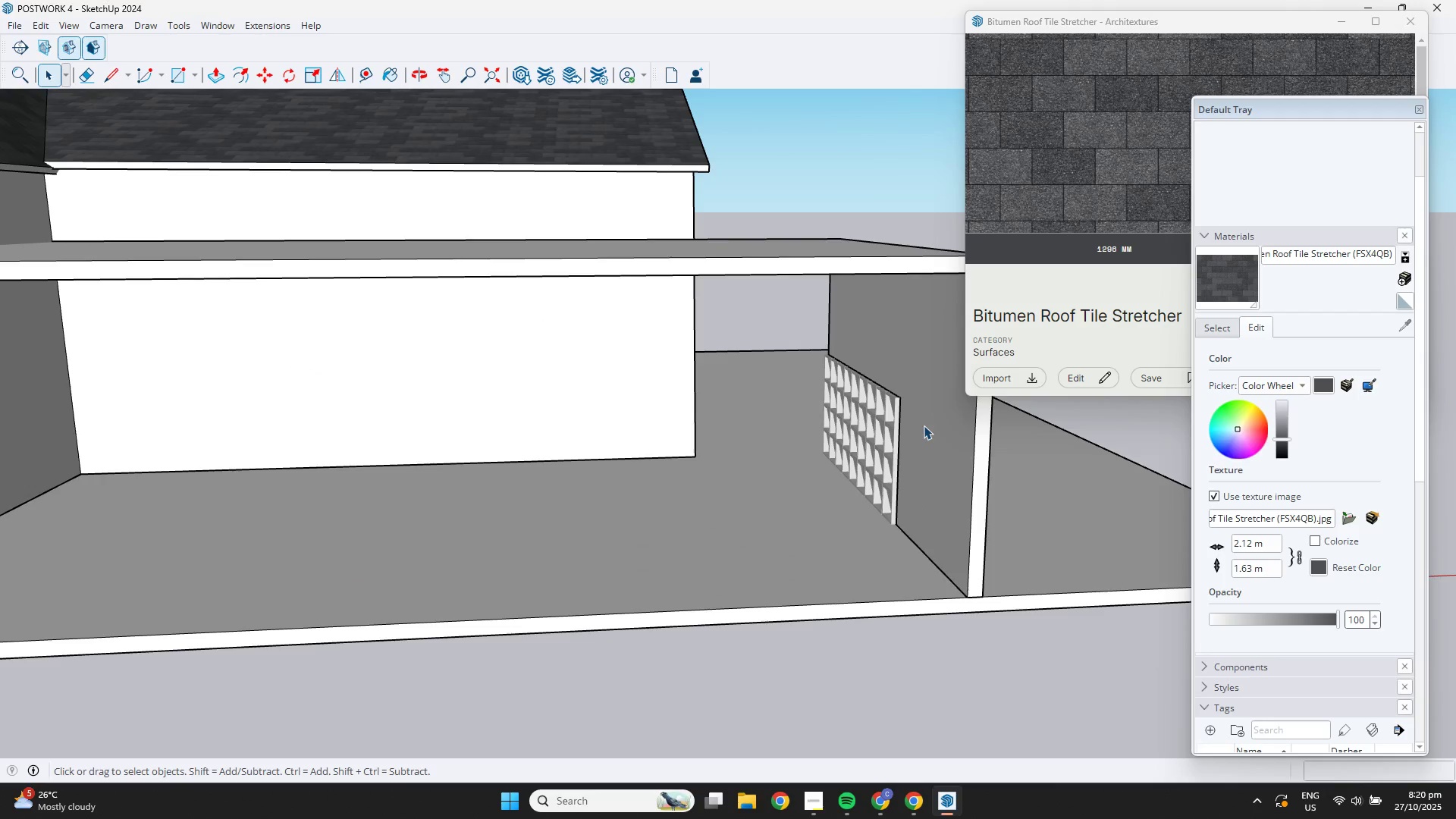 
double_click([924, 425])
 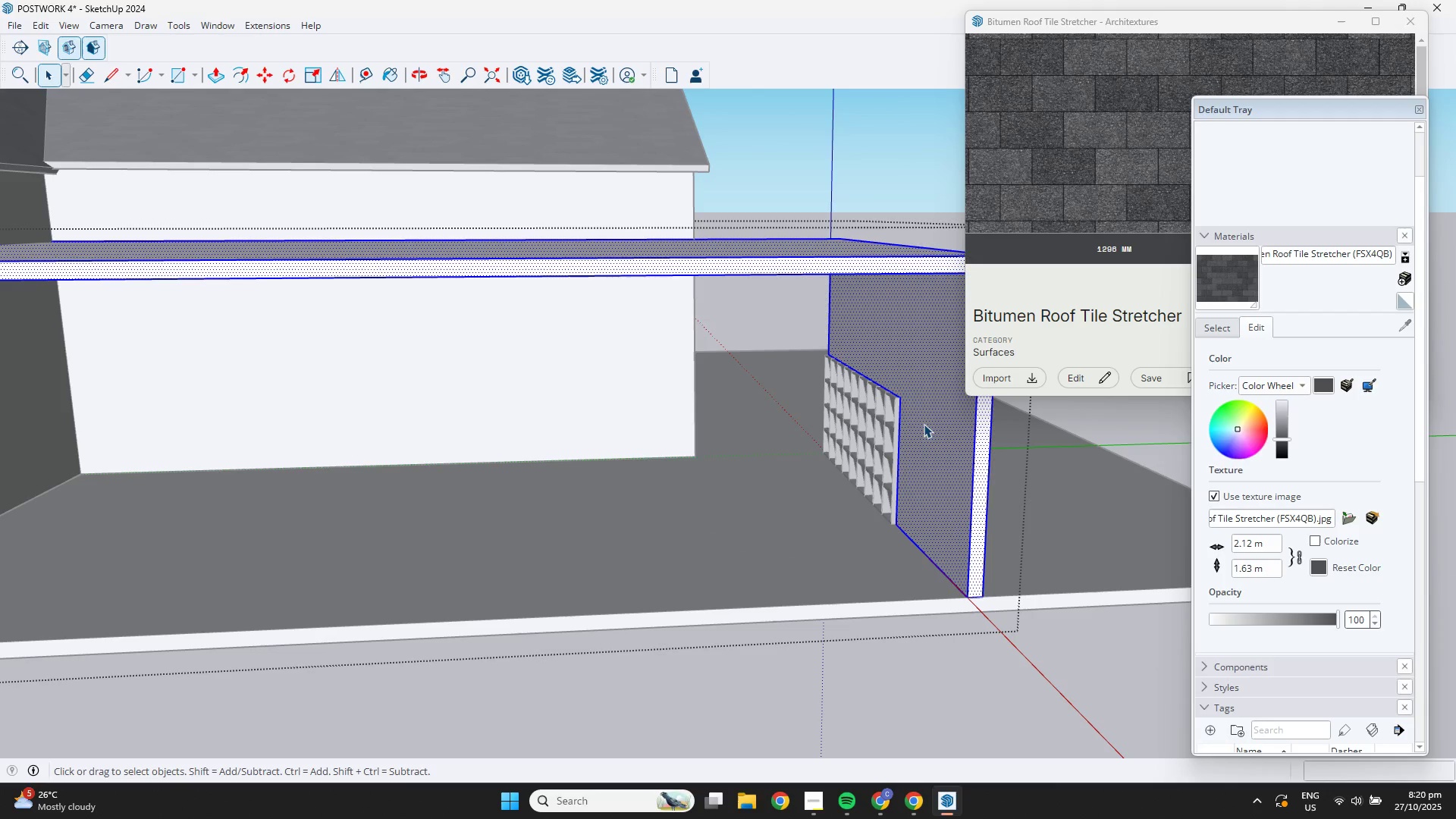 
triple_click([924, 424])
 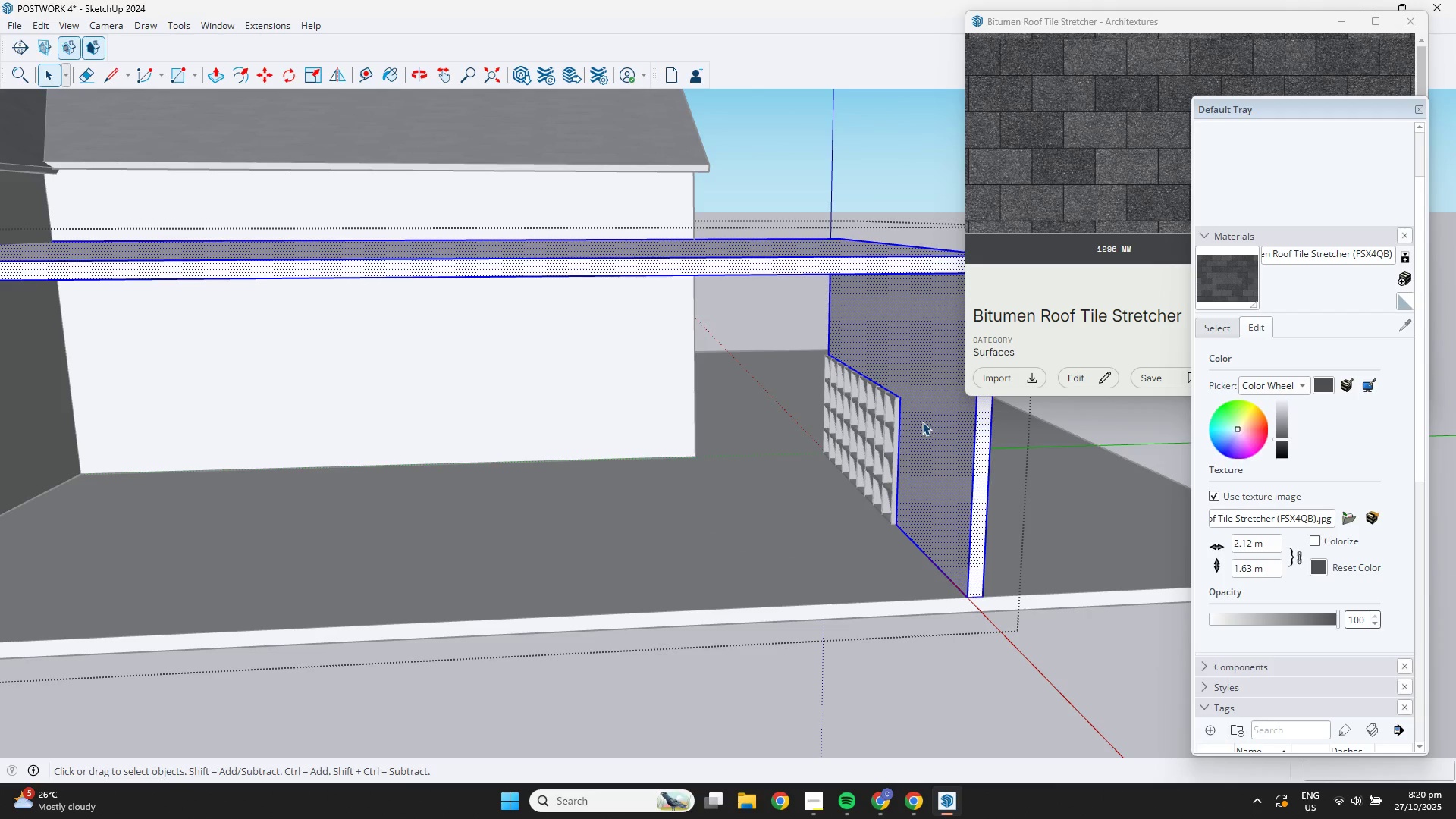 
type(PP)
 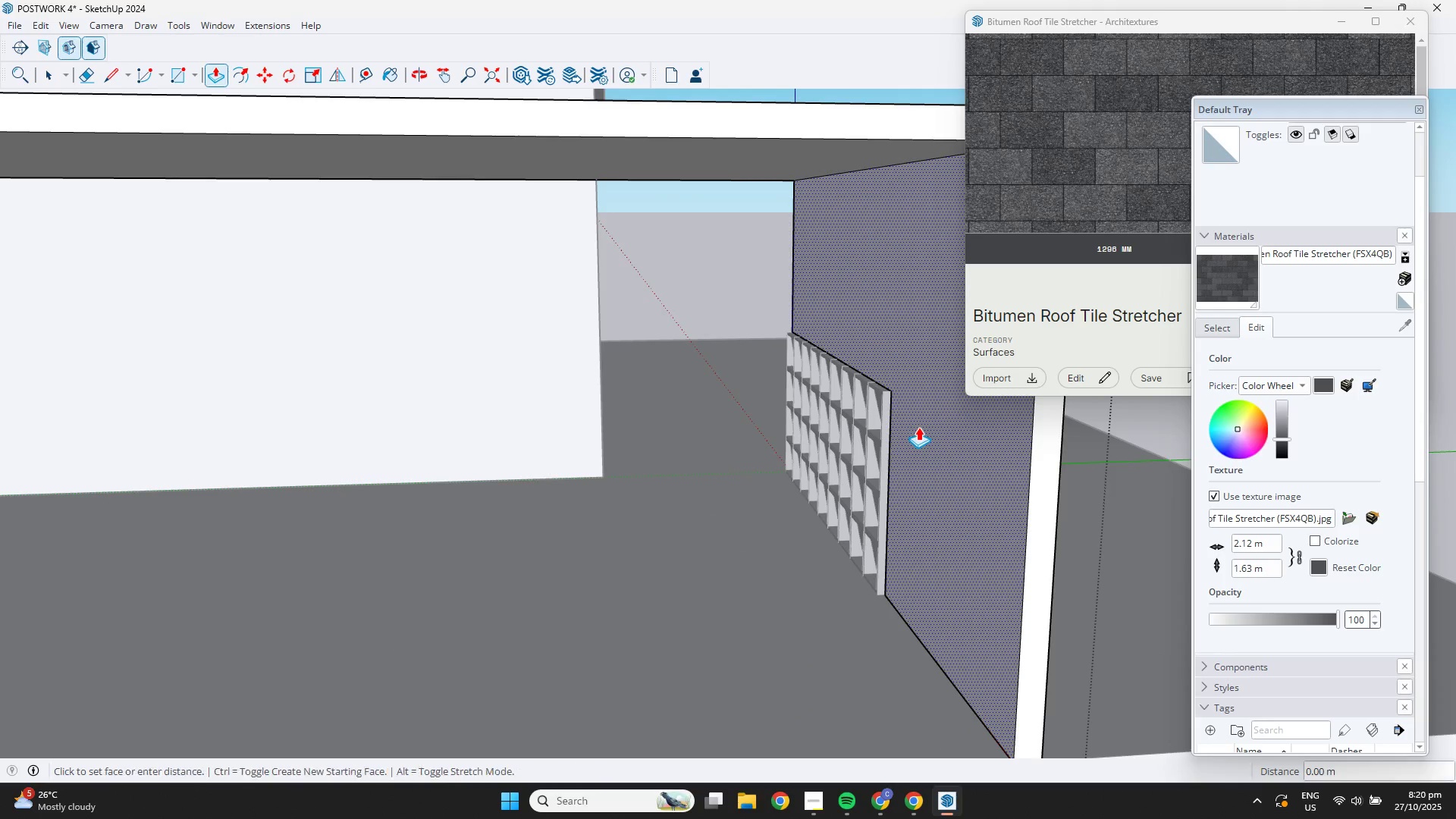 
scroll: coordinate [915, 408], scroll_direction: up, amount: 5.0
 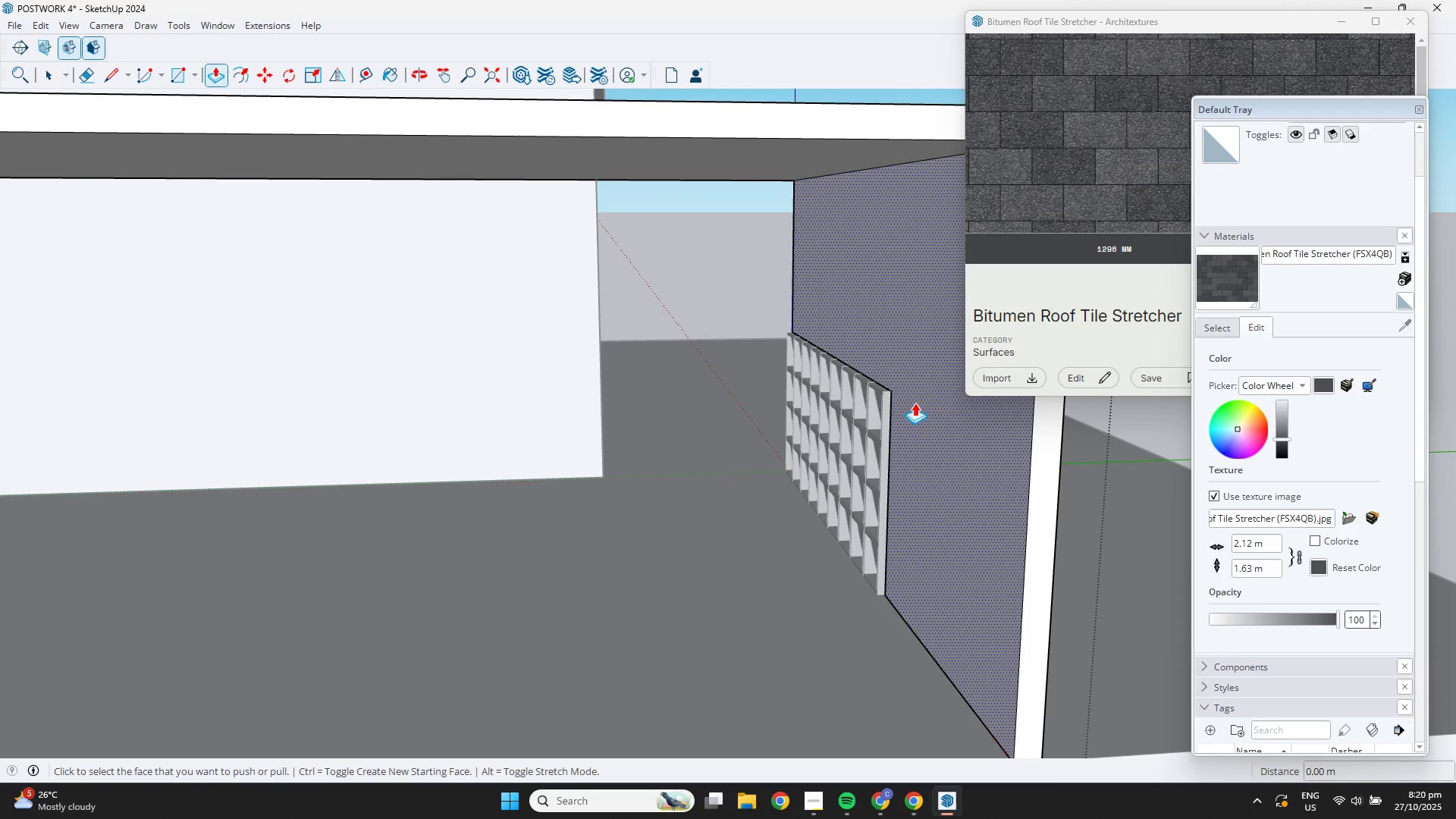 
left_click([918, 427])
 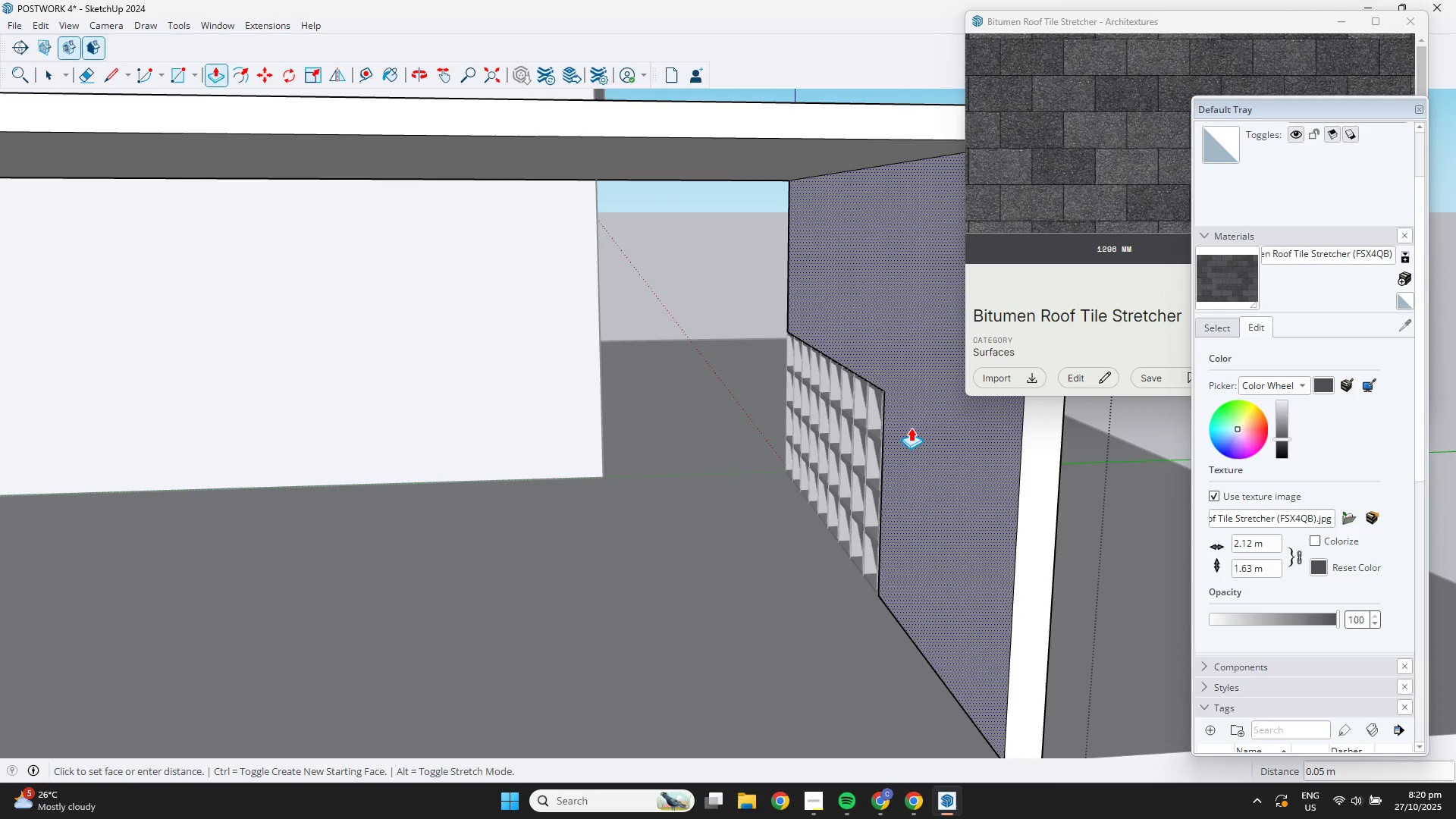 
left_click([911, 428])
 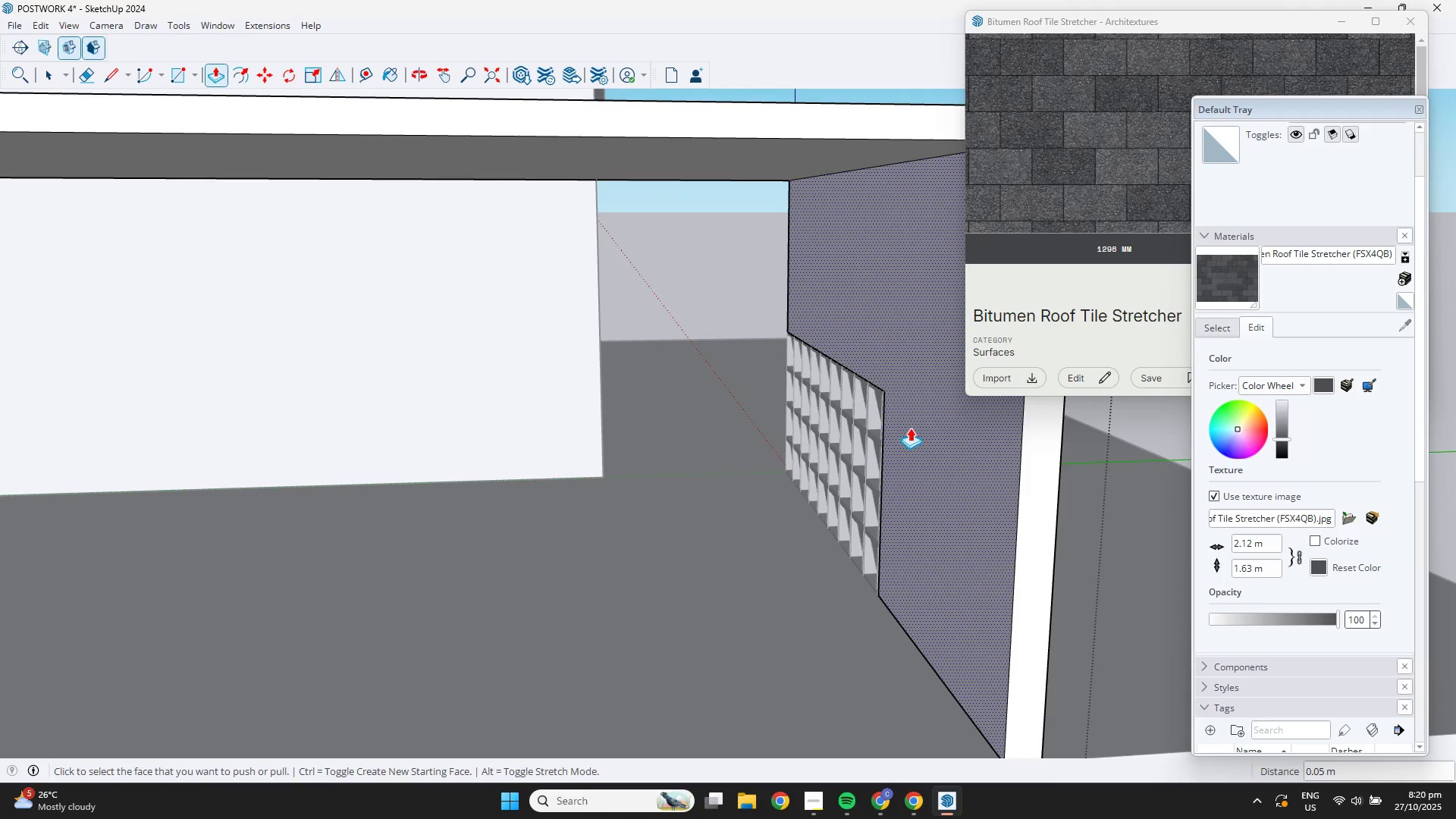 
scroll: coordinate [978, 617], scroll_direction: down, amount: 13.0
 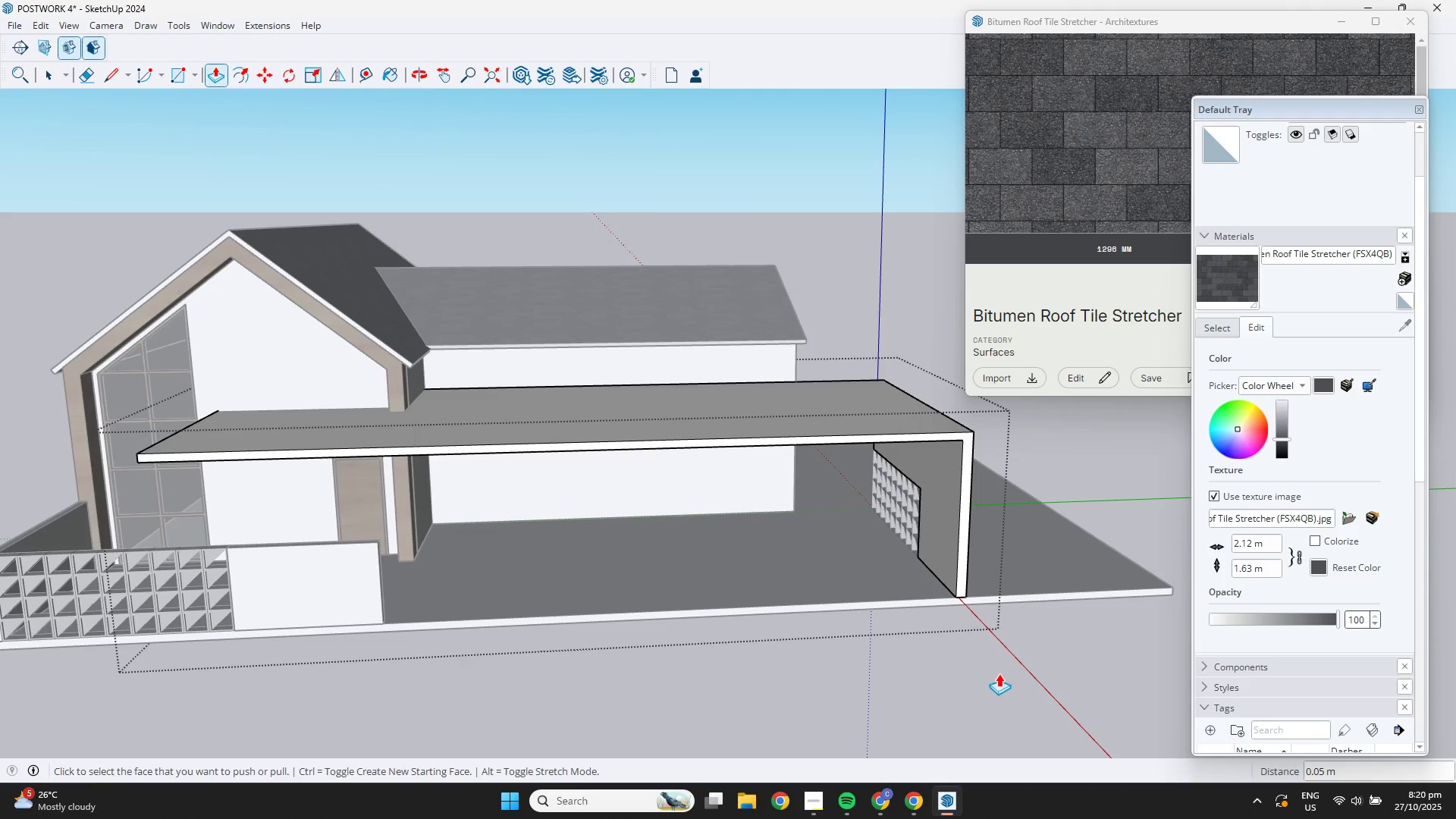 
key(Space)
 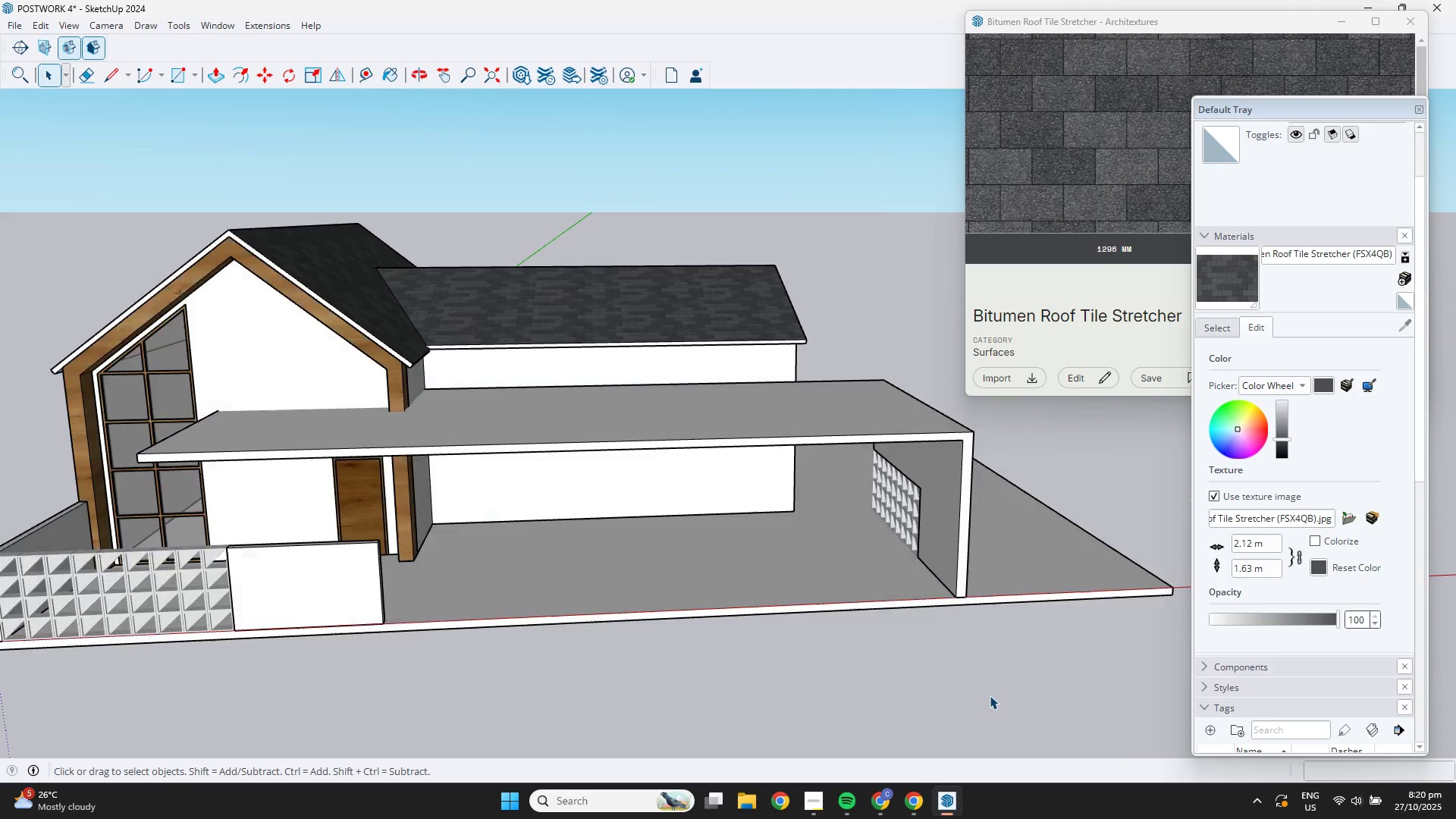 
double_click([990, 695])
 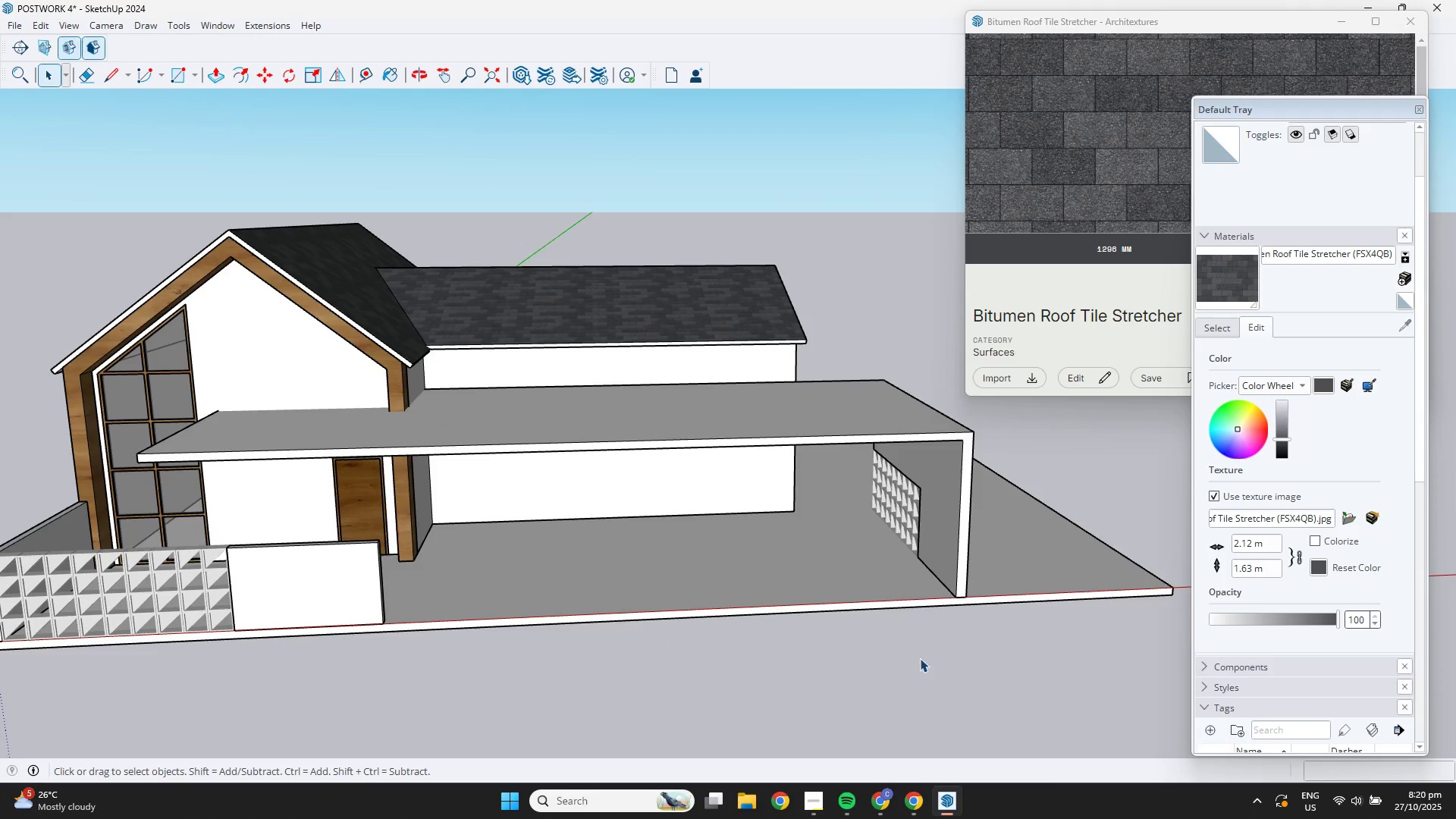 
scroll: coordinate [826, 473], scroll_direction: down, amount: 5.0
 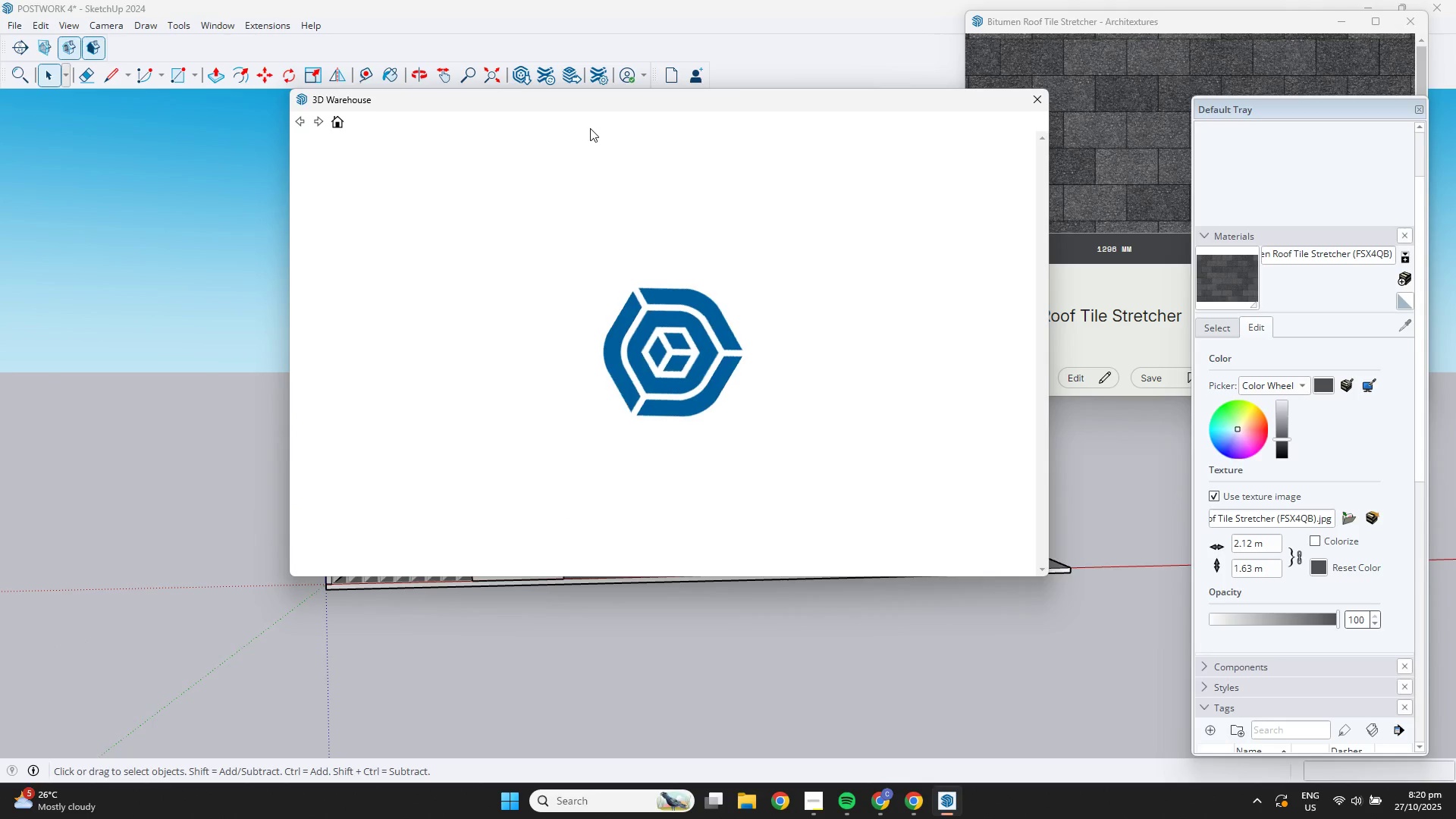 
left_click_drag(start_coordinate=[618, 148], to_coordinate=[379, 148])
 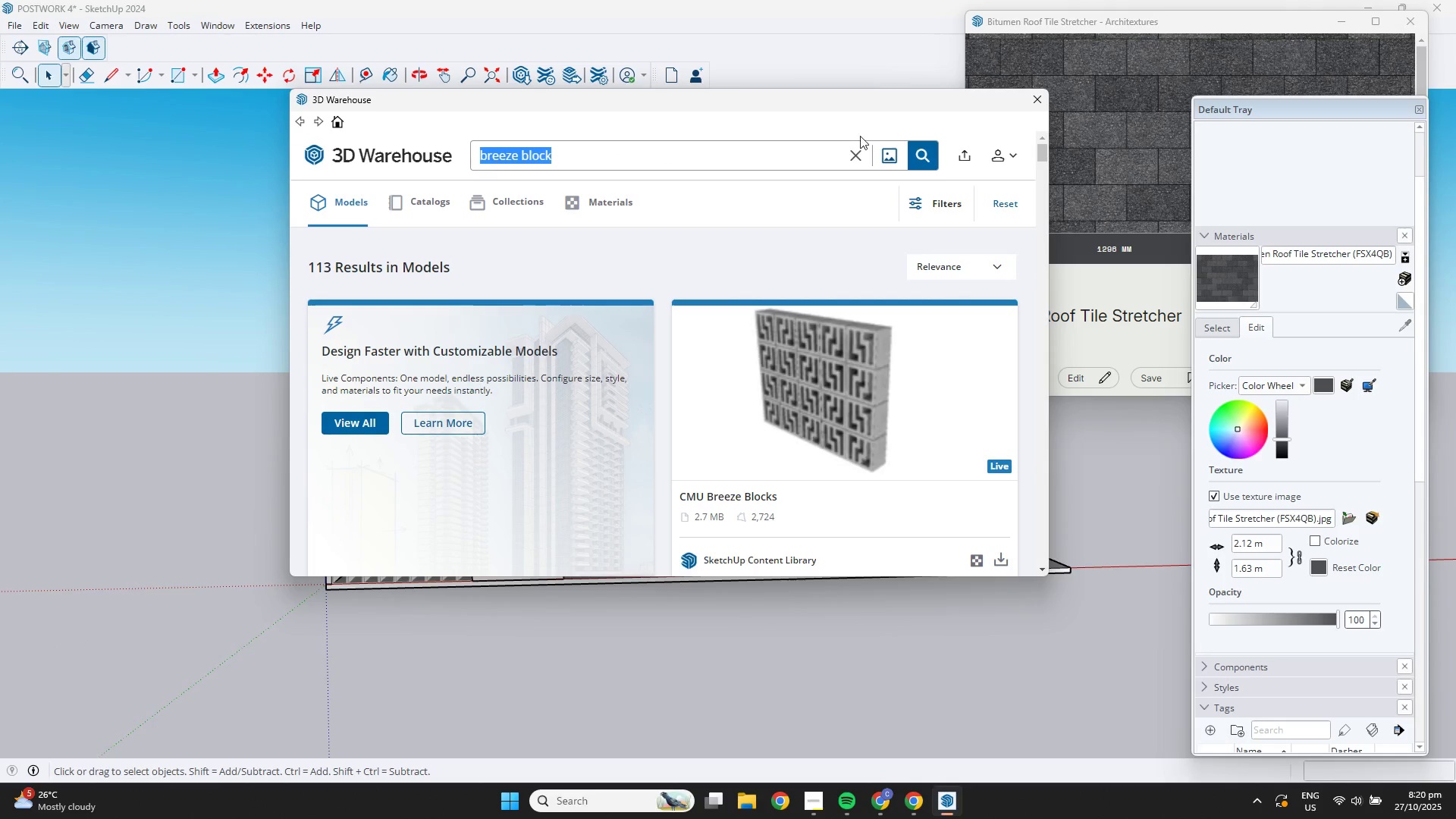 
left_click([1030, 94])
 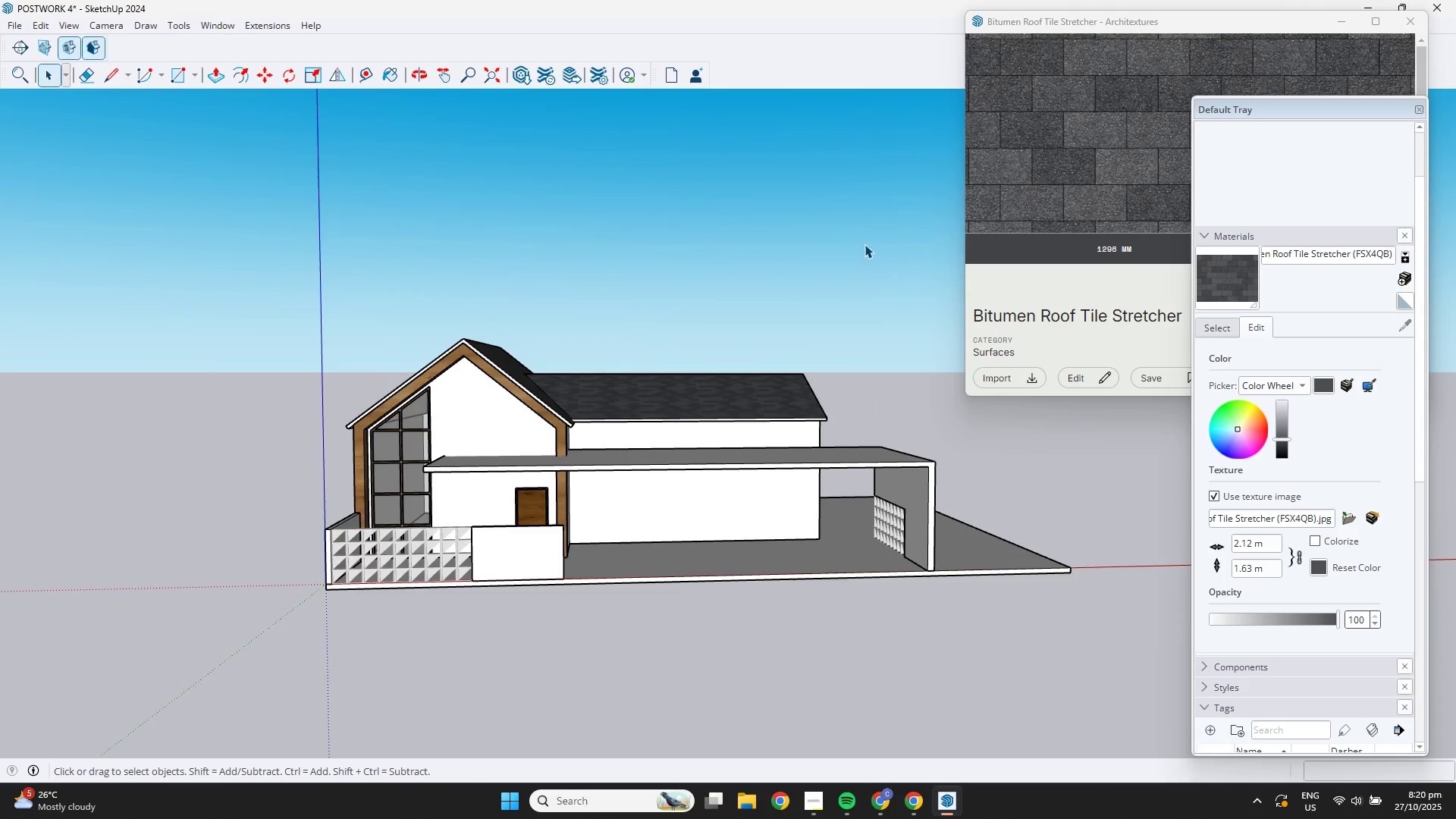 
scroll: coordinate [856, 309], scroll_direction: down, amount: 4.0
 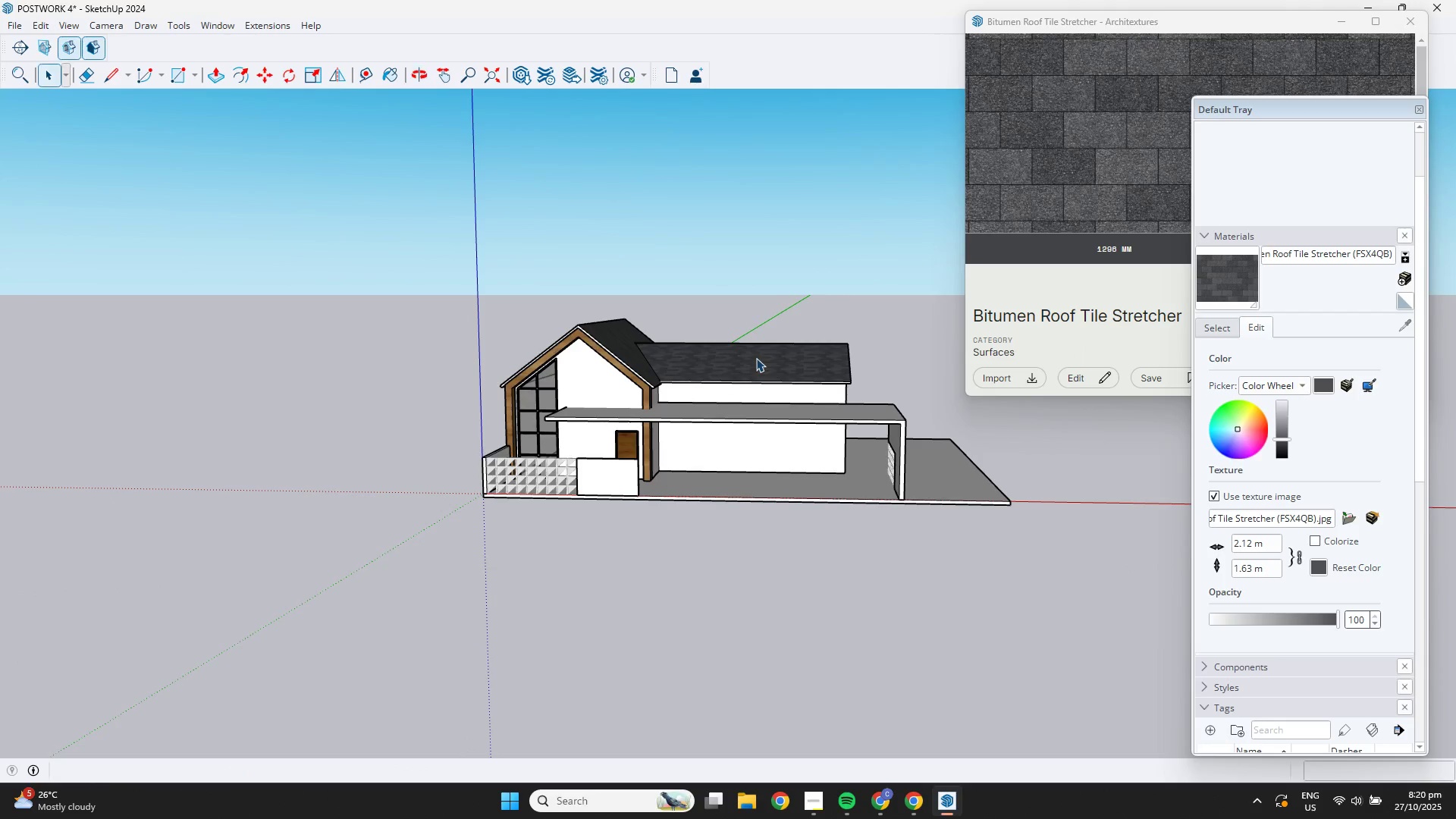 
scroll: coordinate [717, 501], scroll_direction: up, amount: 11.0
 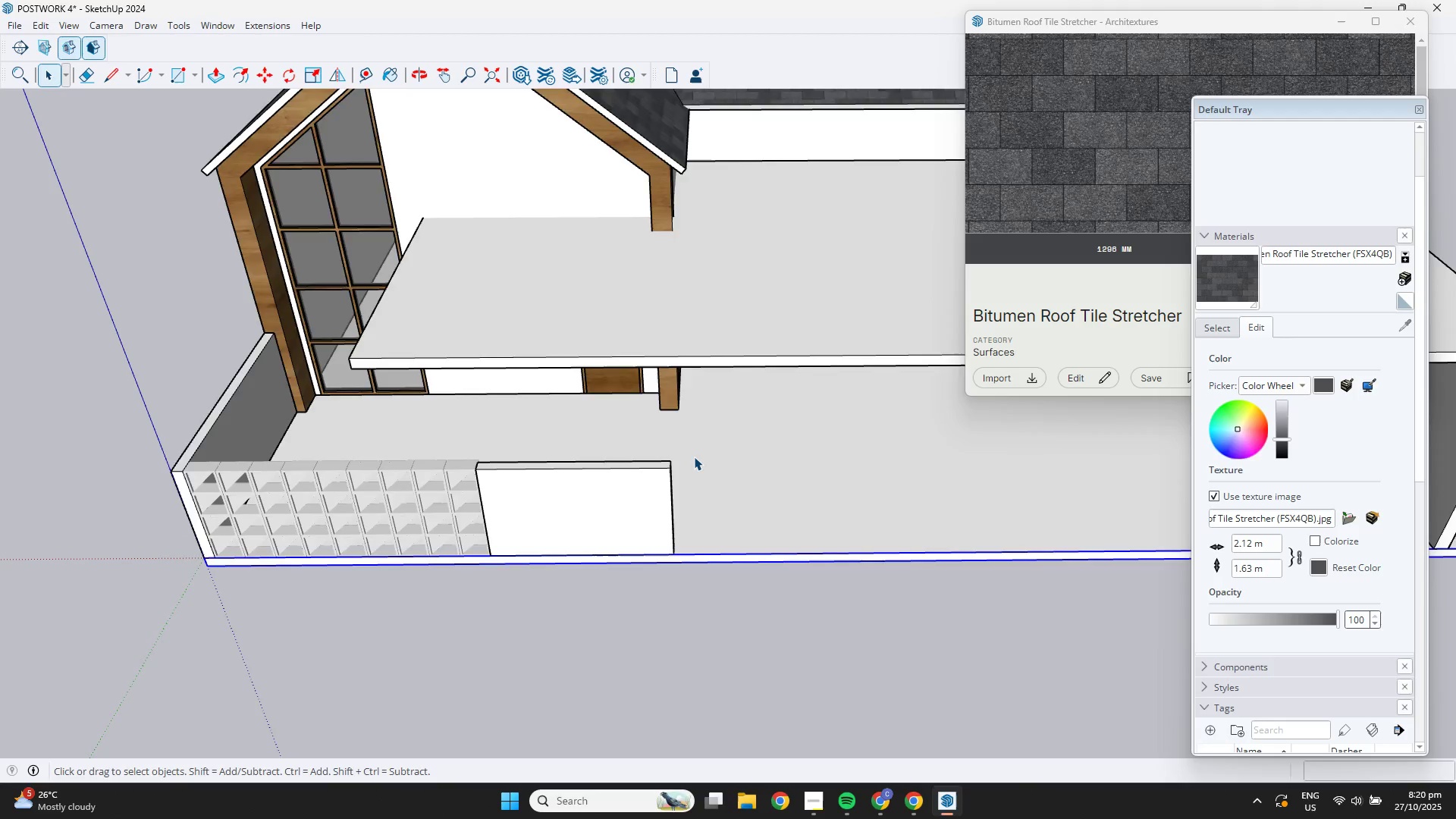 
double_click([694, 457])
 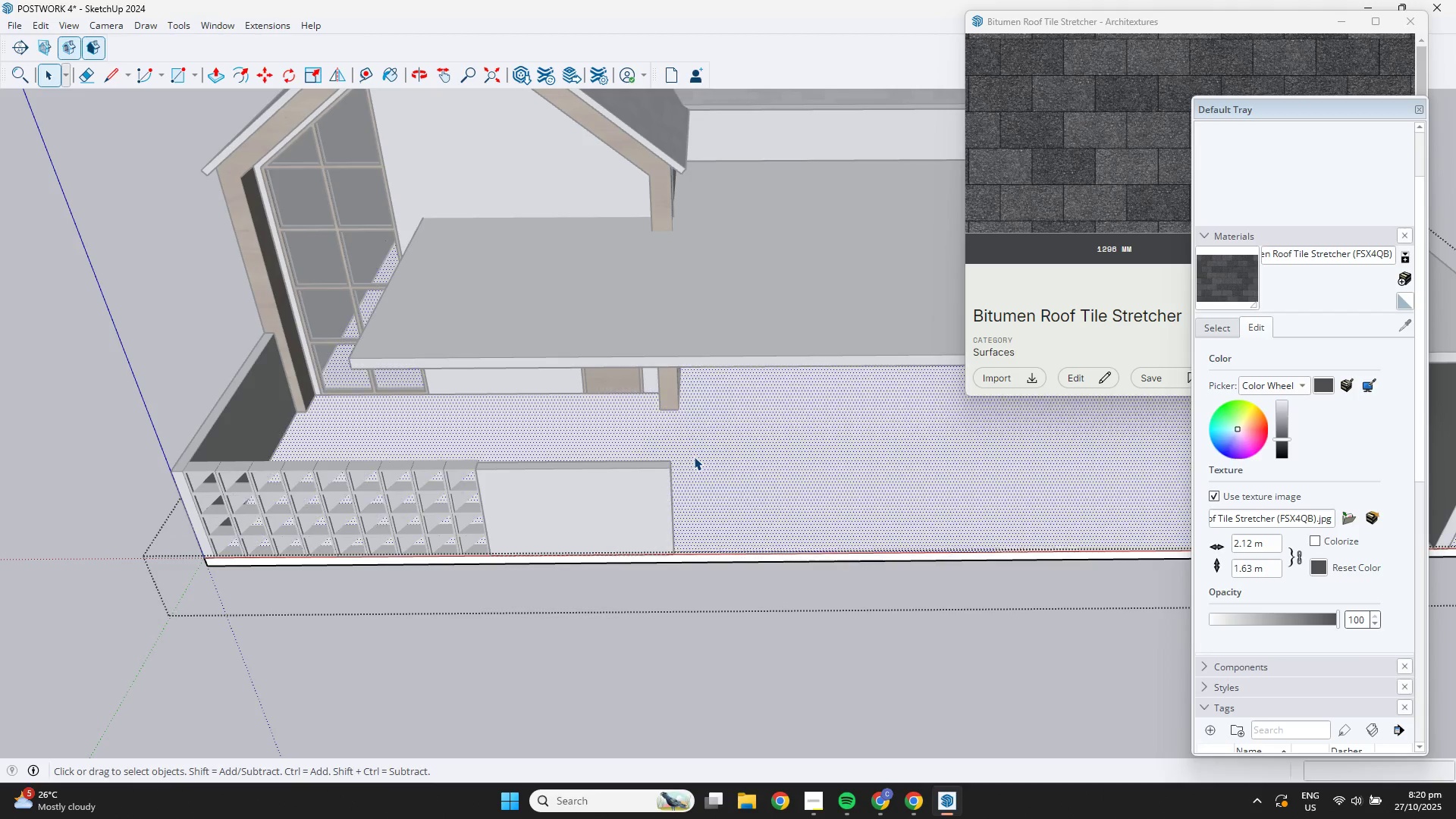 
double_click([694, 457])
 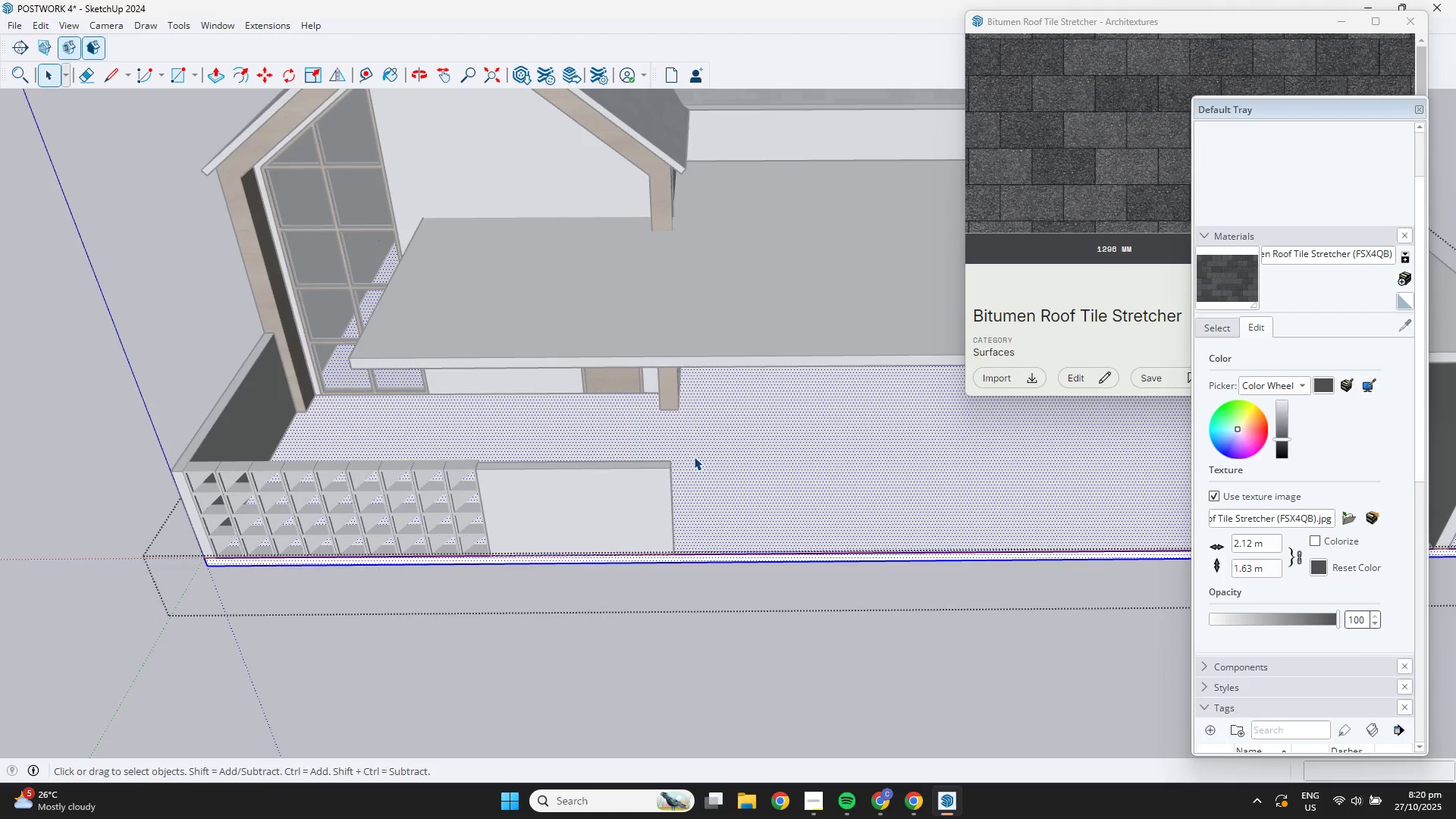 
triple_click([694, 457])
 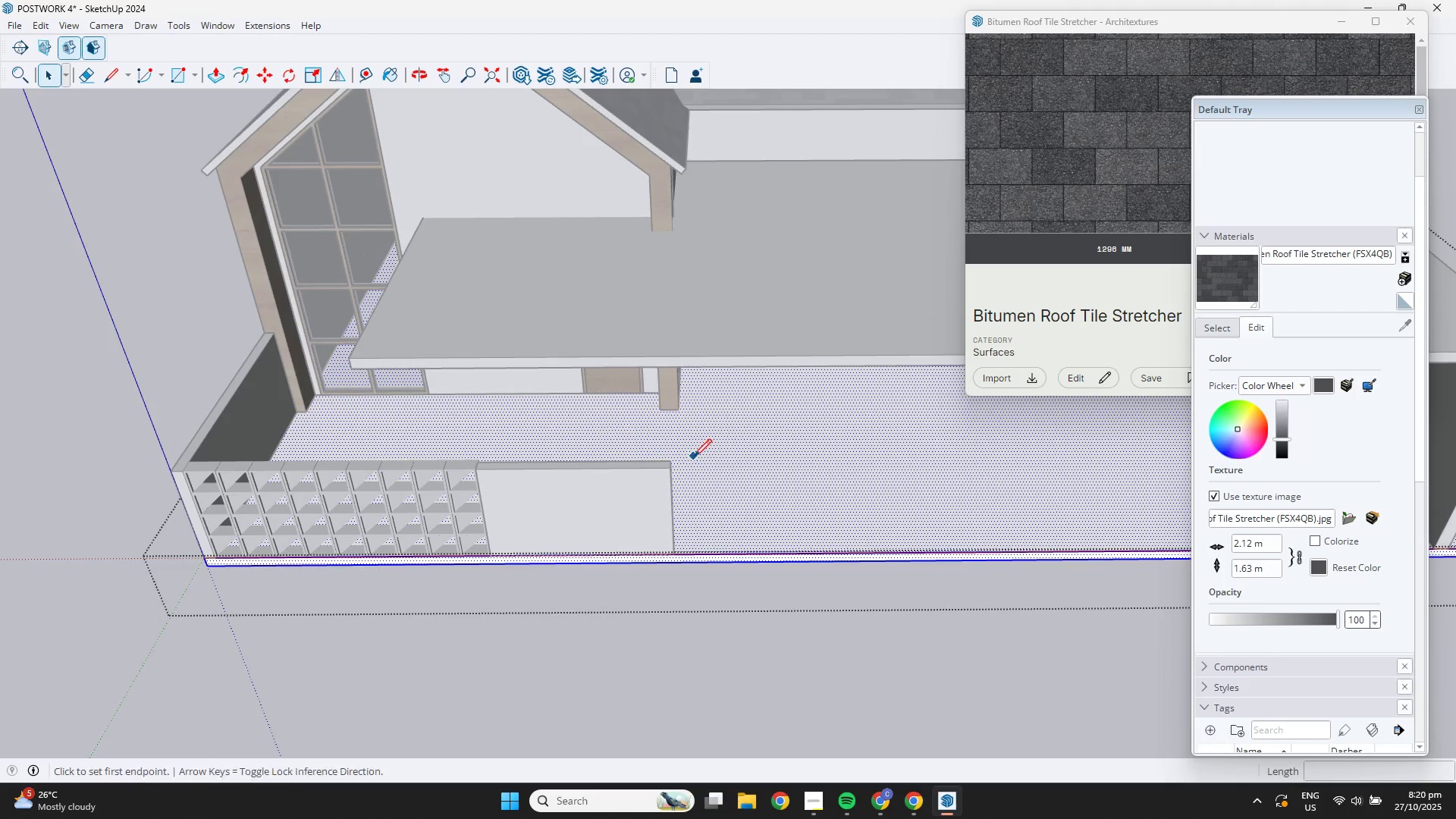 
key(L)
 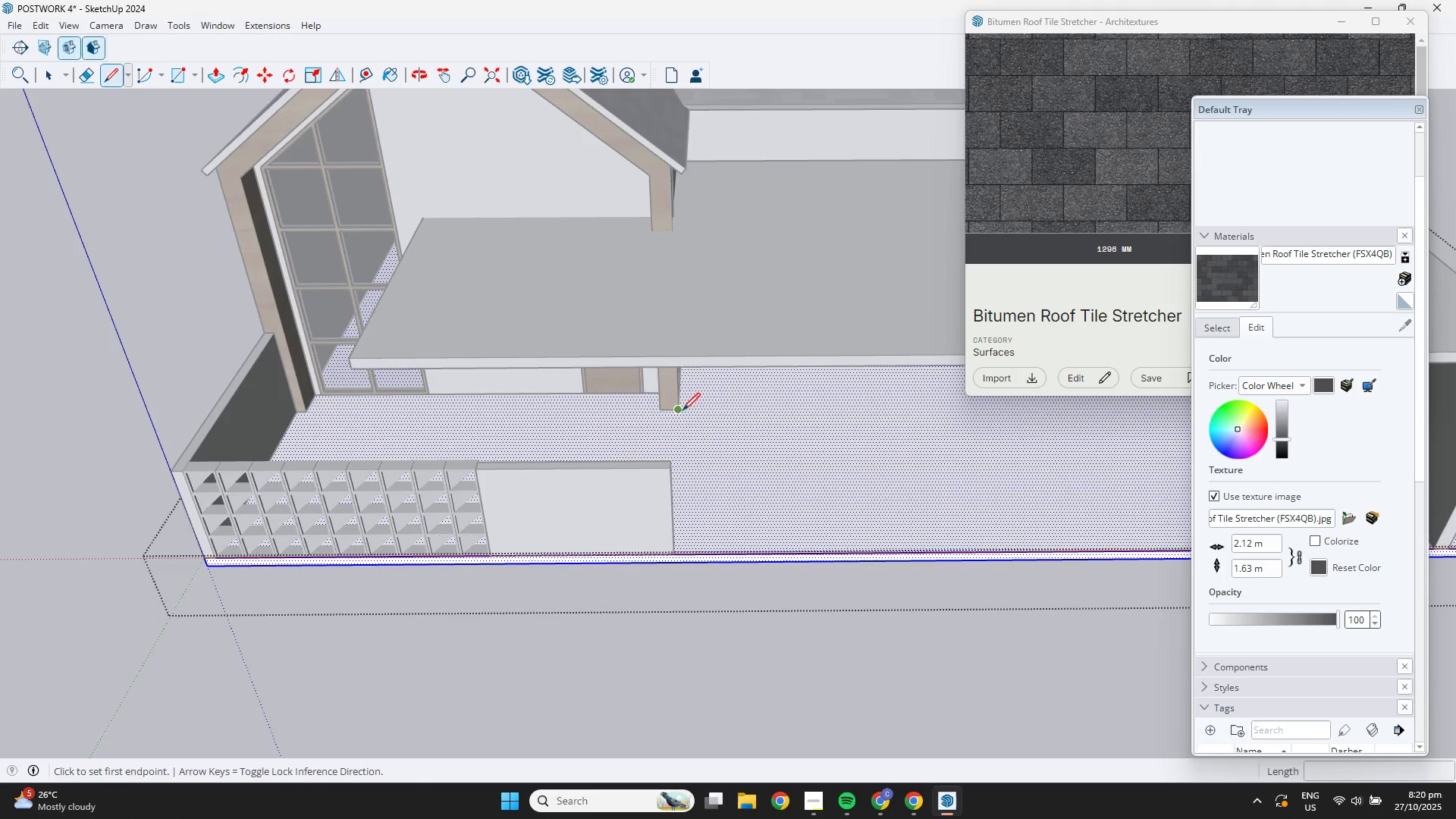 
left_click([682, 410])
 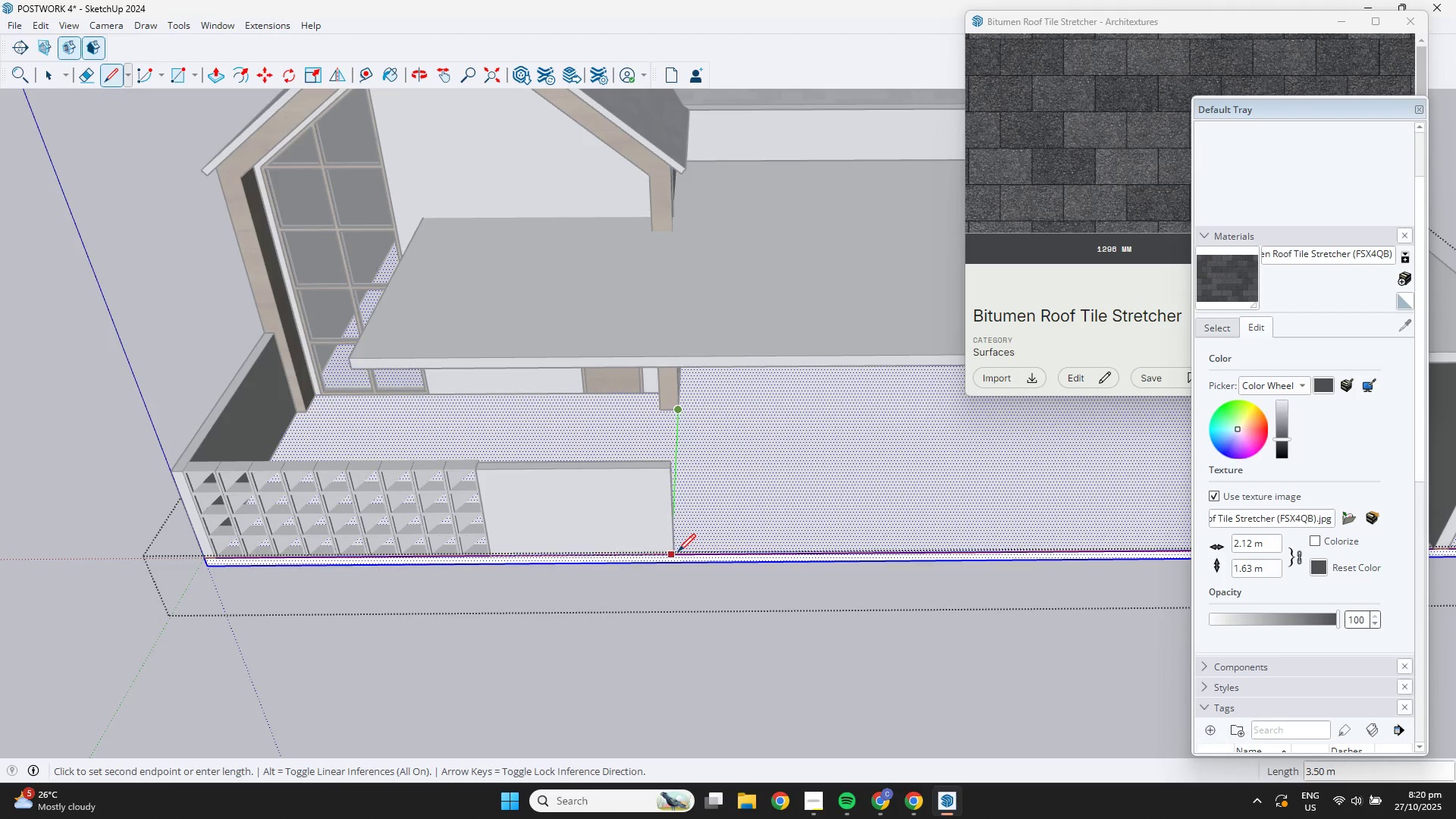 
left_click([678, 551])
 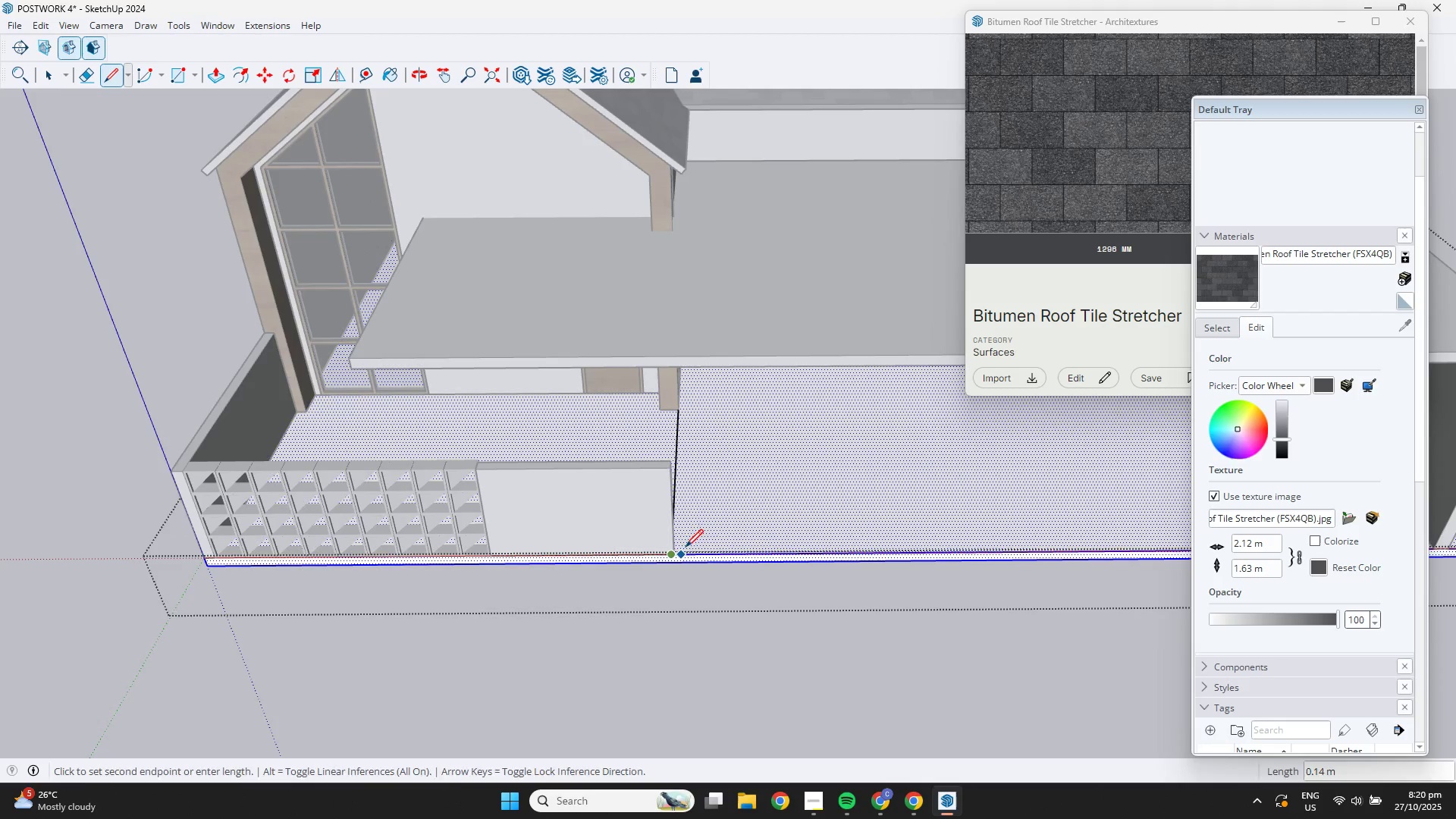 
key(Space)
 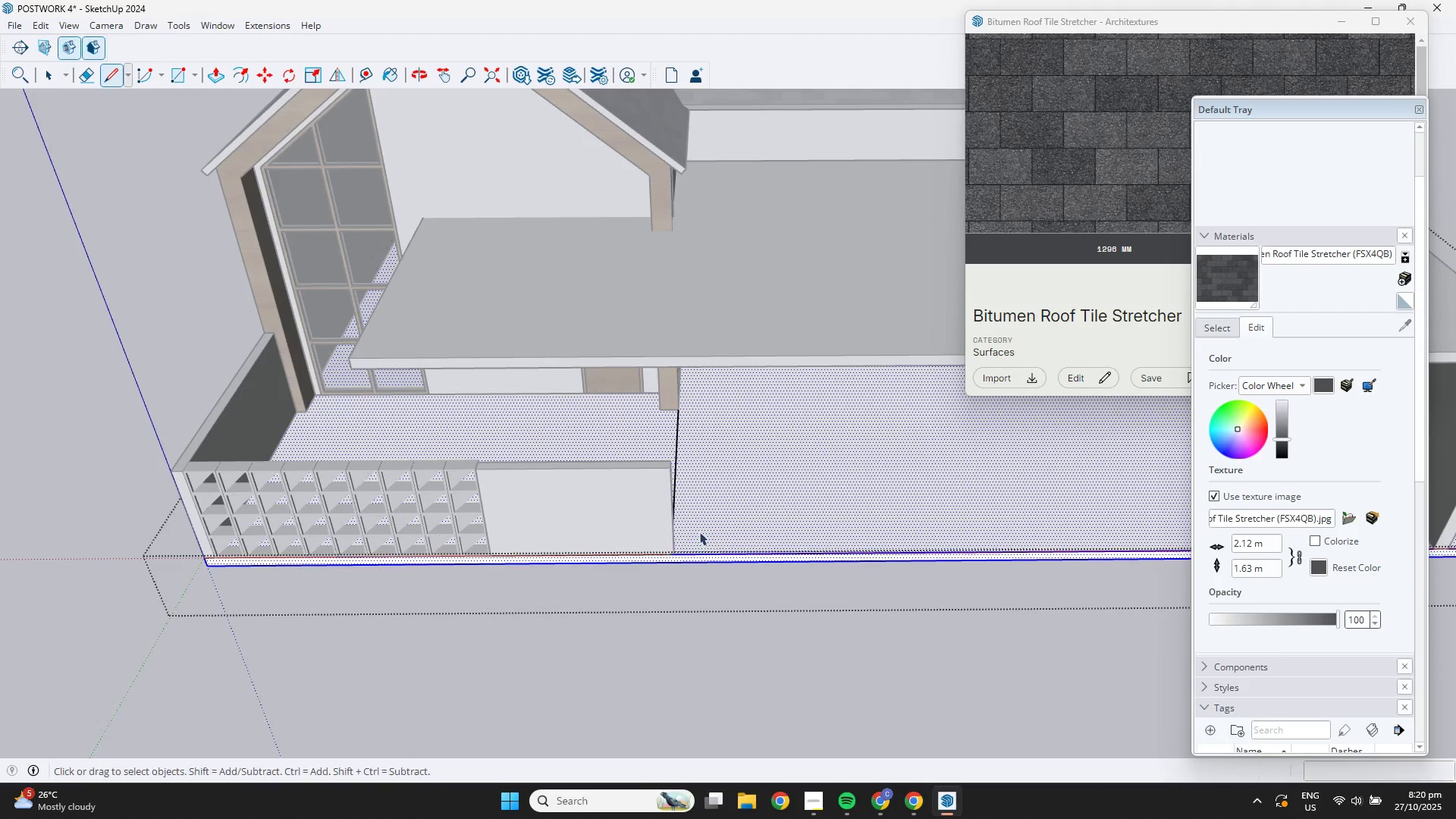 
scroll: coordinate [642, 461], scroll_direction: down, amount: 2.0
 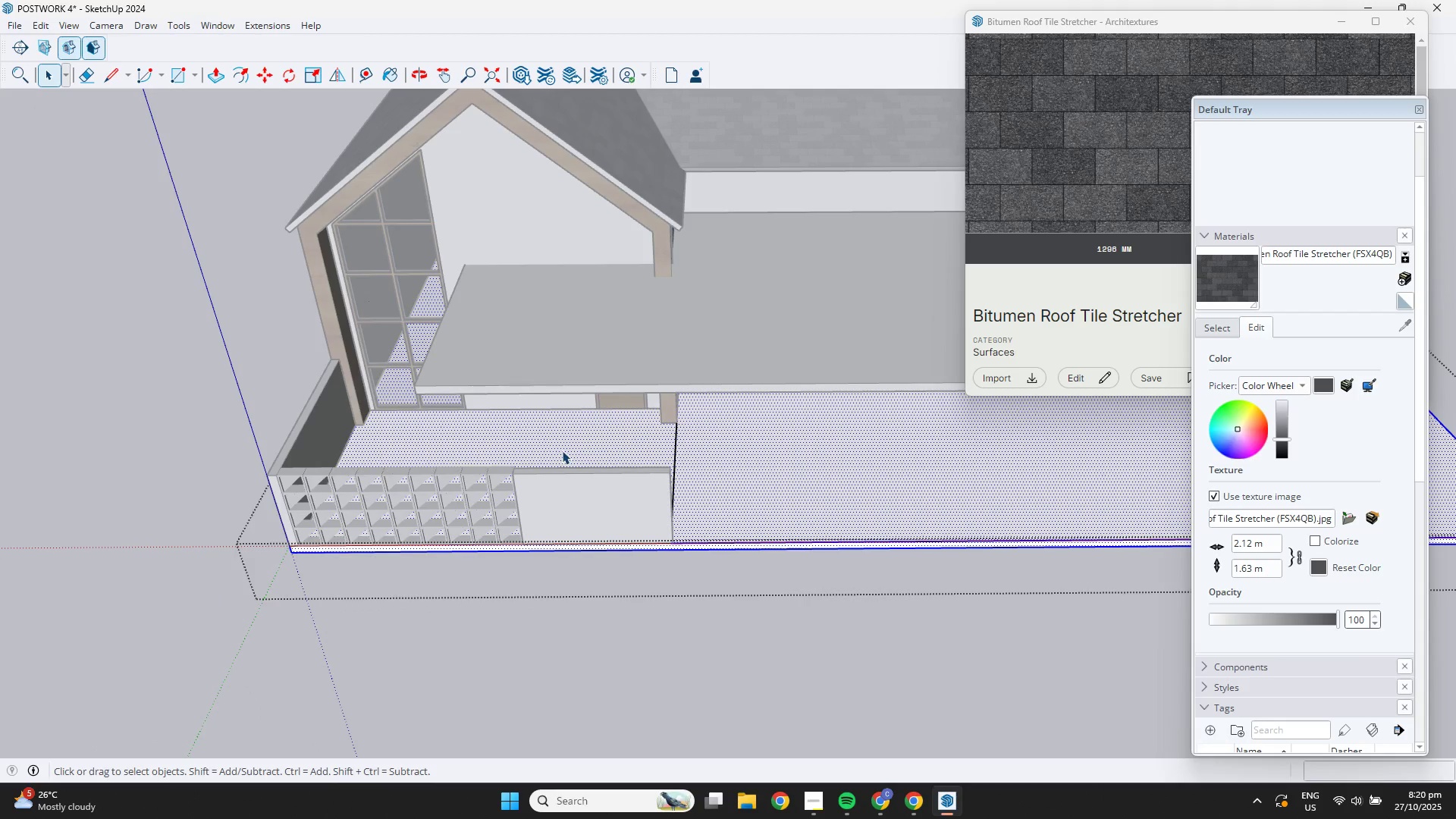 
key(R)
 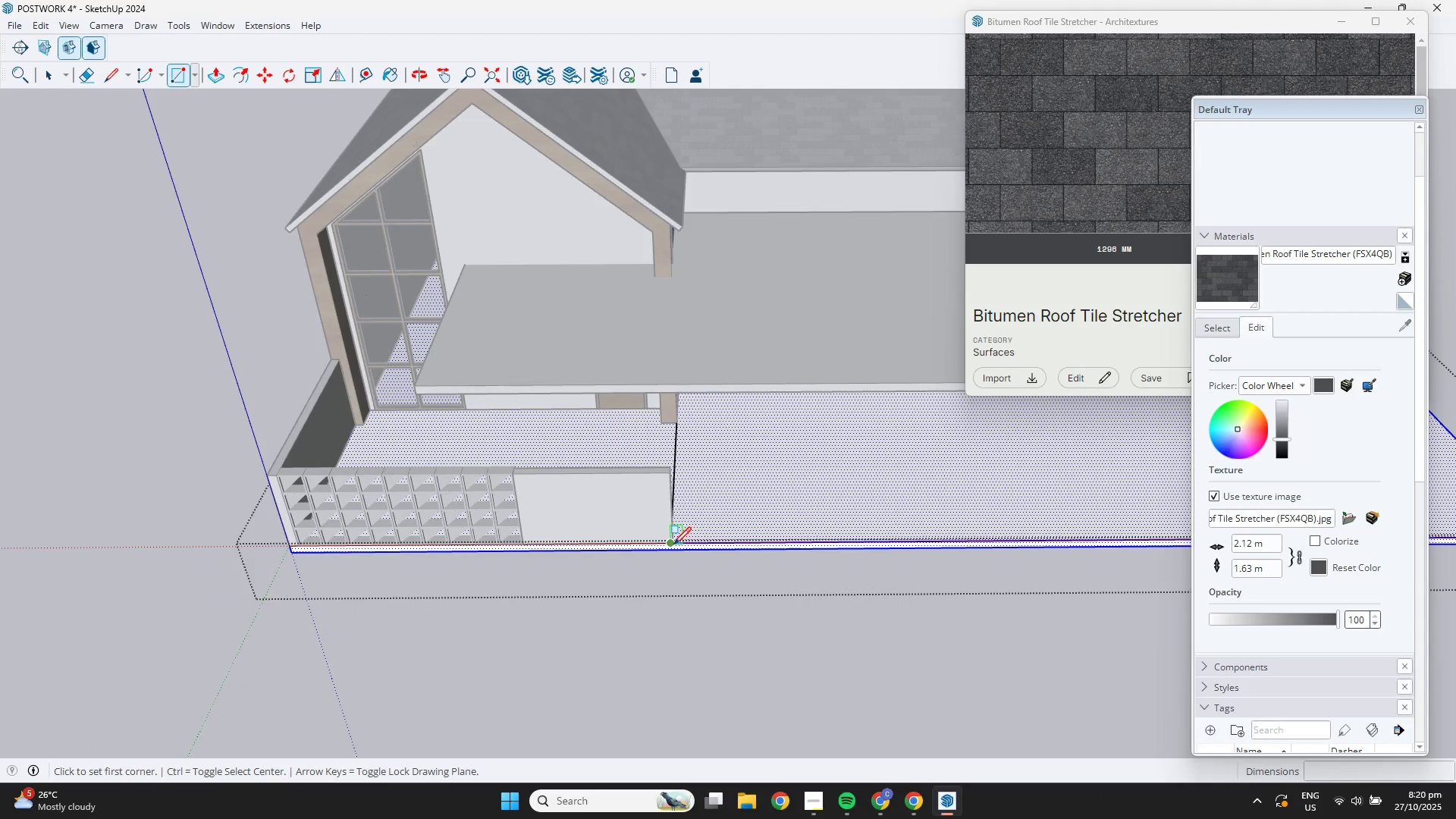 
left_click([673, 547])
 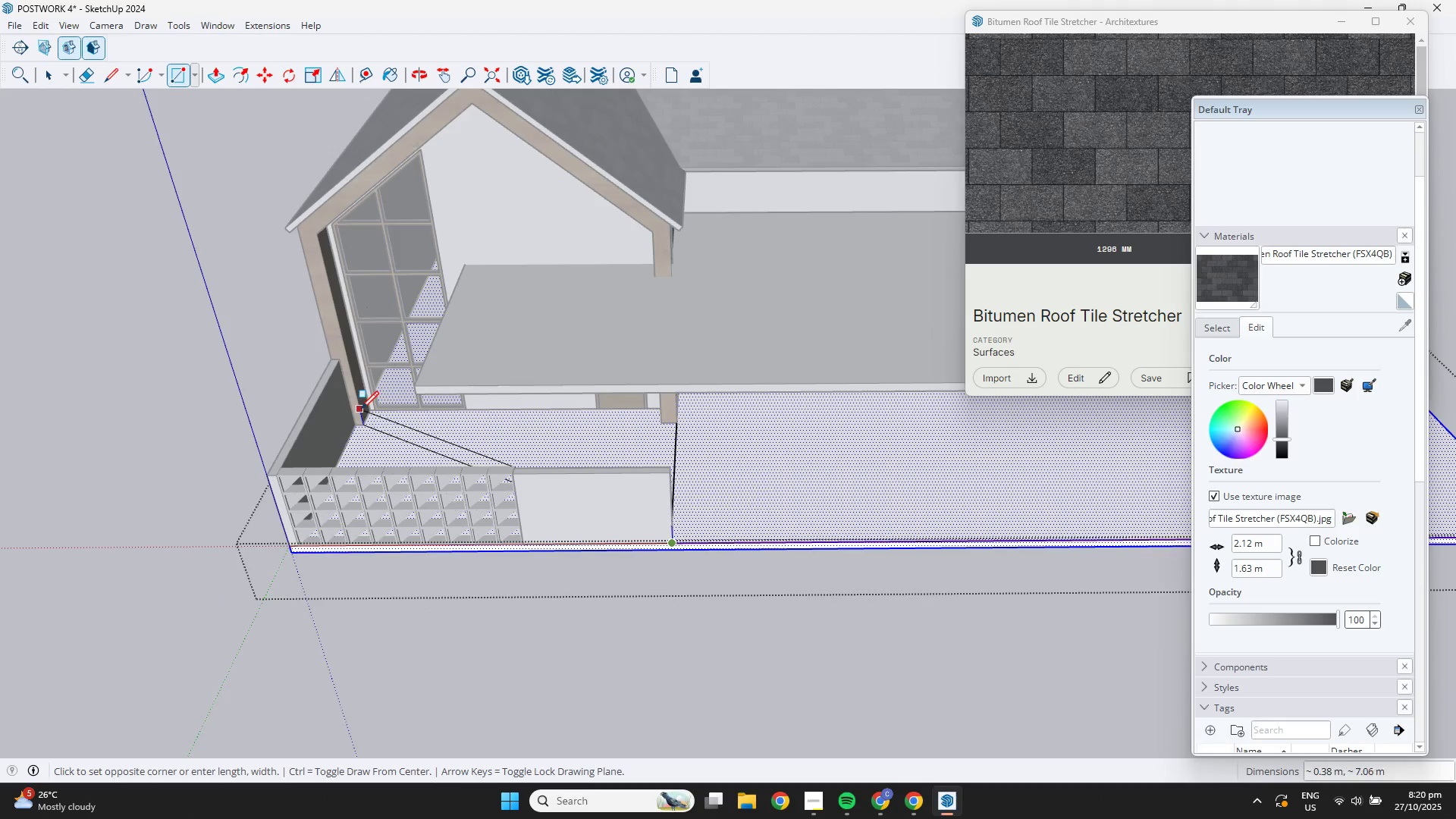 
scroll: coordinate [363, 410], scroll_direction: up, amount: 11.0
 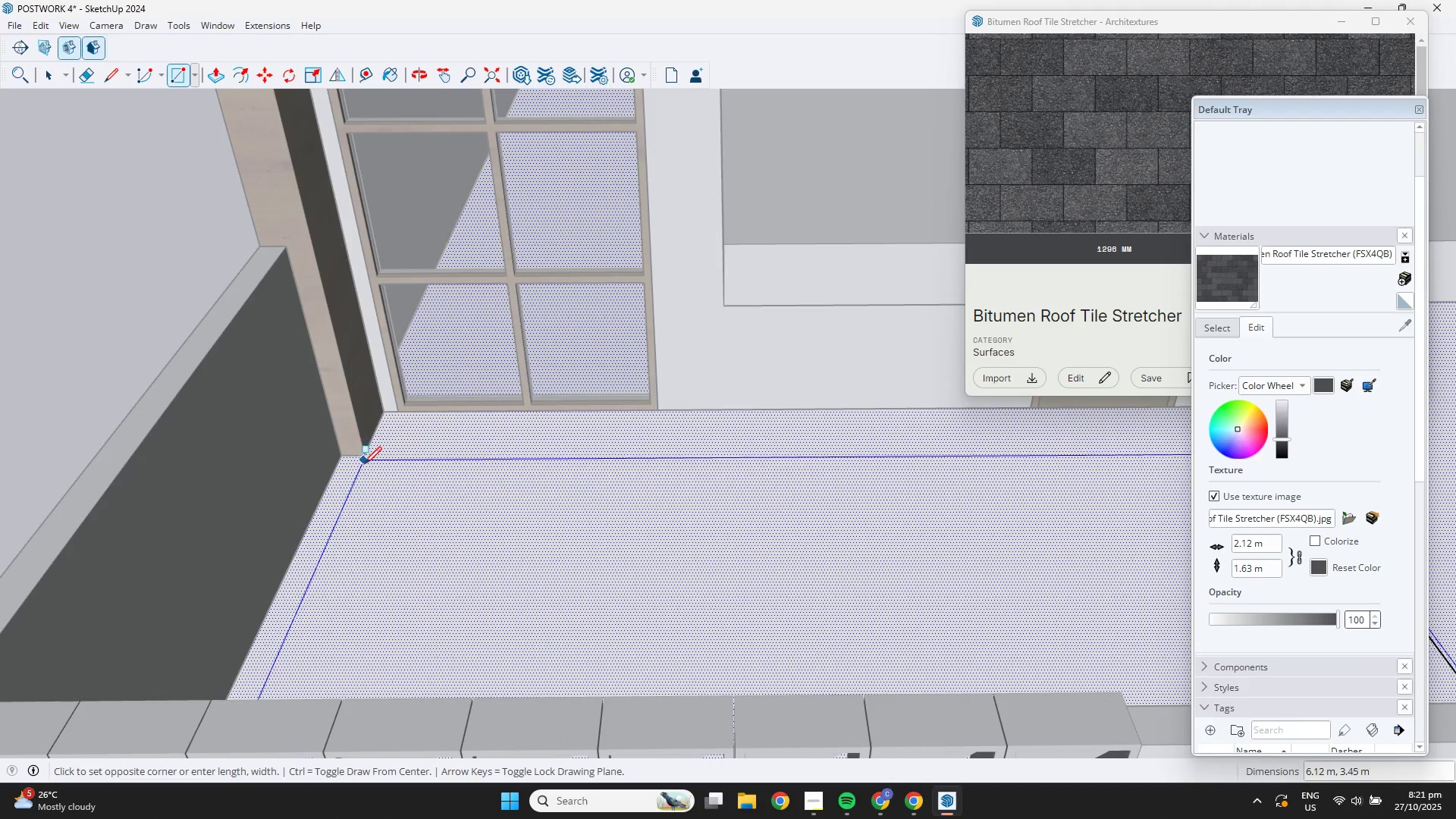 
scroll: coordinate [350, 499], scroll_direction: down, amount: 1.0
 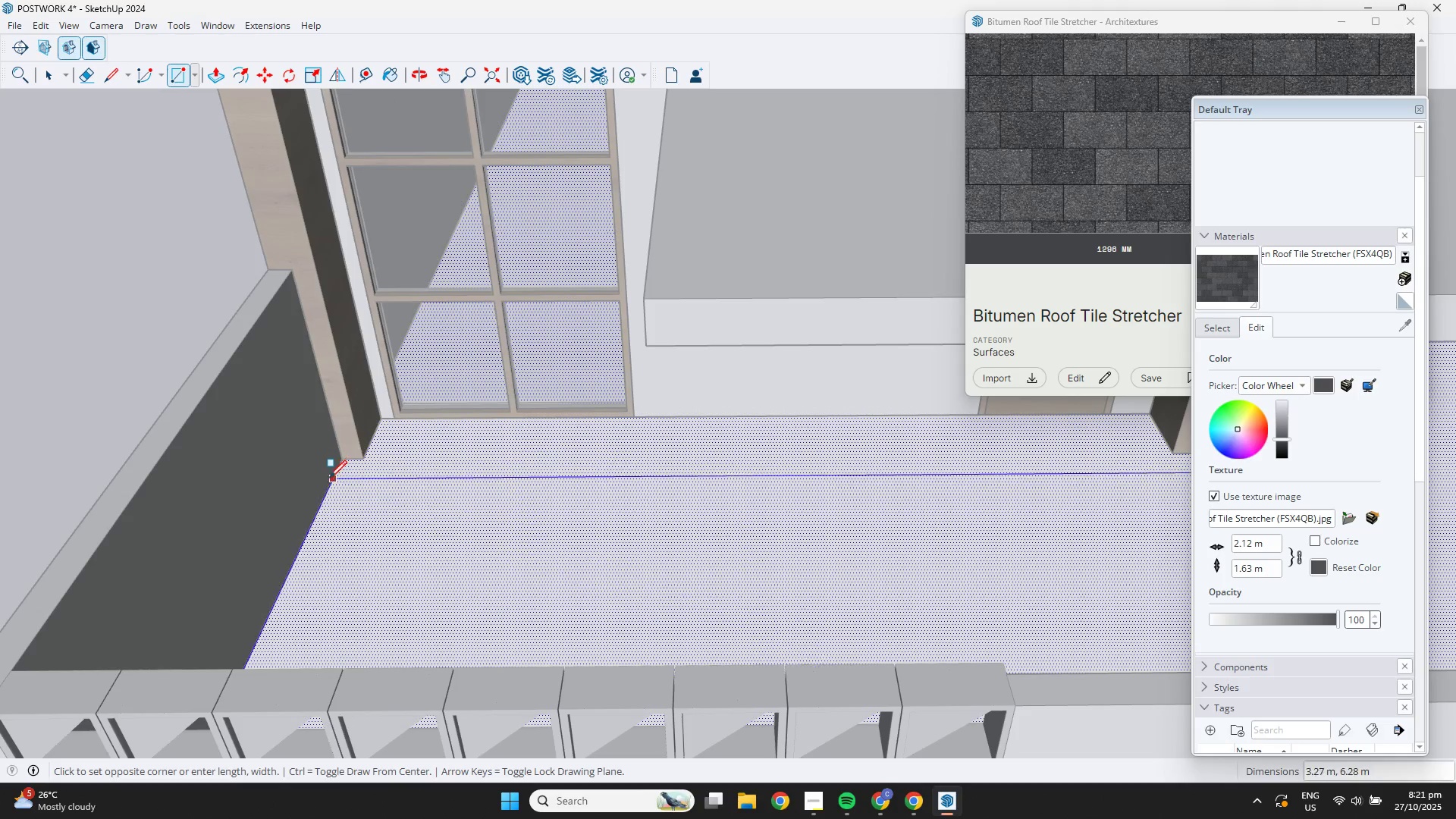 
key(3)
 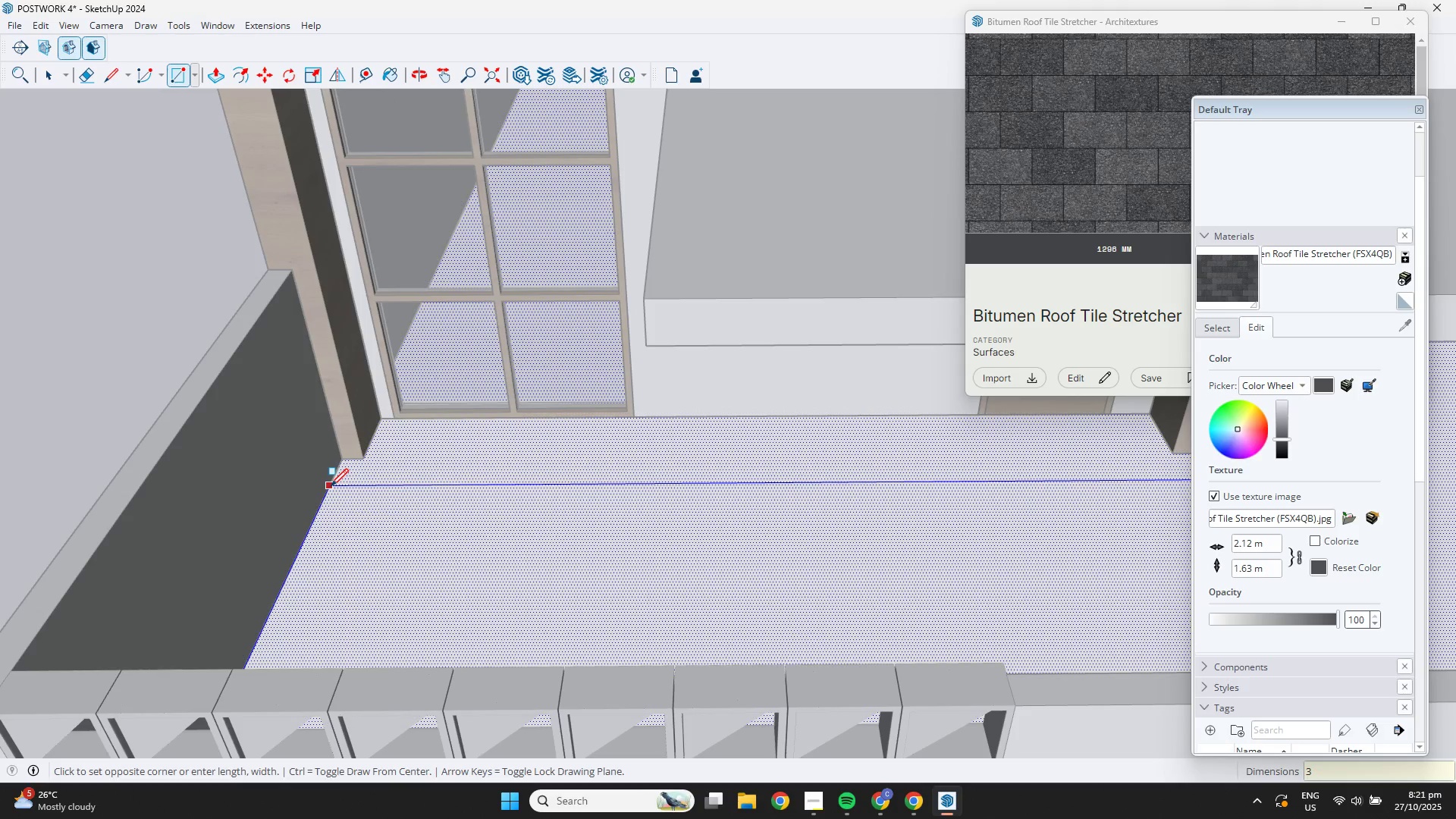 
key(F3)
 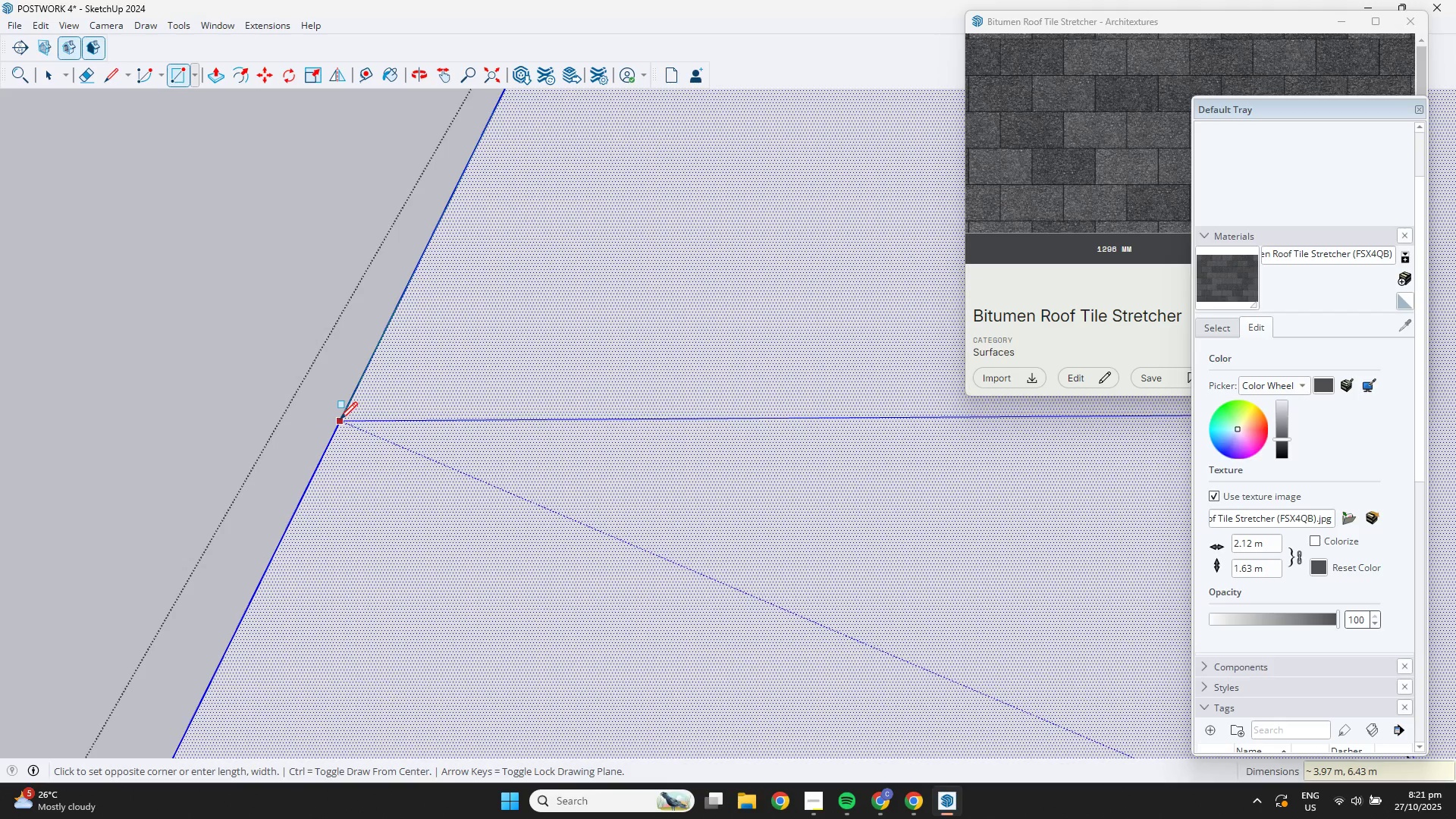 
left_click([340, 419])
 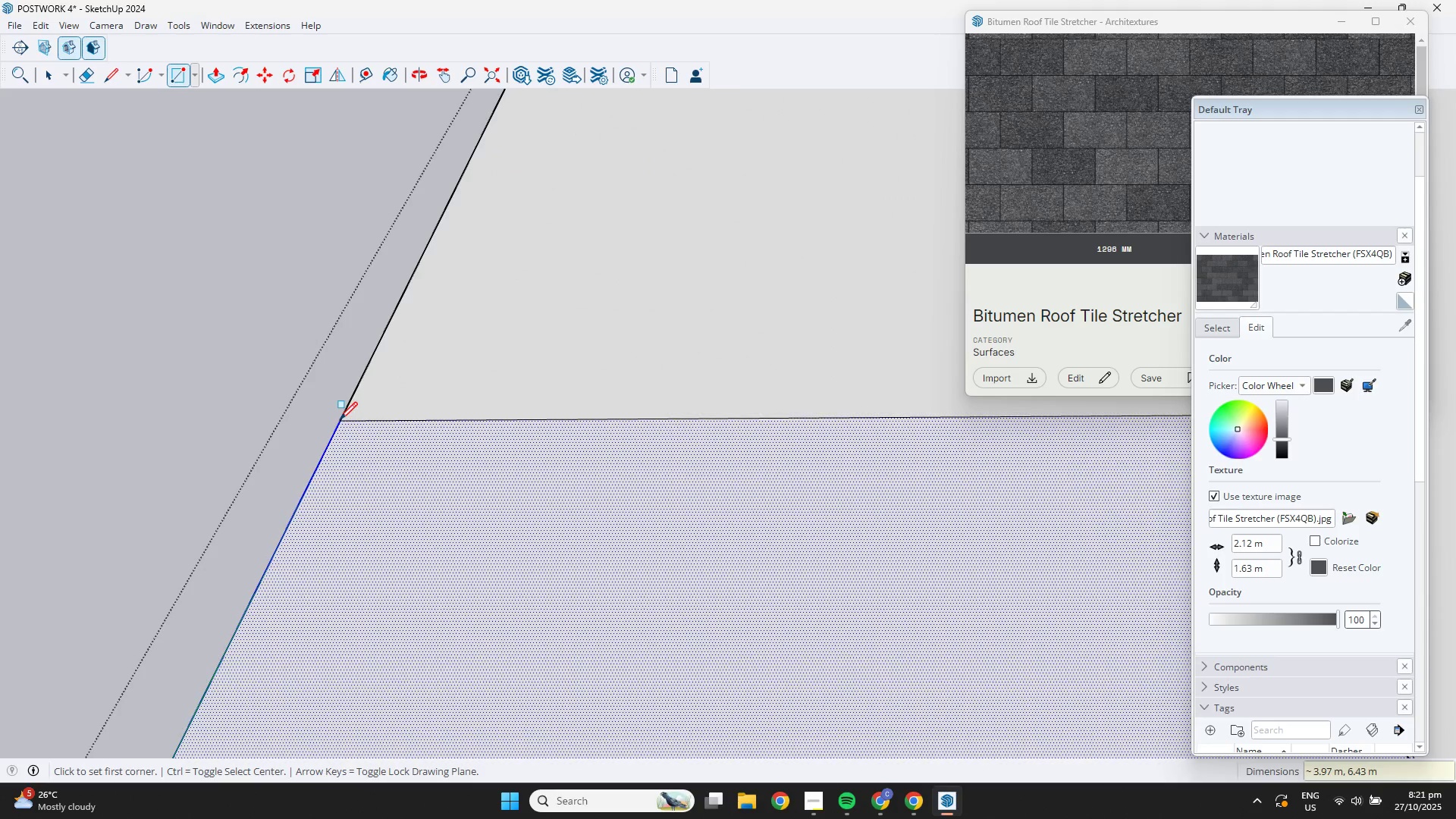 
scroll: coordinate [330, 433], scroll_direction: down, amount: 7.0
 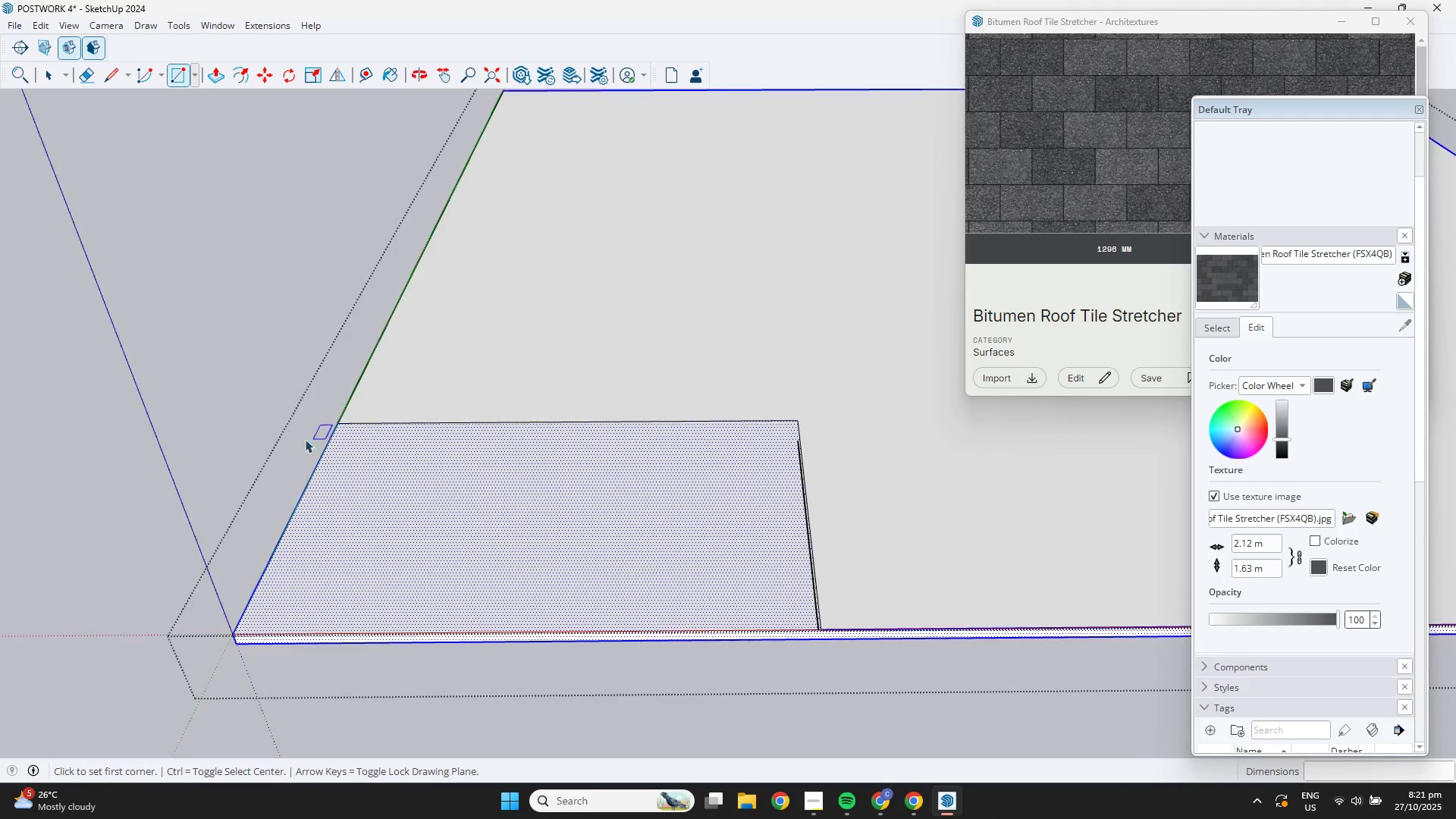 
key(Space)
 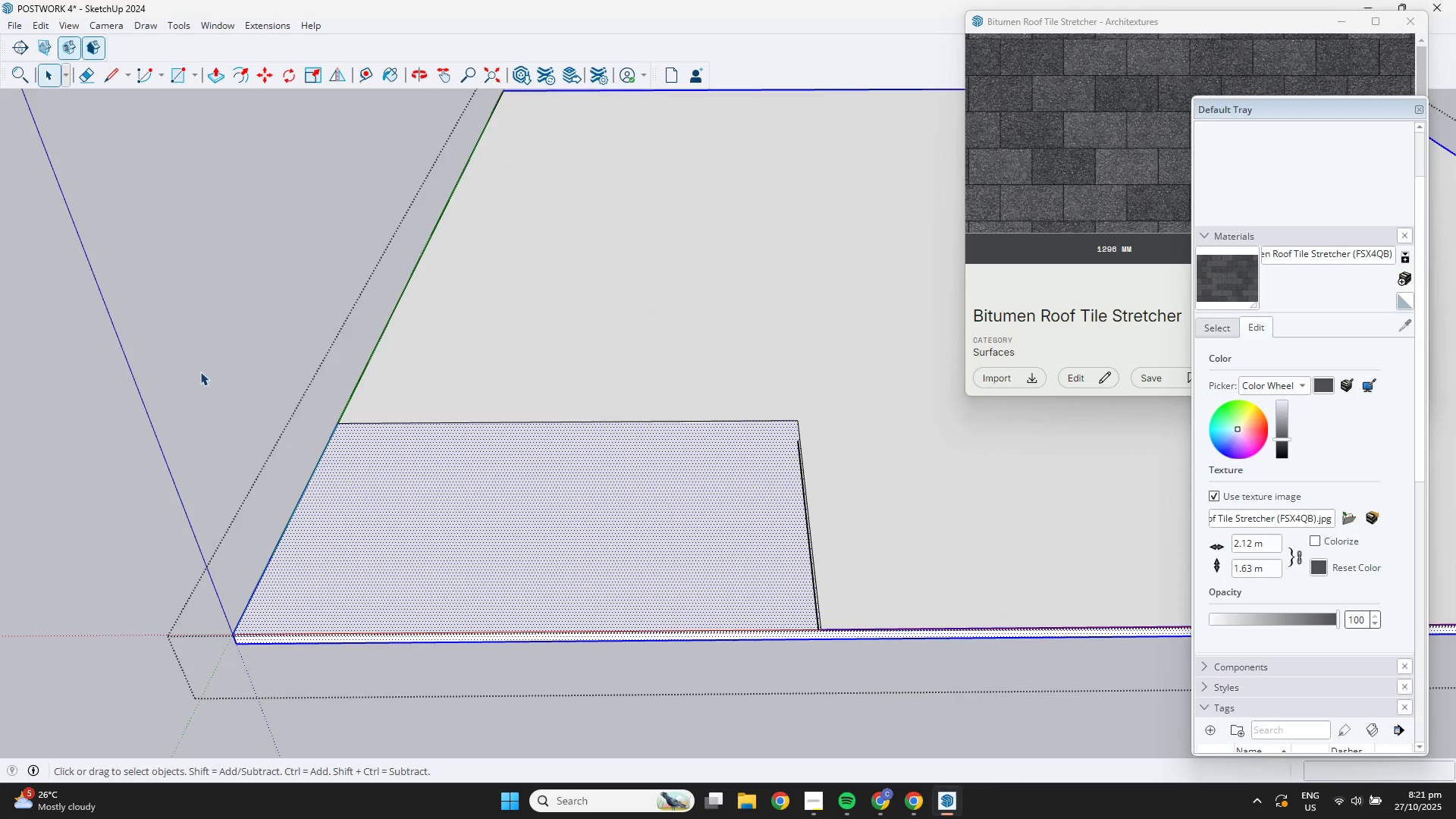 
left_click([200, 372])
 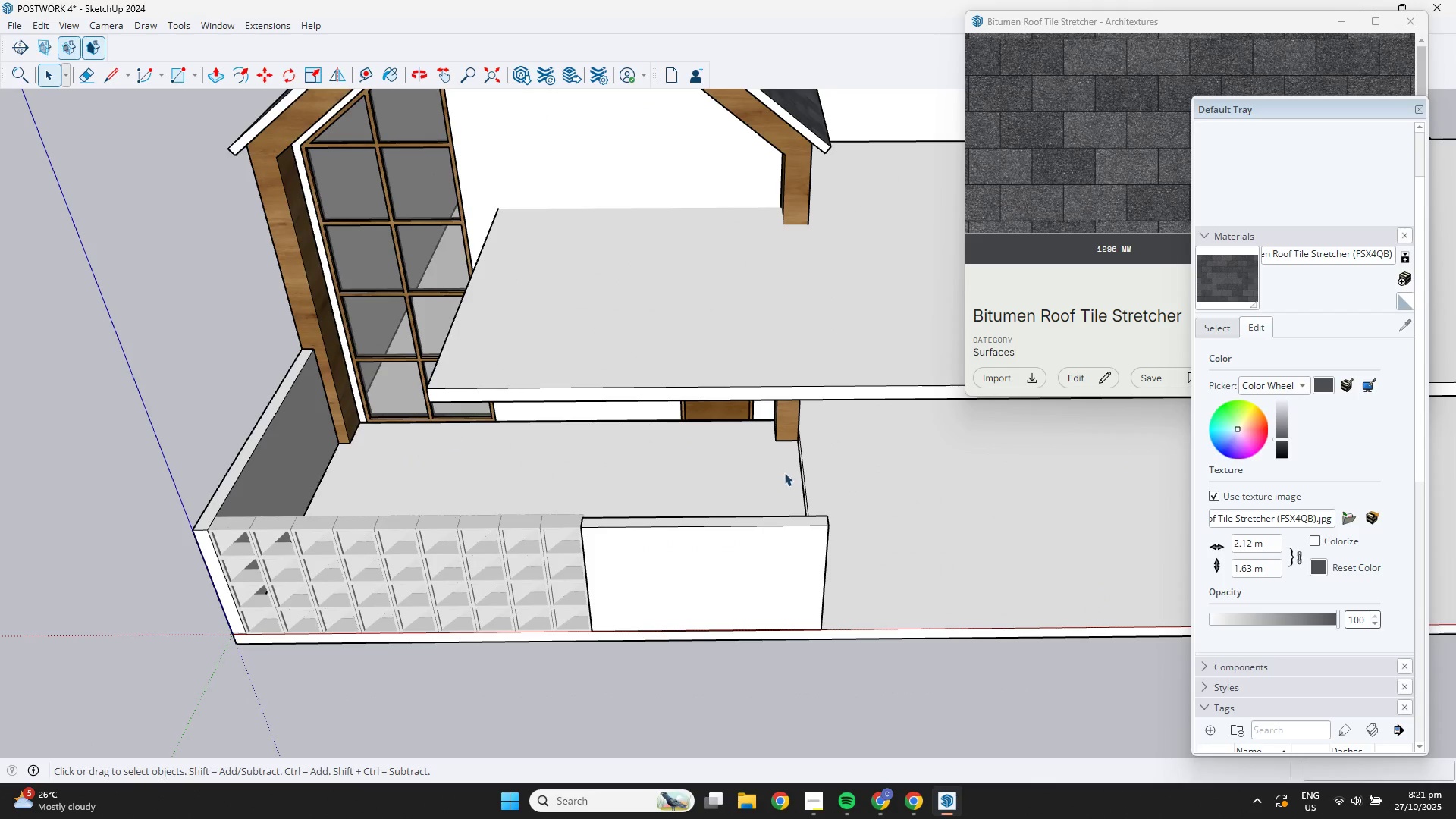 
scroll: coordinate [799, 460], scroll_direction: up, amount: 10.0
 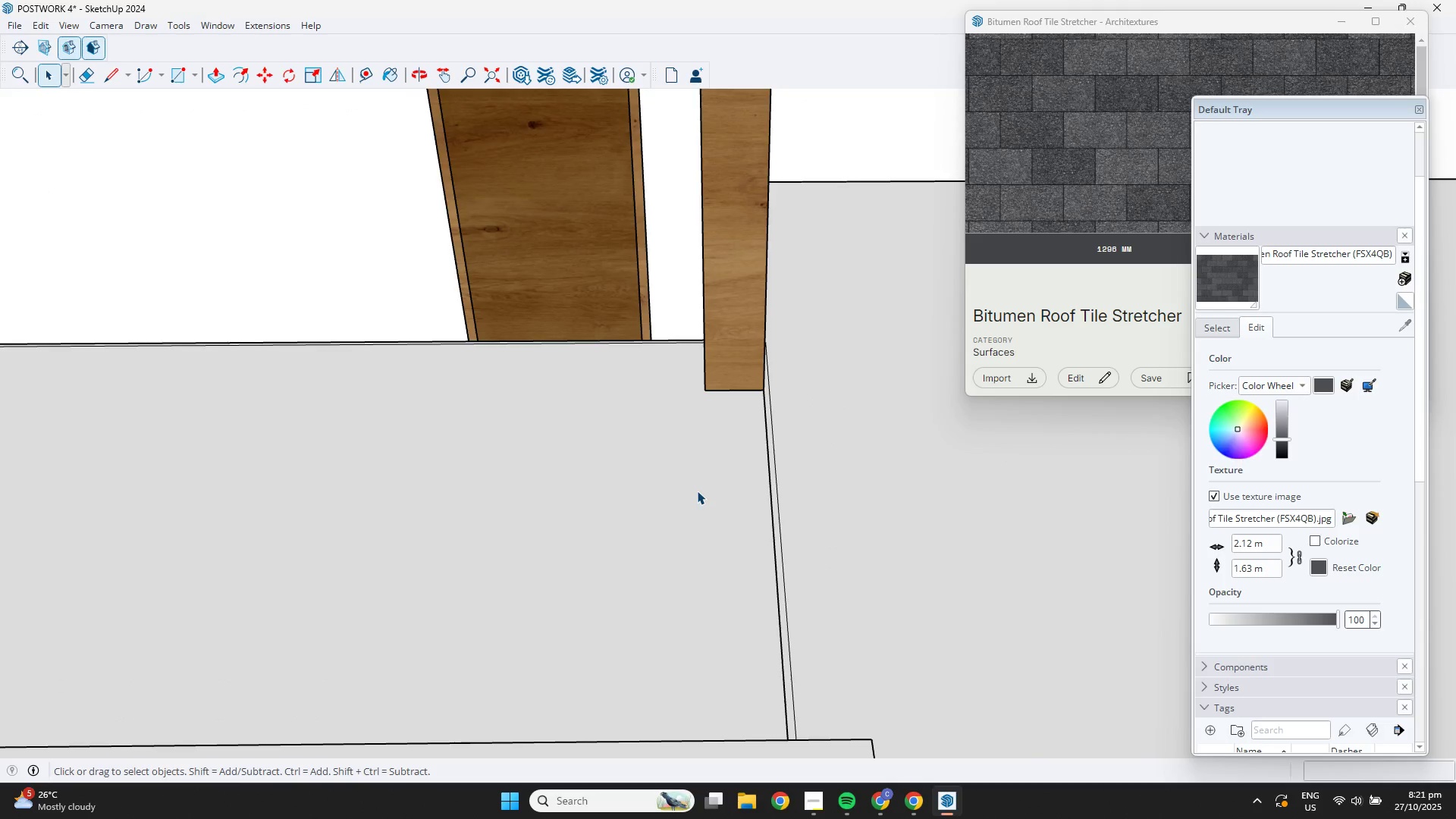 
double_click([697, 491])
 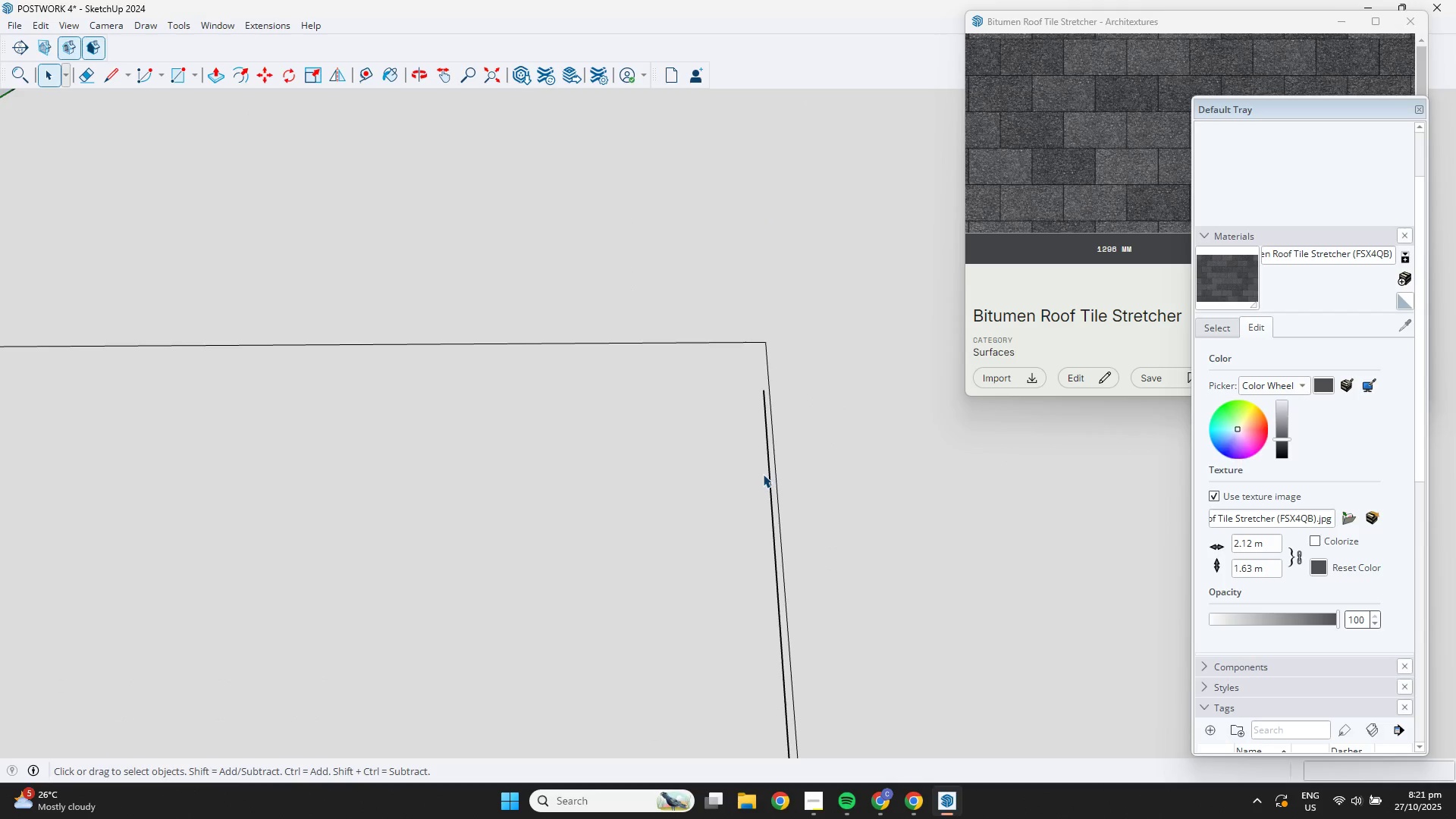 
scroll: coordinate [768, 453], scroll_direction: up, amount: 5.0
 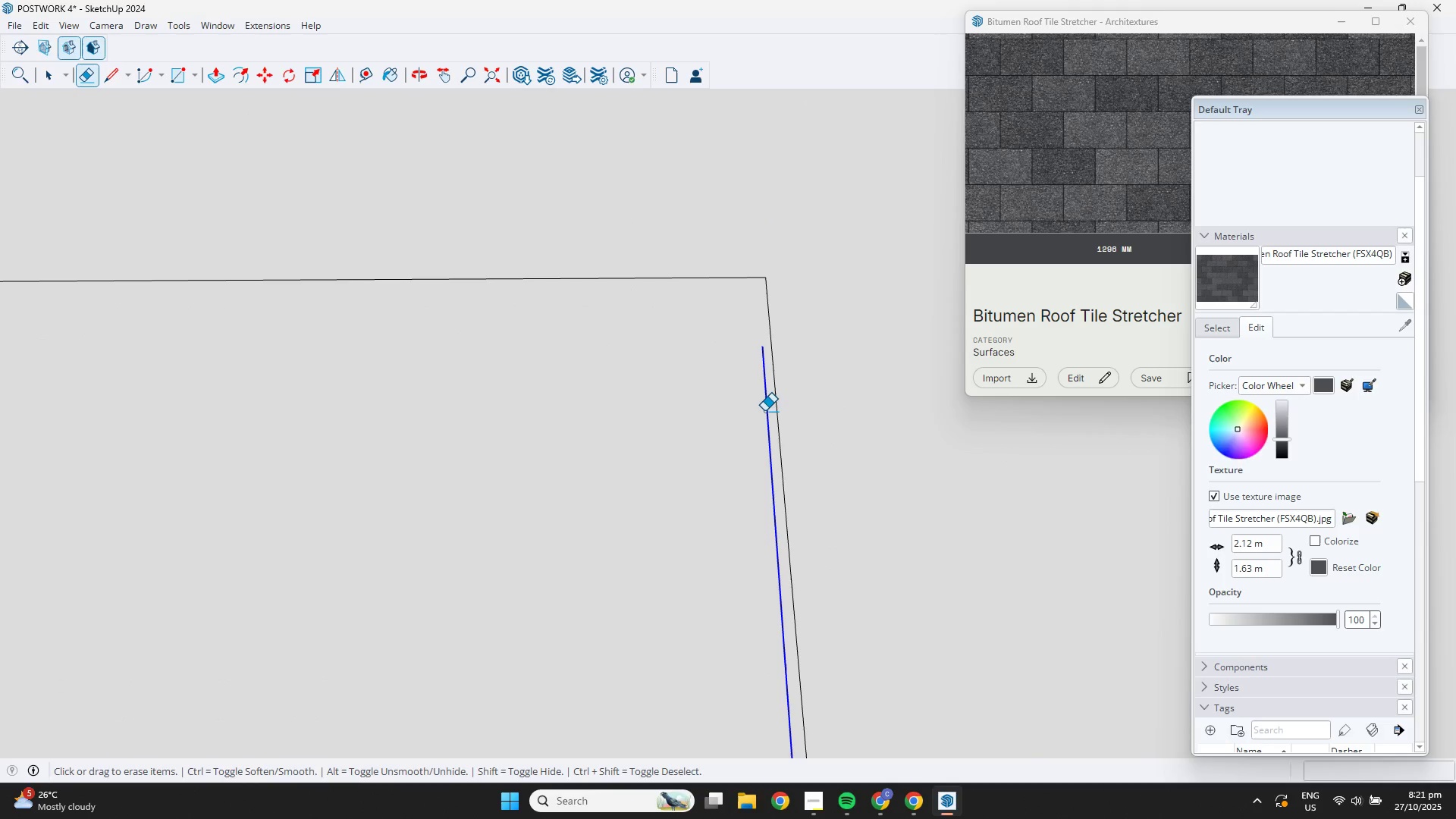 
key(E)
 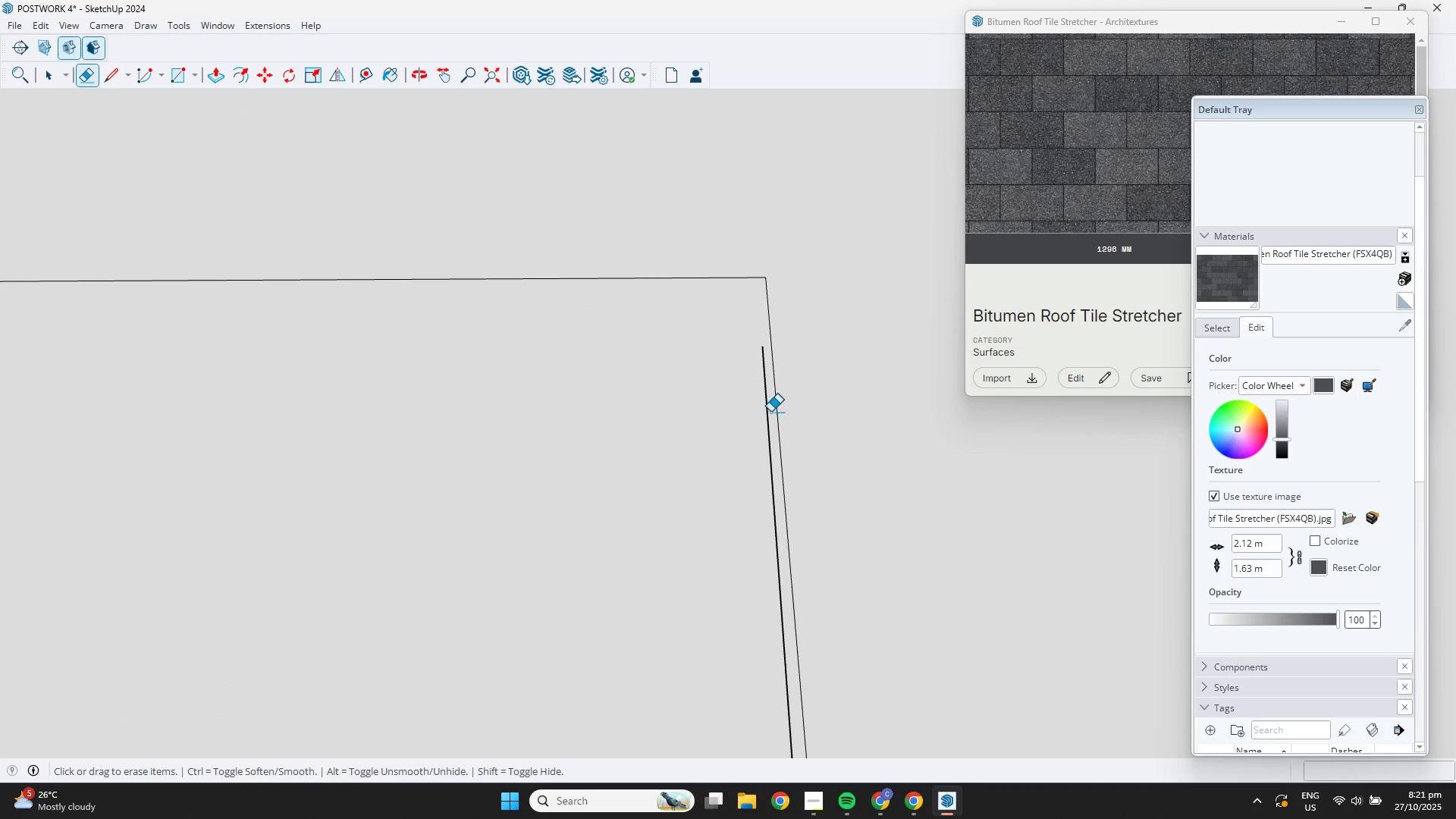 
left_click_drag(start_coordinate=[770, 412], to_coordinate=[764, 411])
 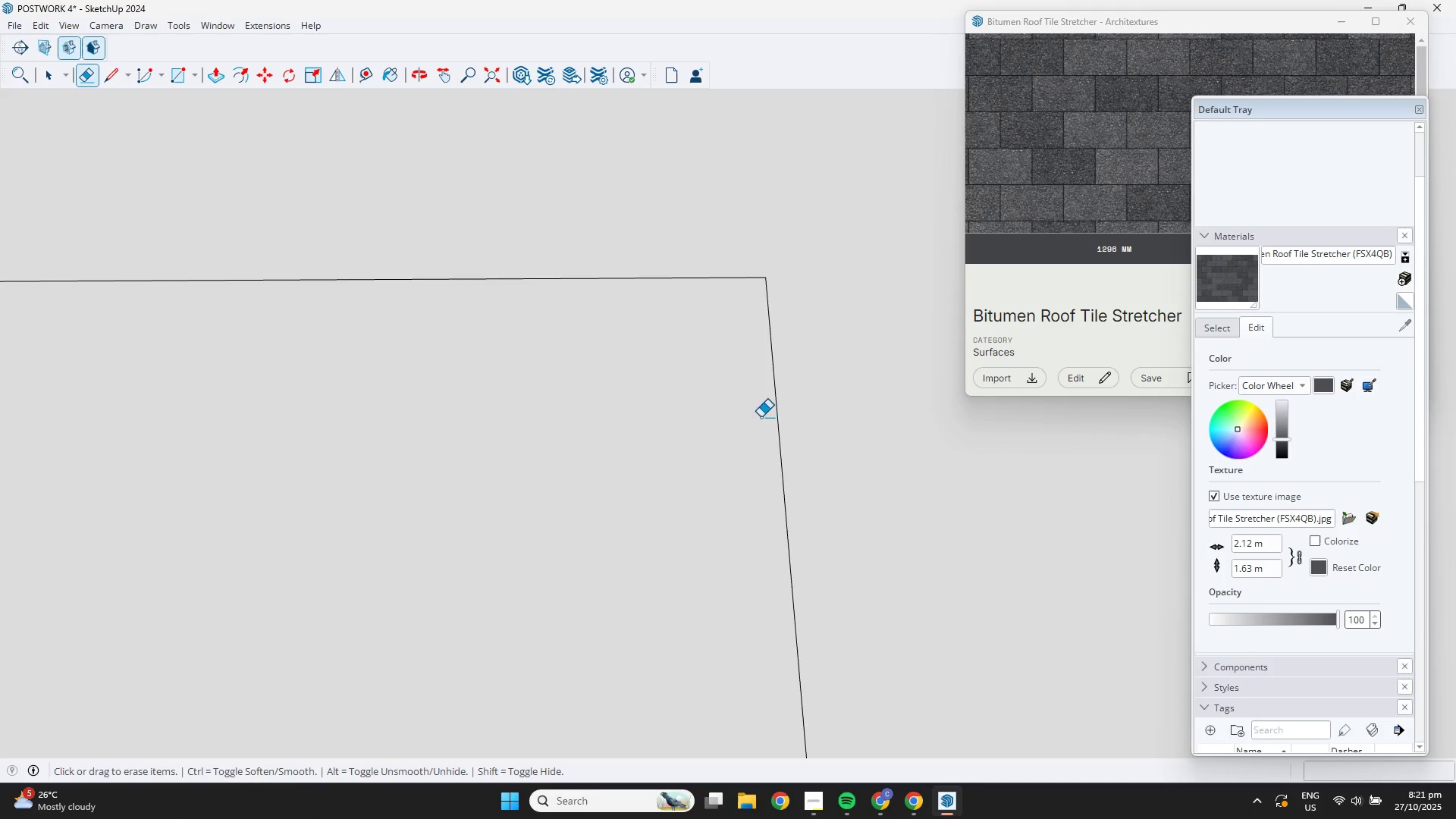 
scroll: coordinate [739, 537], scroll_direction: down, amount: 23.0
 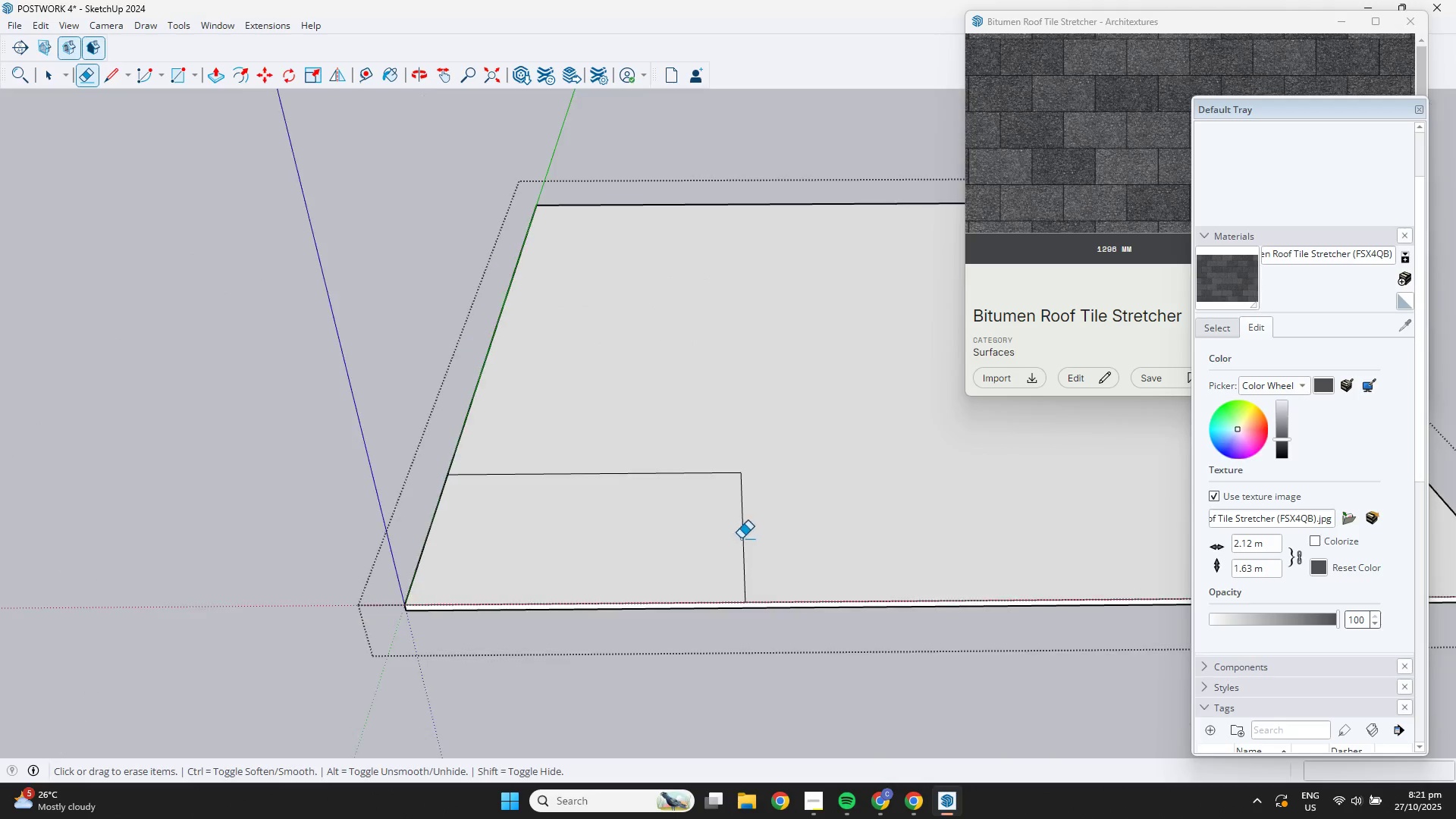 
key(Space)
 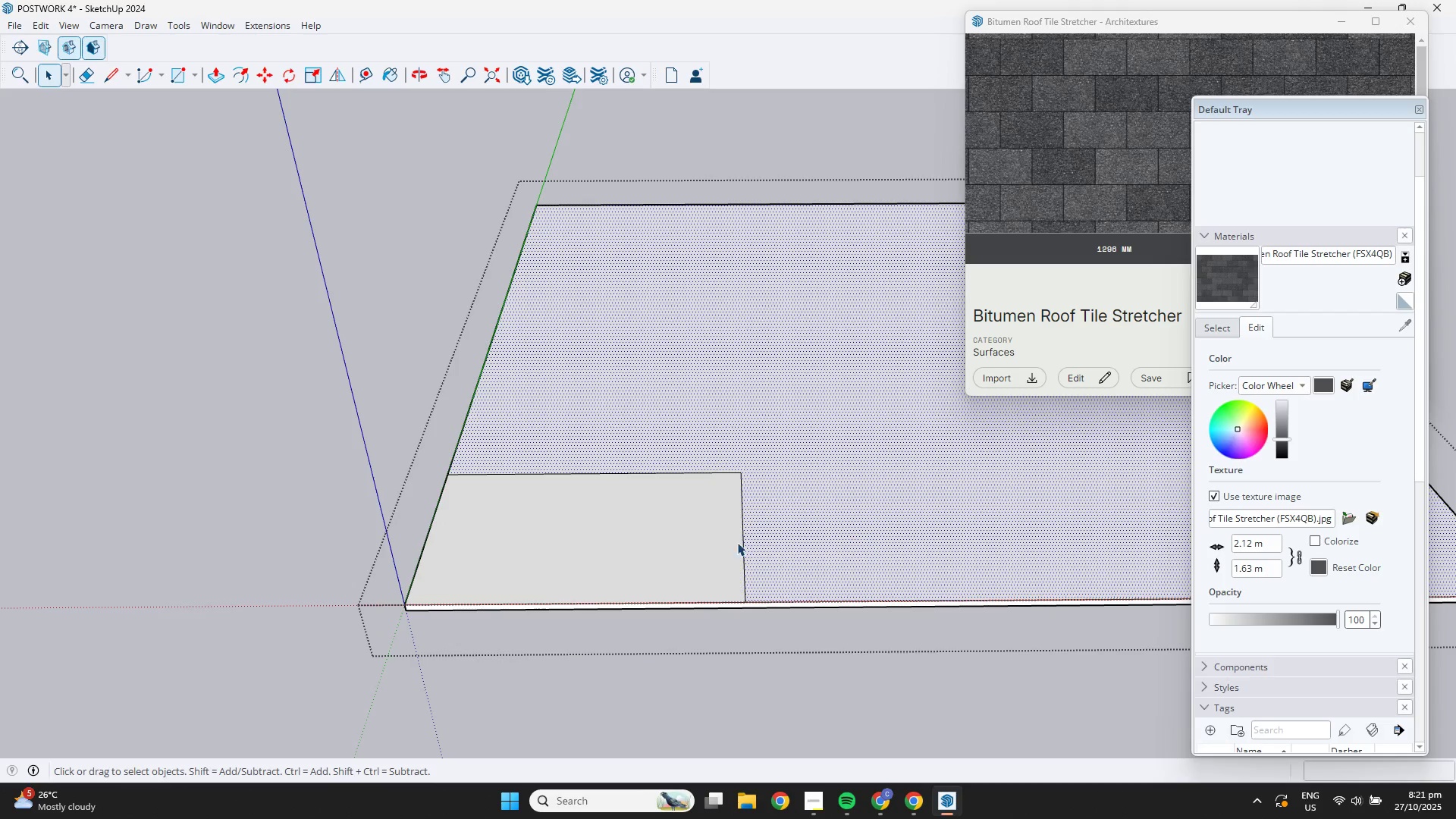 
double_click([706, 542])
 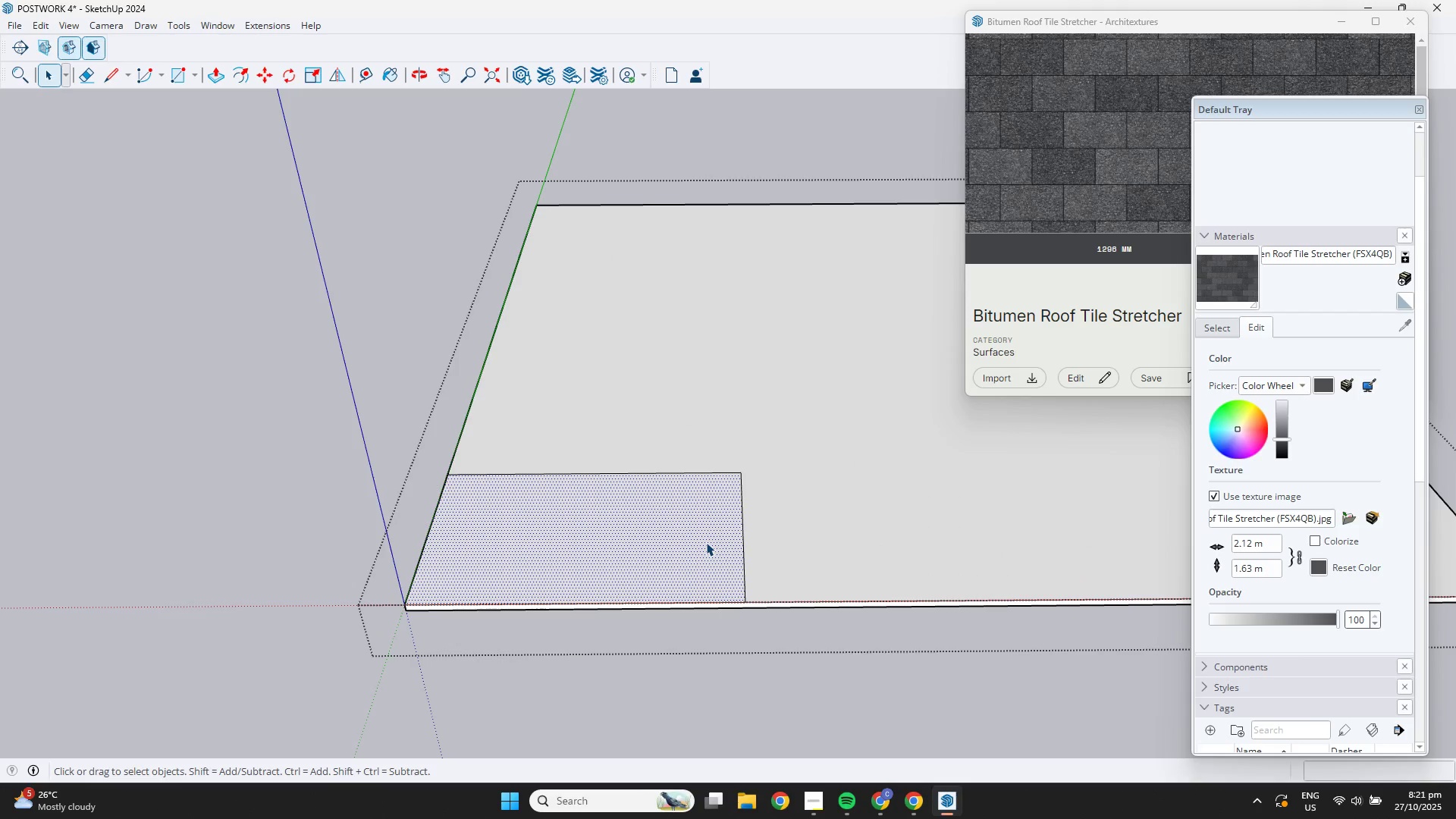 
scroll: coordinate [706, 542], scroll_direction: down, amount: 1.0
 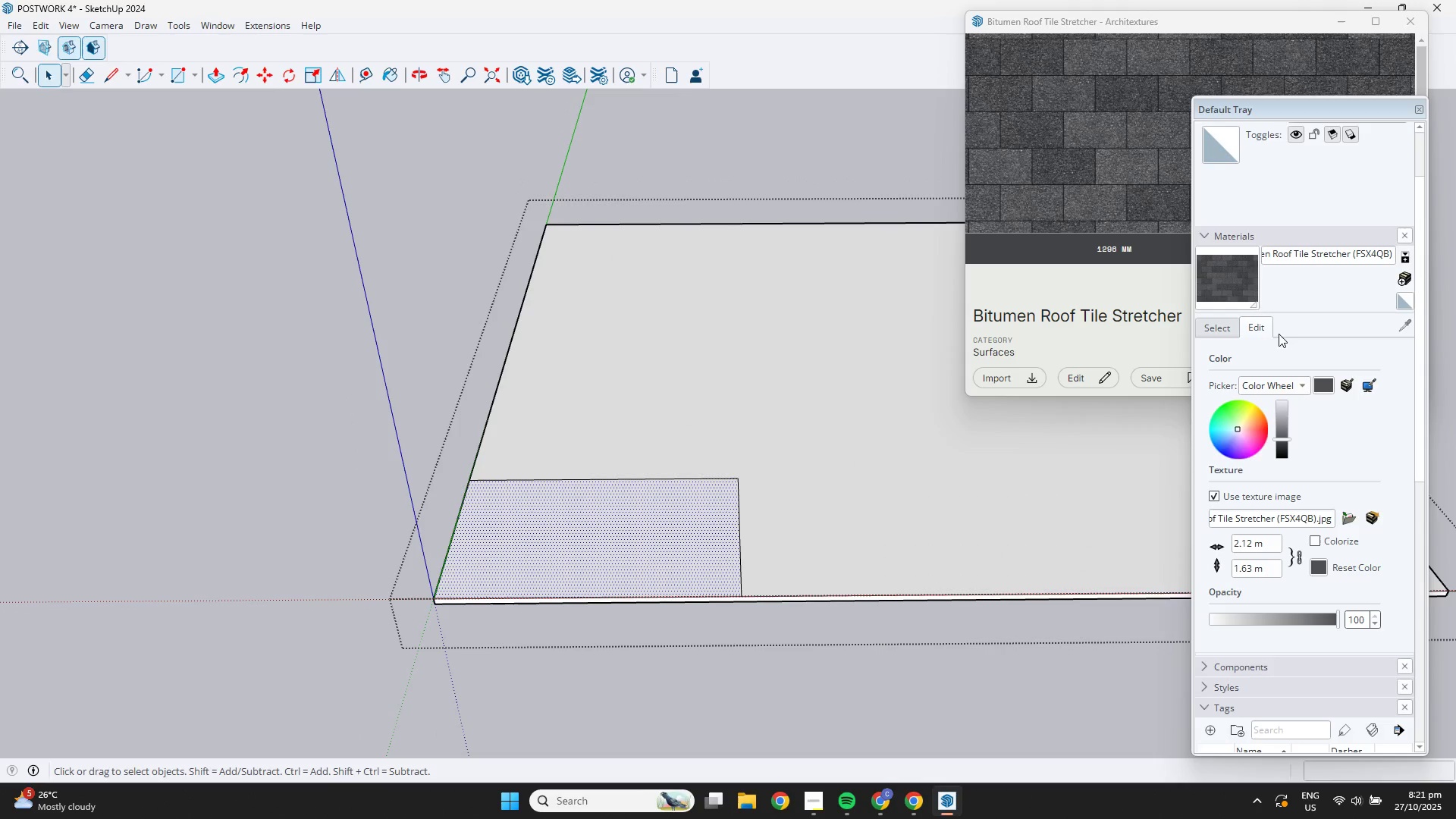 
left_click([1224, 325])
 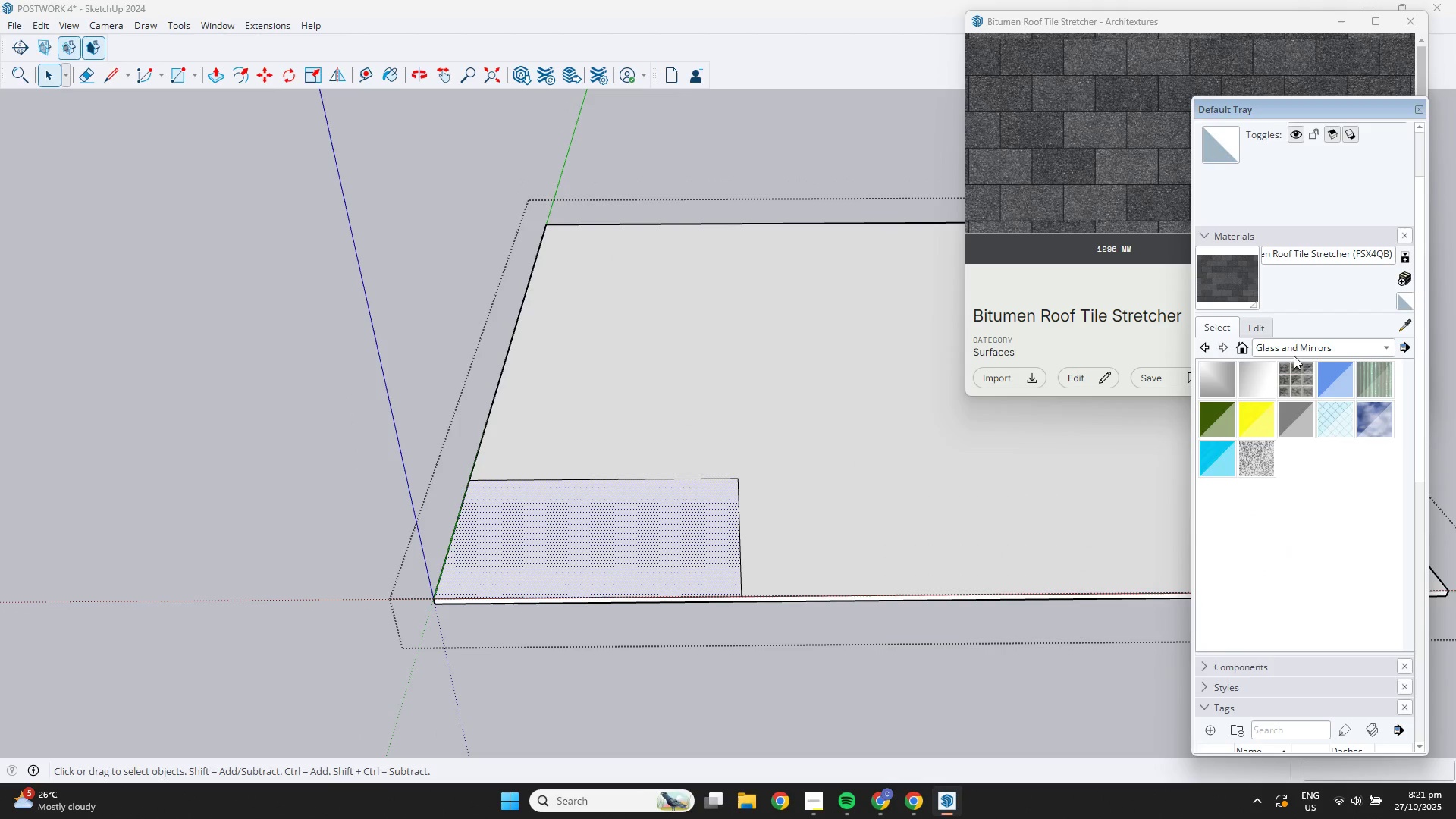 
left_click([1289, 349])
 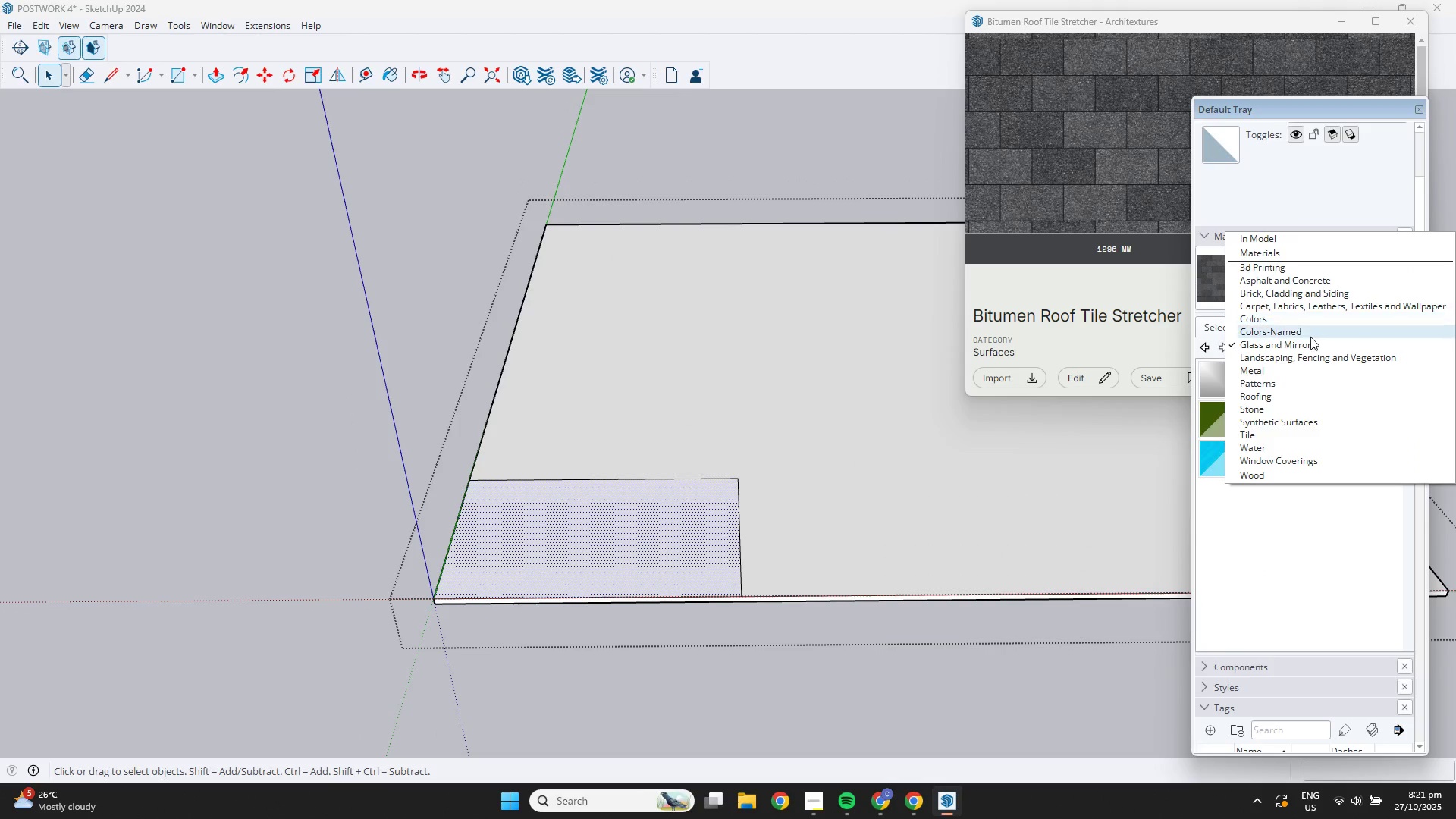 
left_click([1313, 360])
 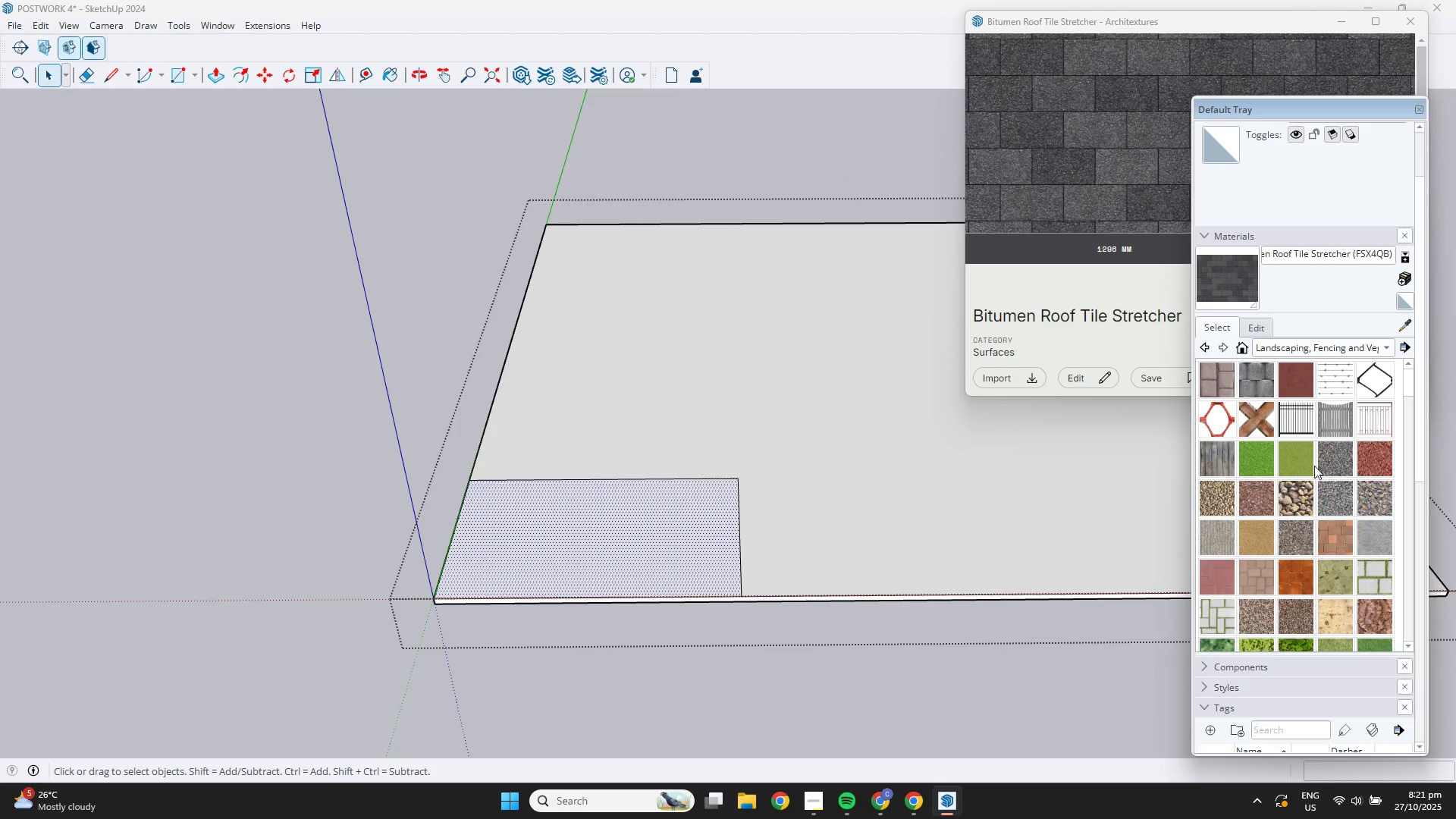 
left_click([1263, 465])
 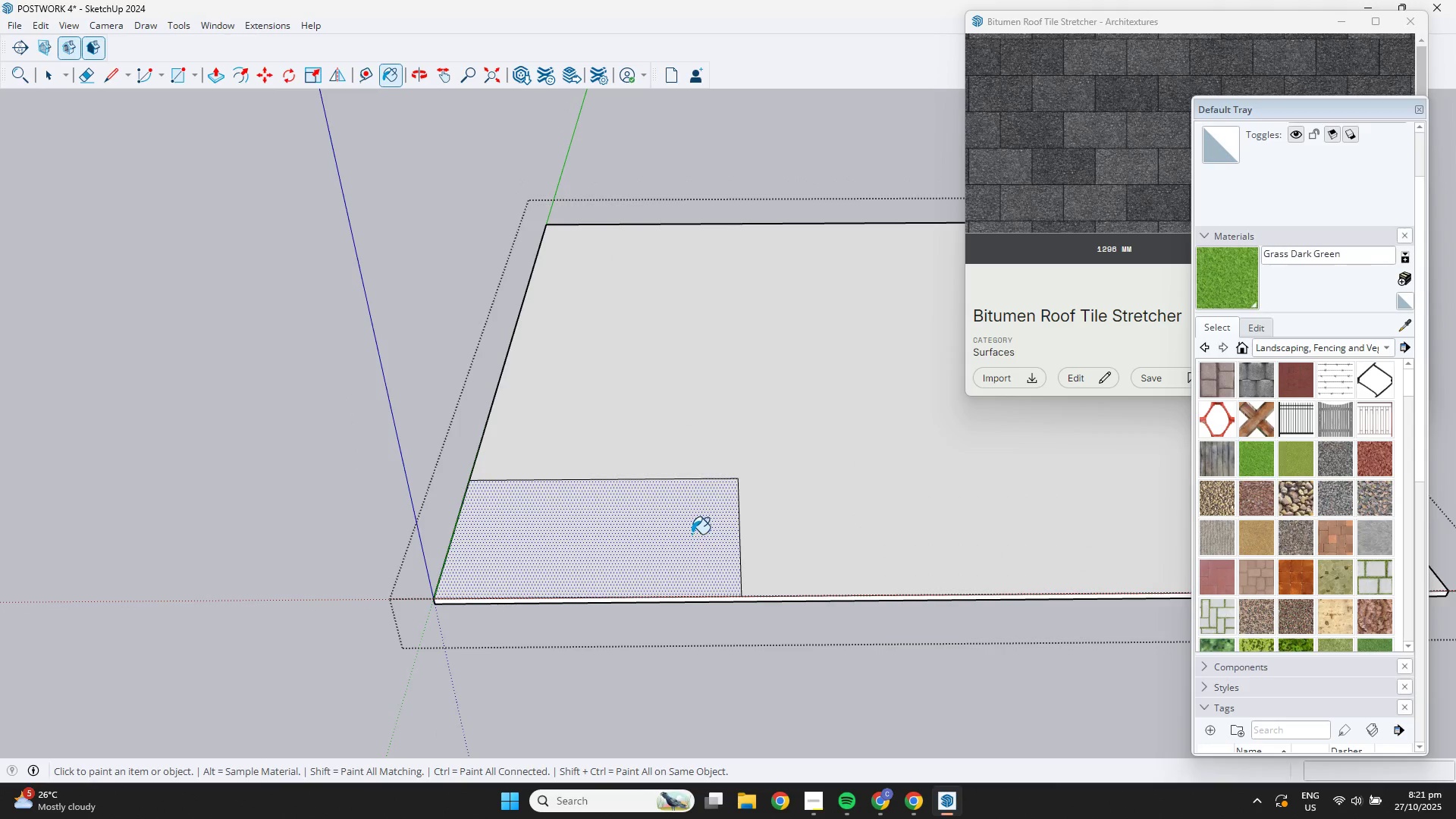 
scroll: coordinate [700, 566], scroll_direction: down, amount: 5.0
 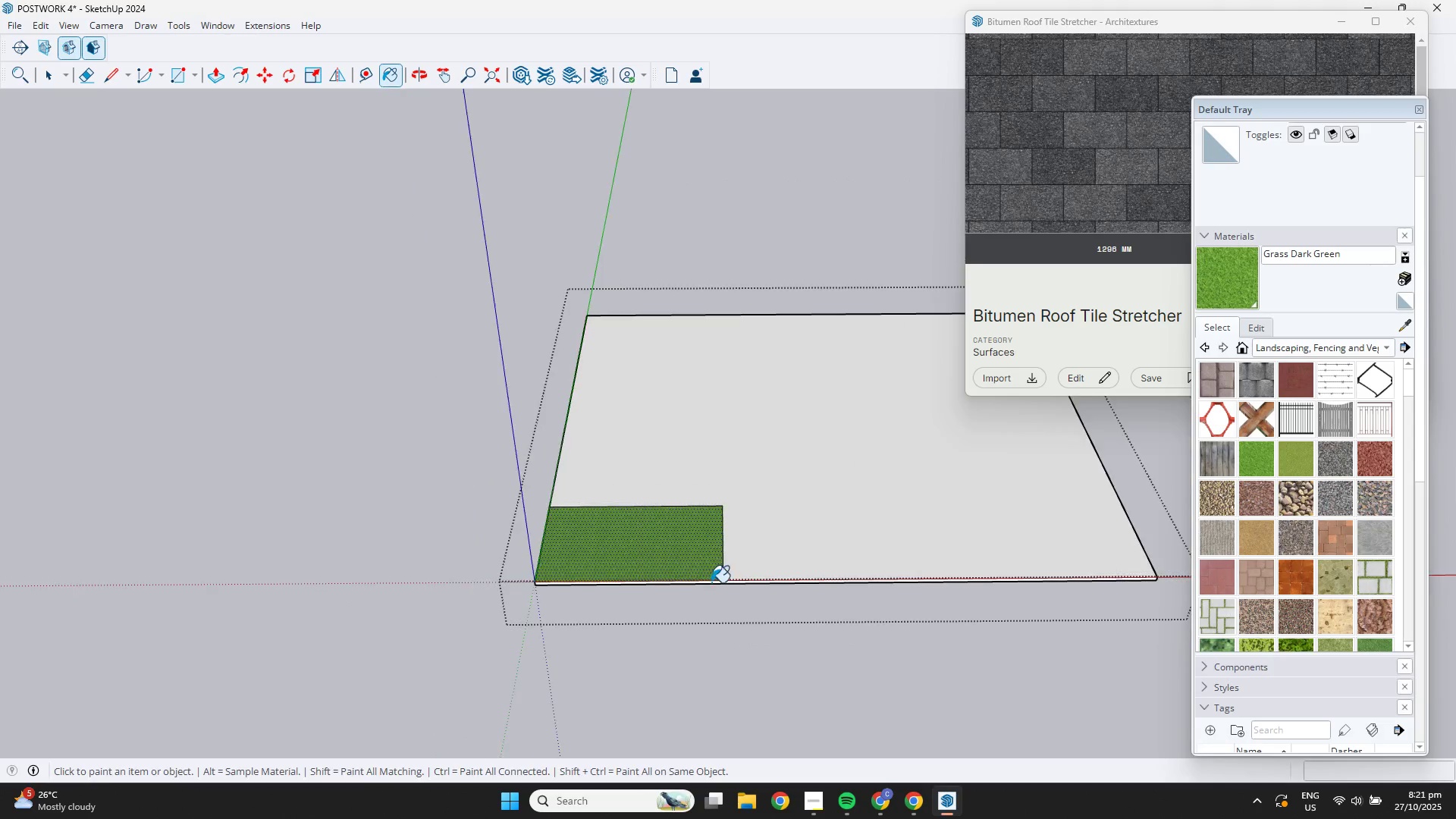 
key(Space)
 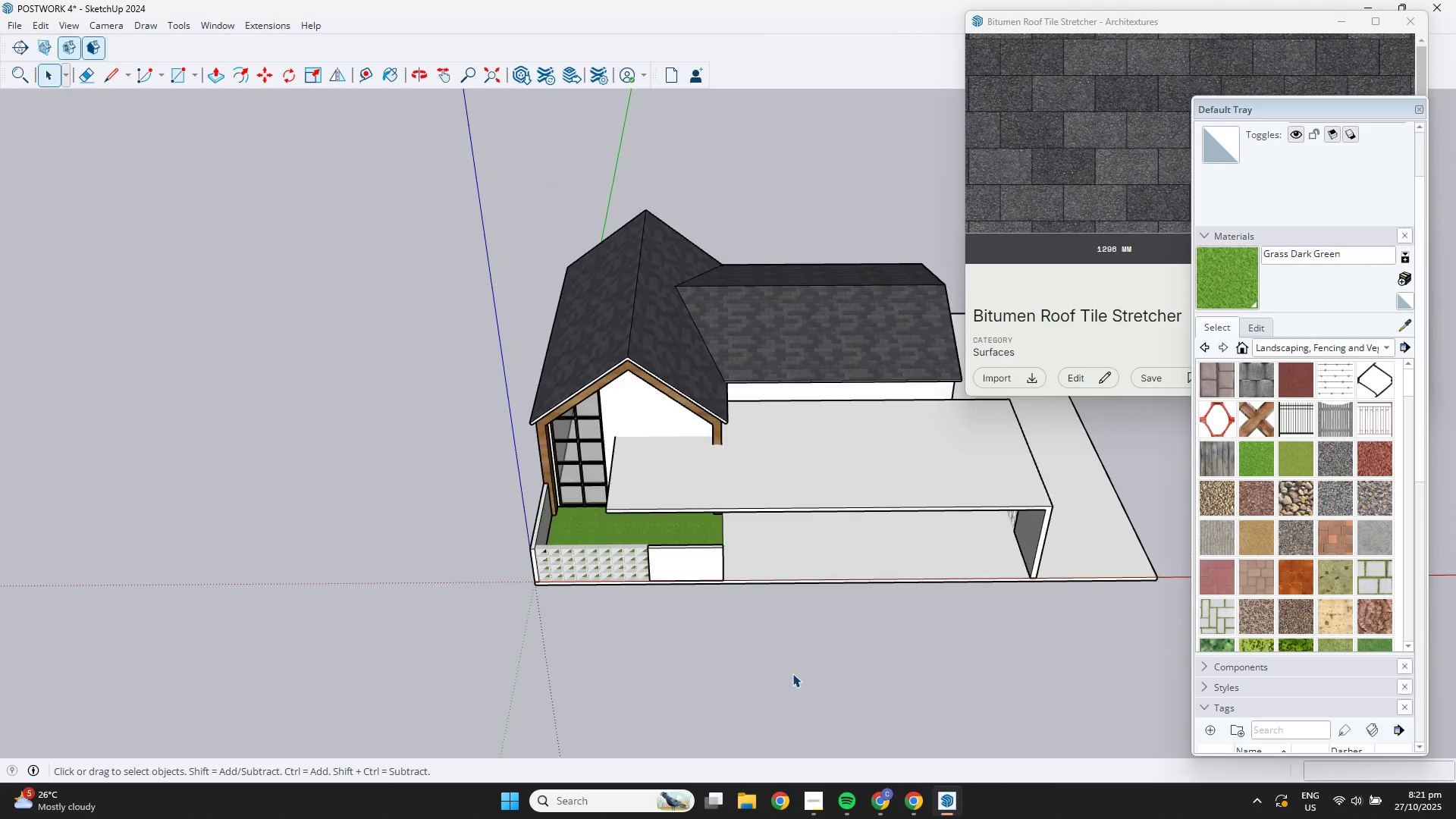 
double_click([792, 673])
 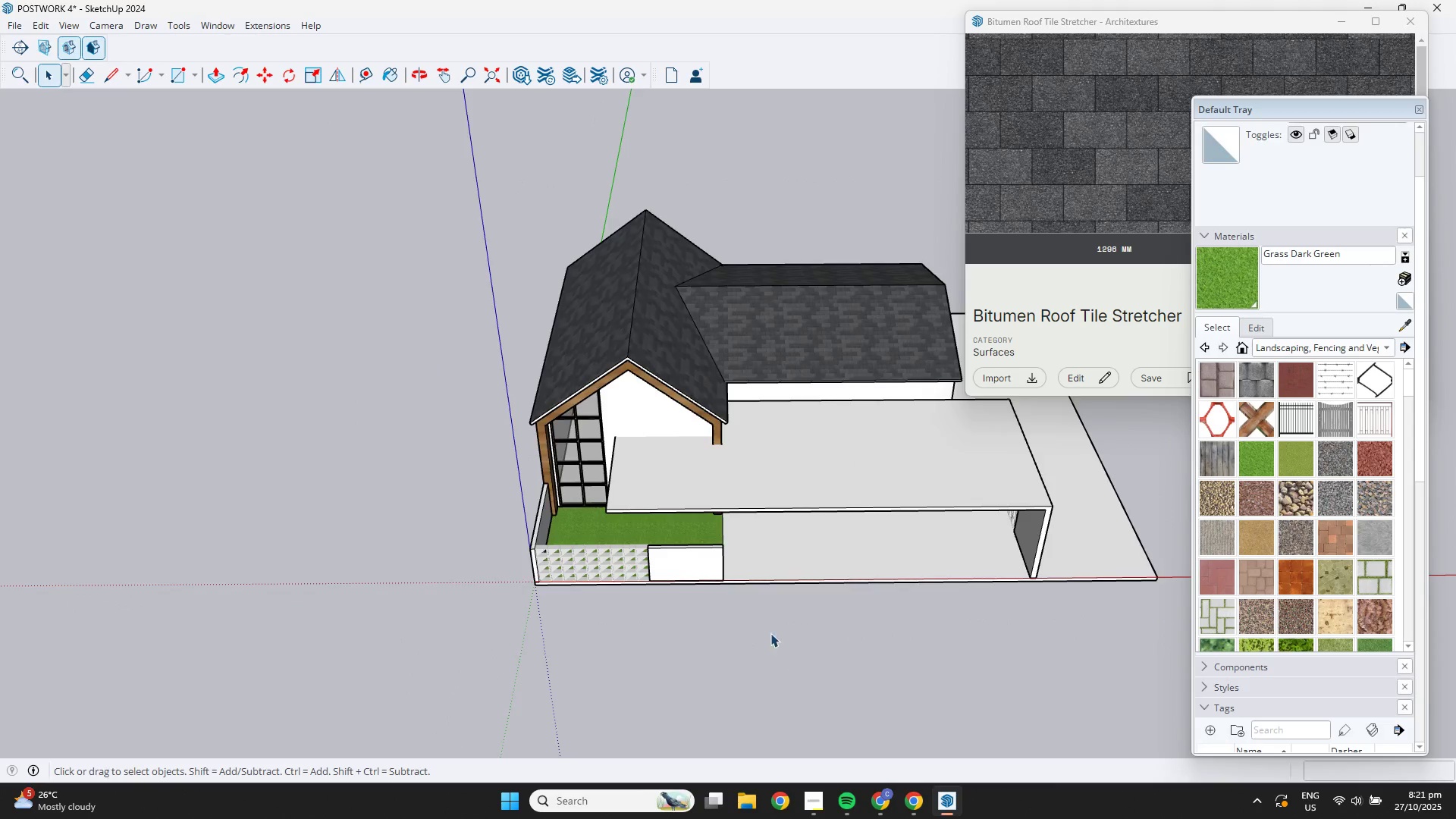 
scroll: coordinate [731, 592], scroll_direction: down, amount: 3.0
 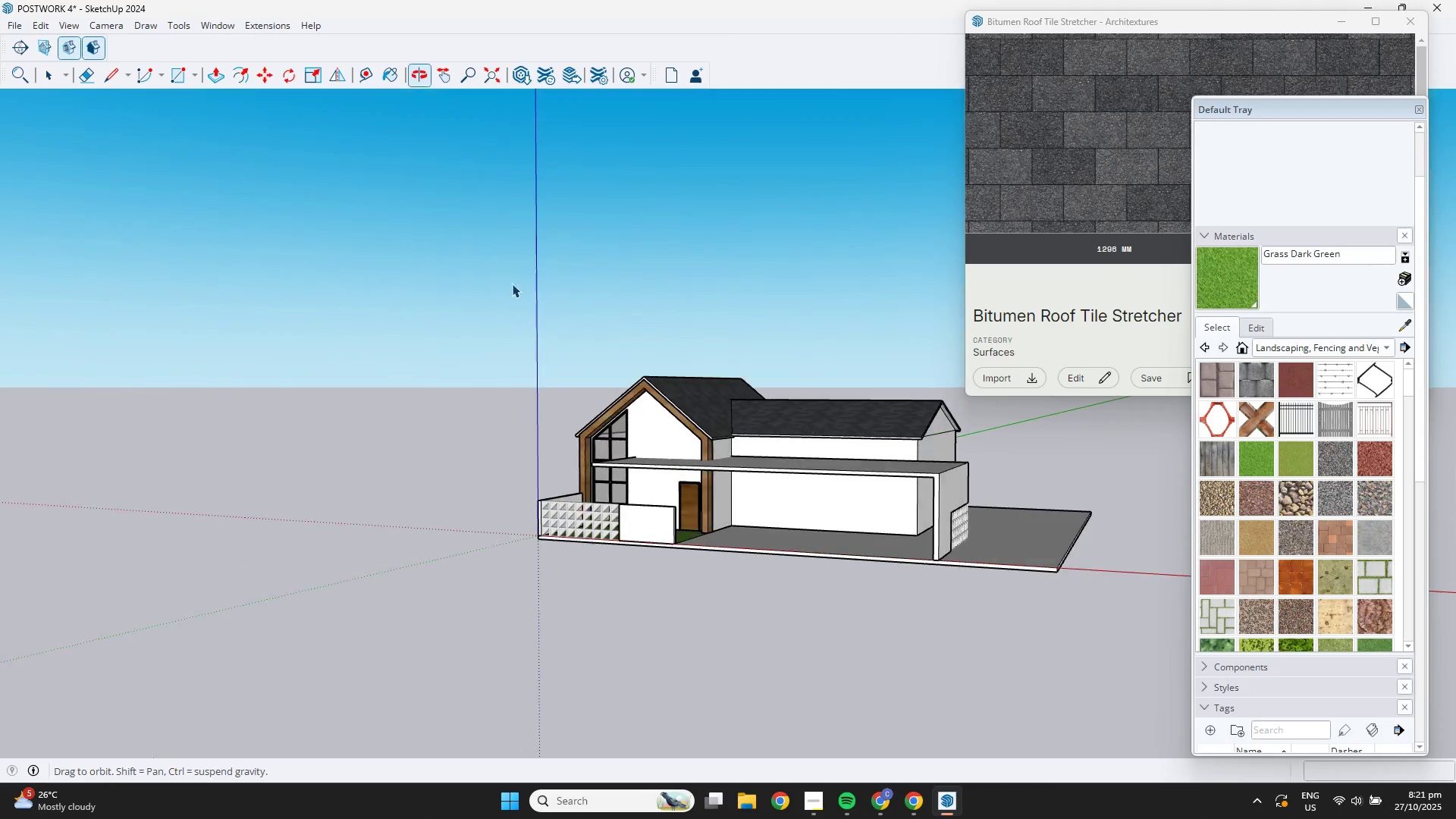 
scroll: coordinate [768, 600], scroll_direction: up, amount: 11.0
 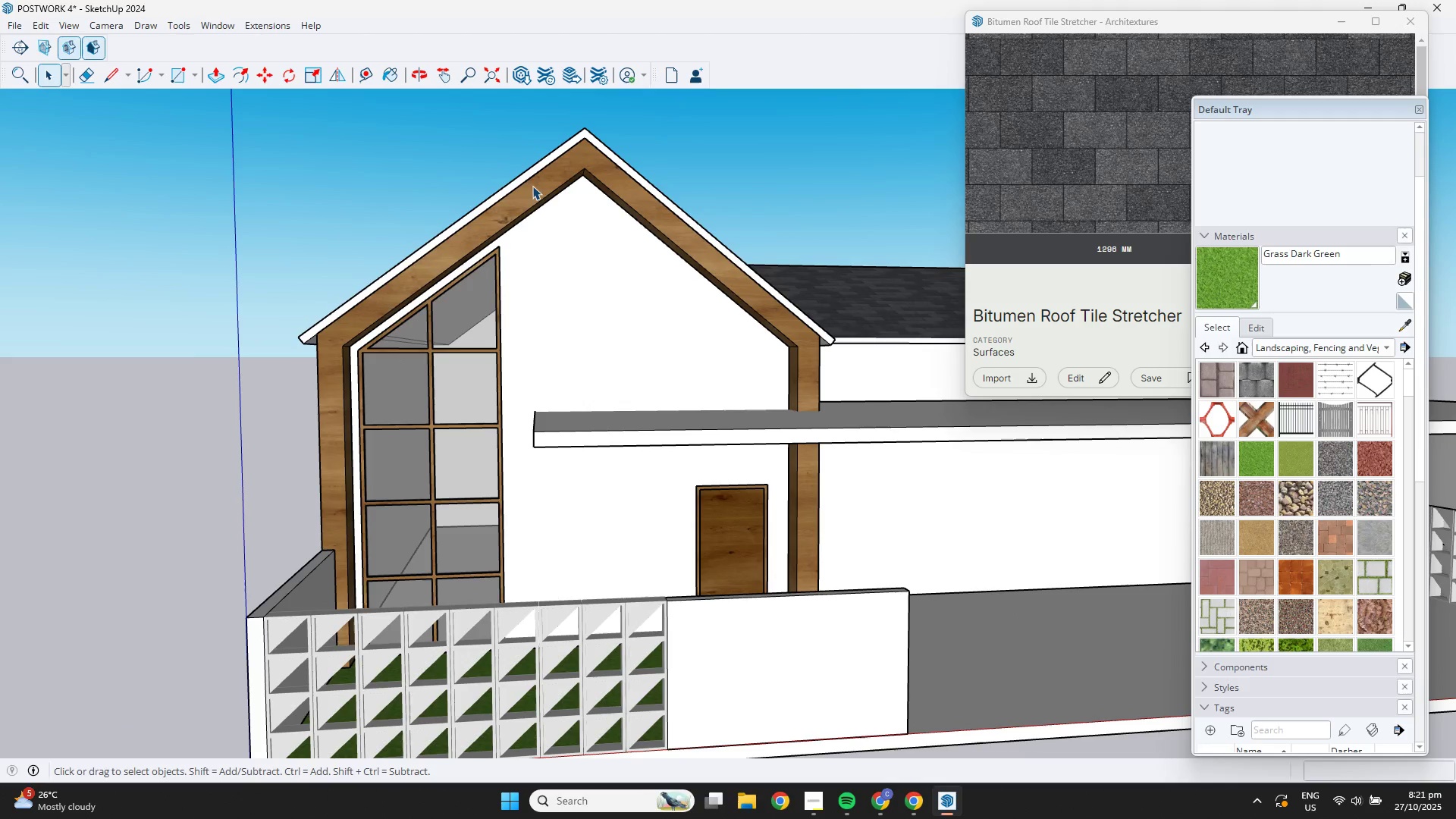 
double_click([639, 458])
 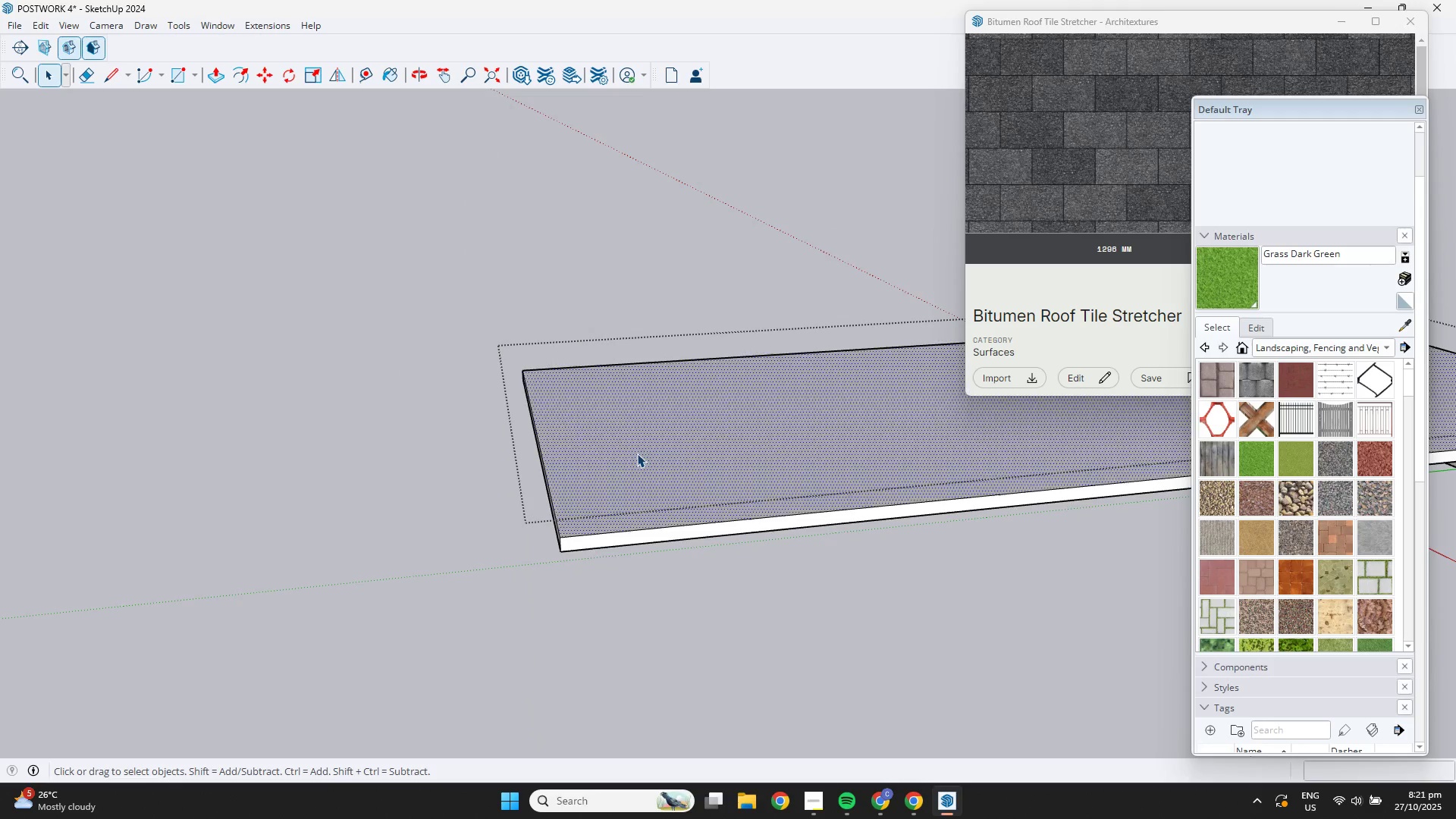 
double_click([637, 453])
 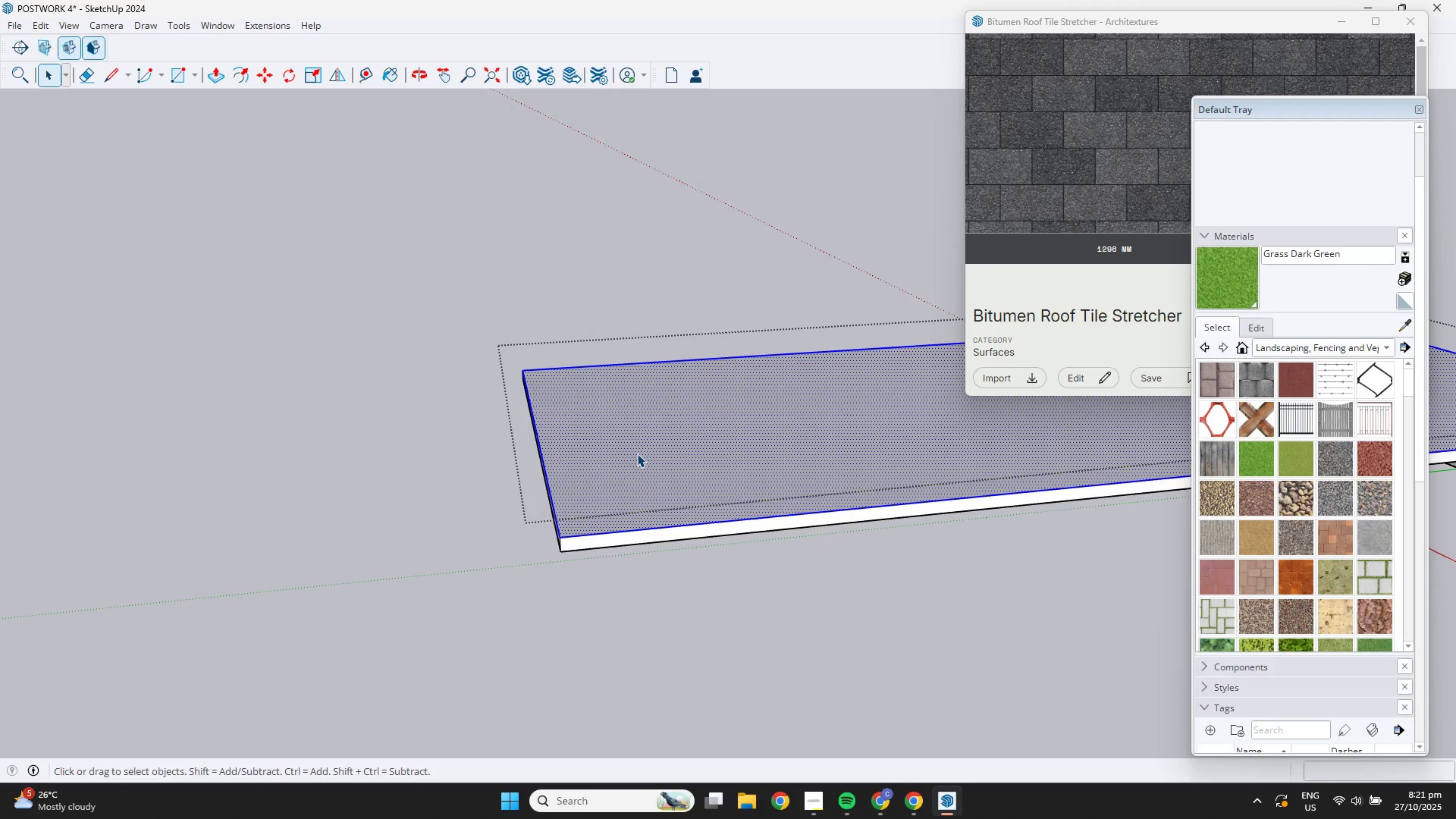 
key(L)
 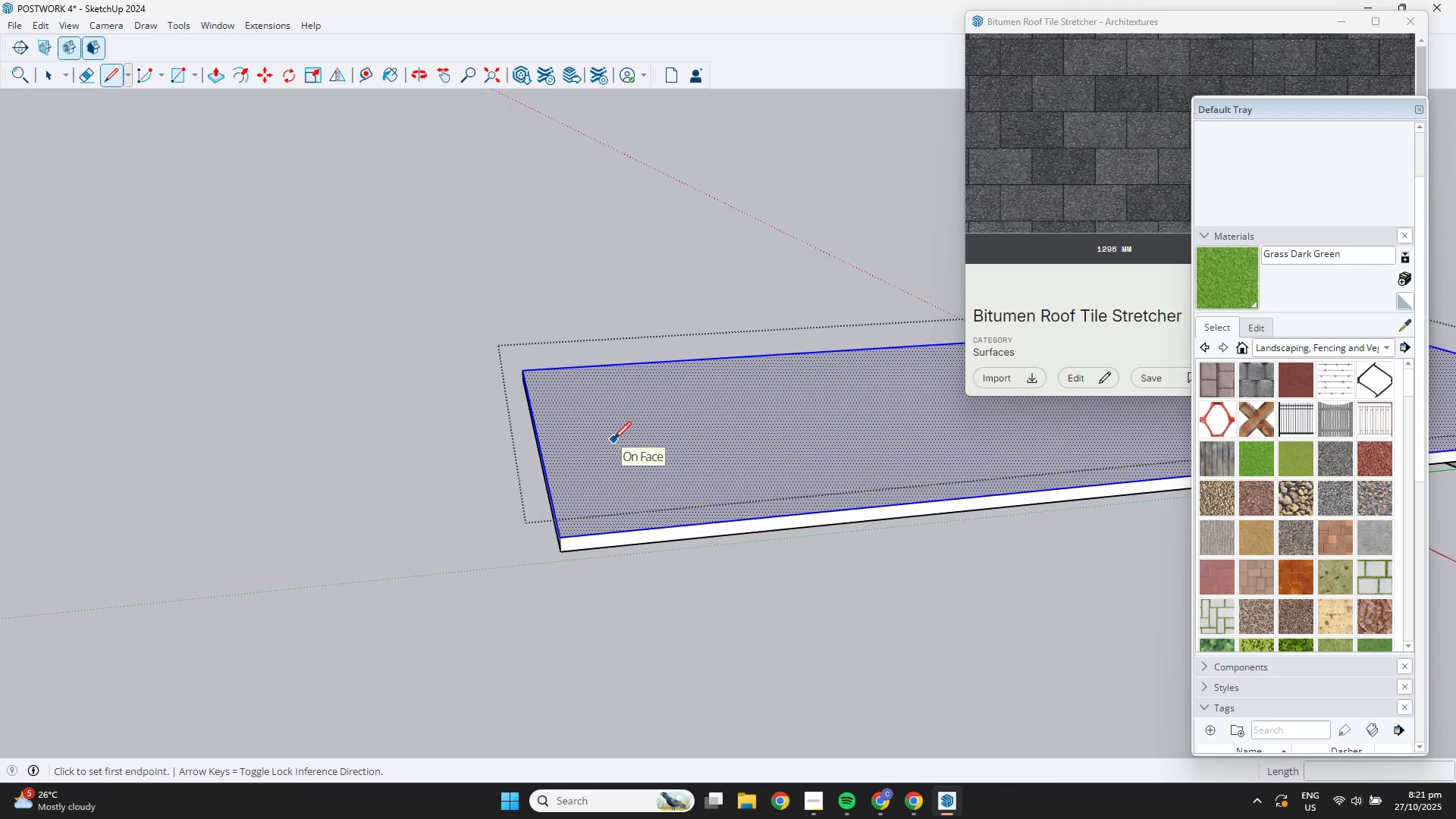 
key(F3)
 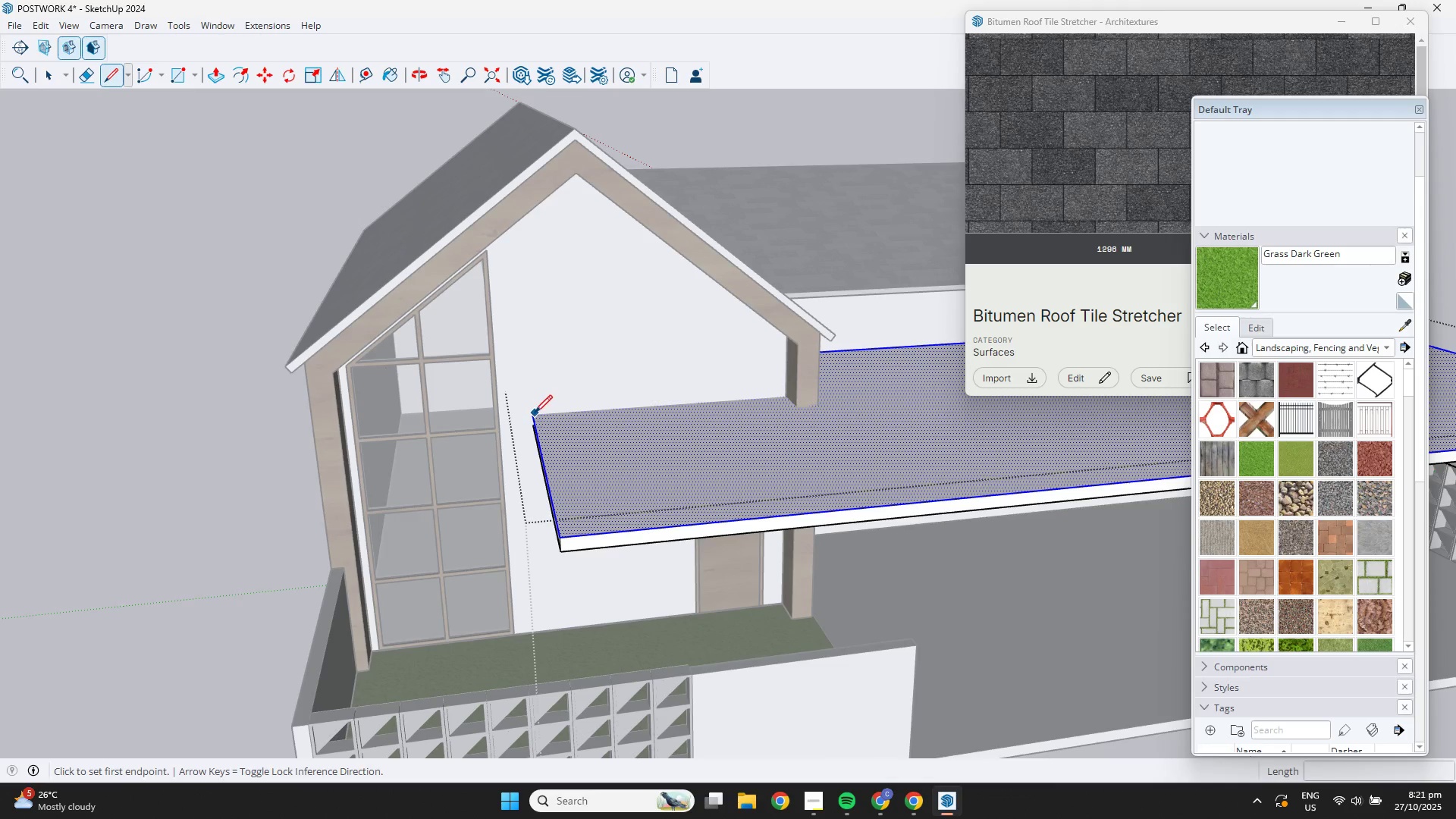 
scroll: coordinate [551, 419], scroll_direction: up, amount: 11.0
 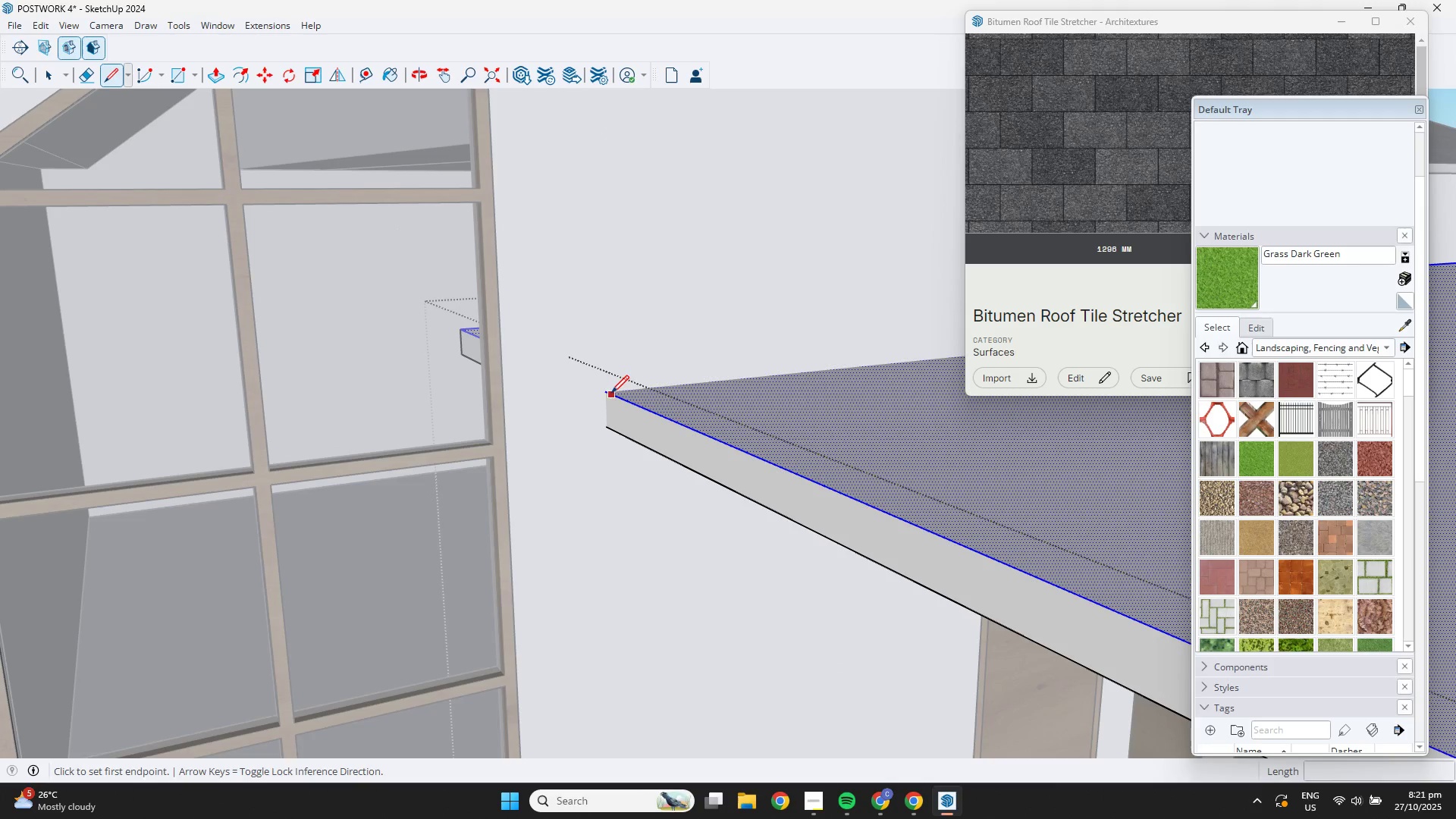 
left_click([607, 392])
 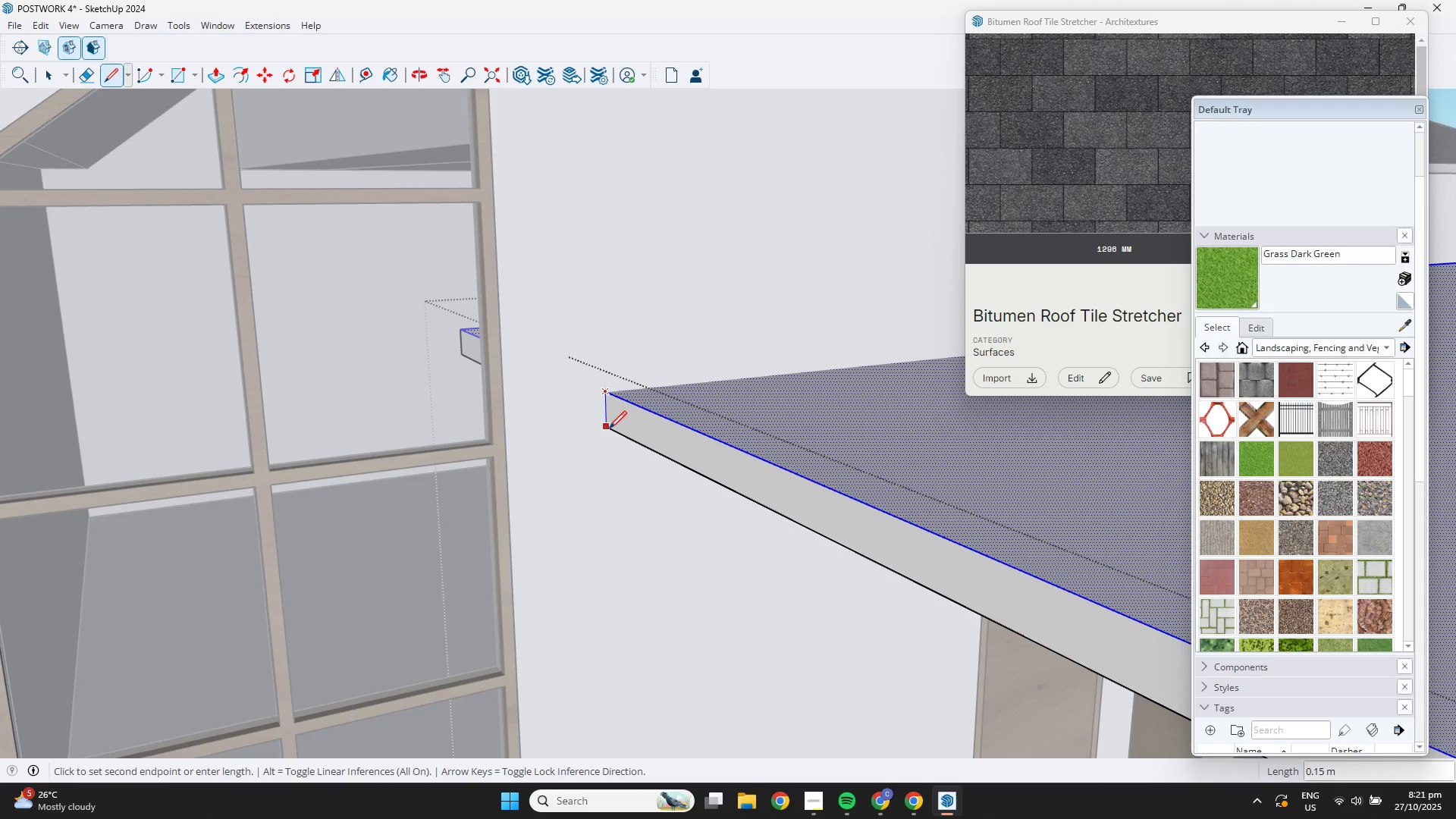 
left_click([609, 430])
 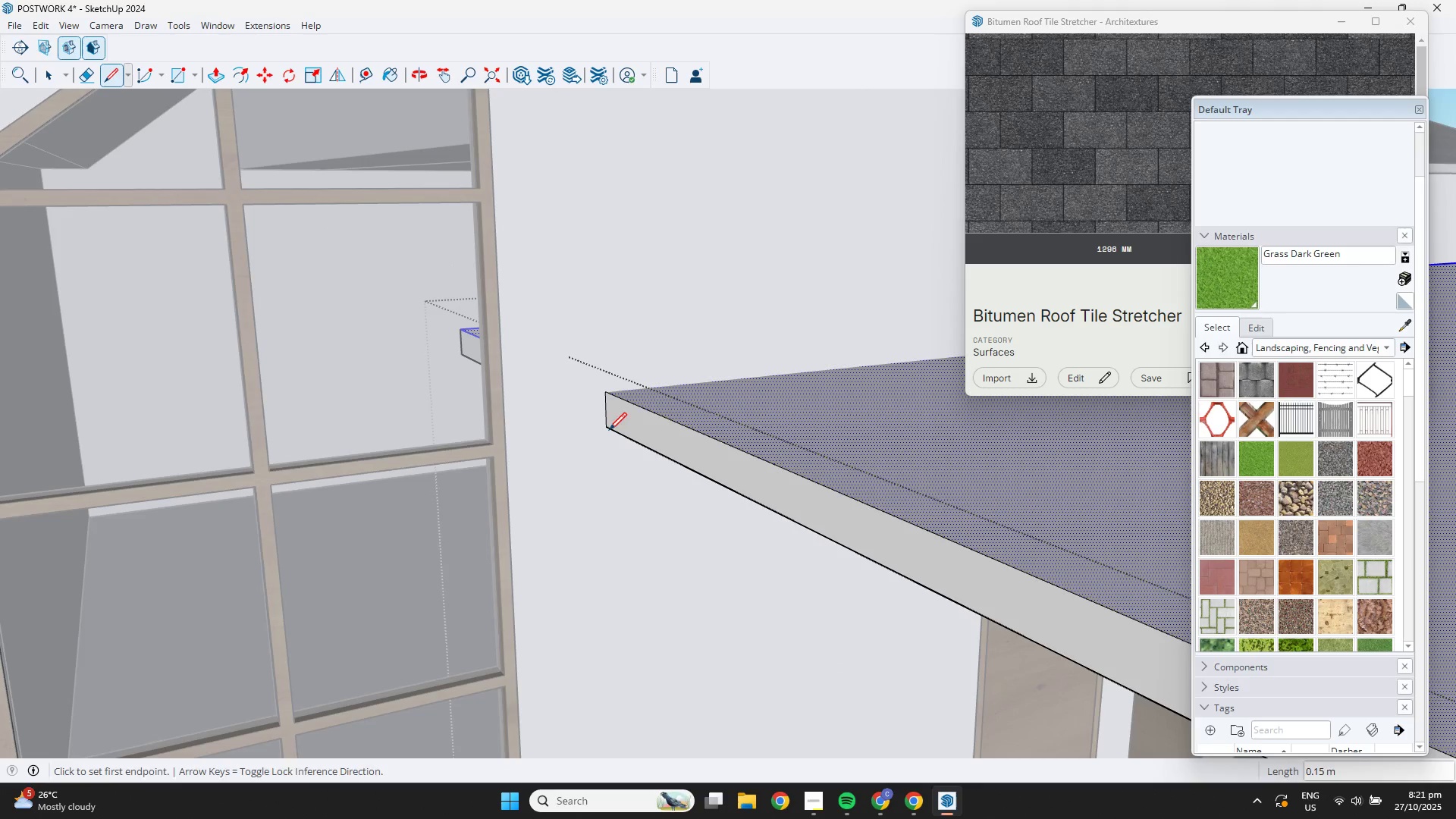 
key(Space)
 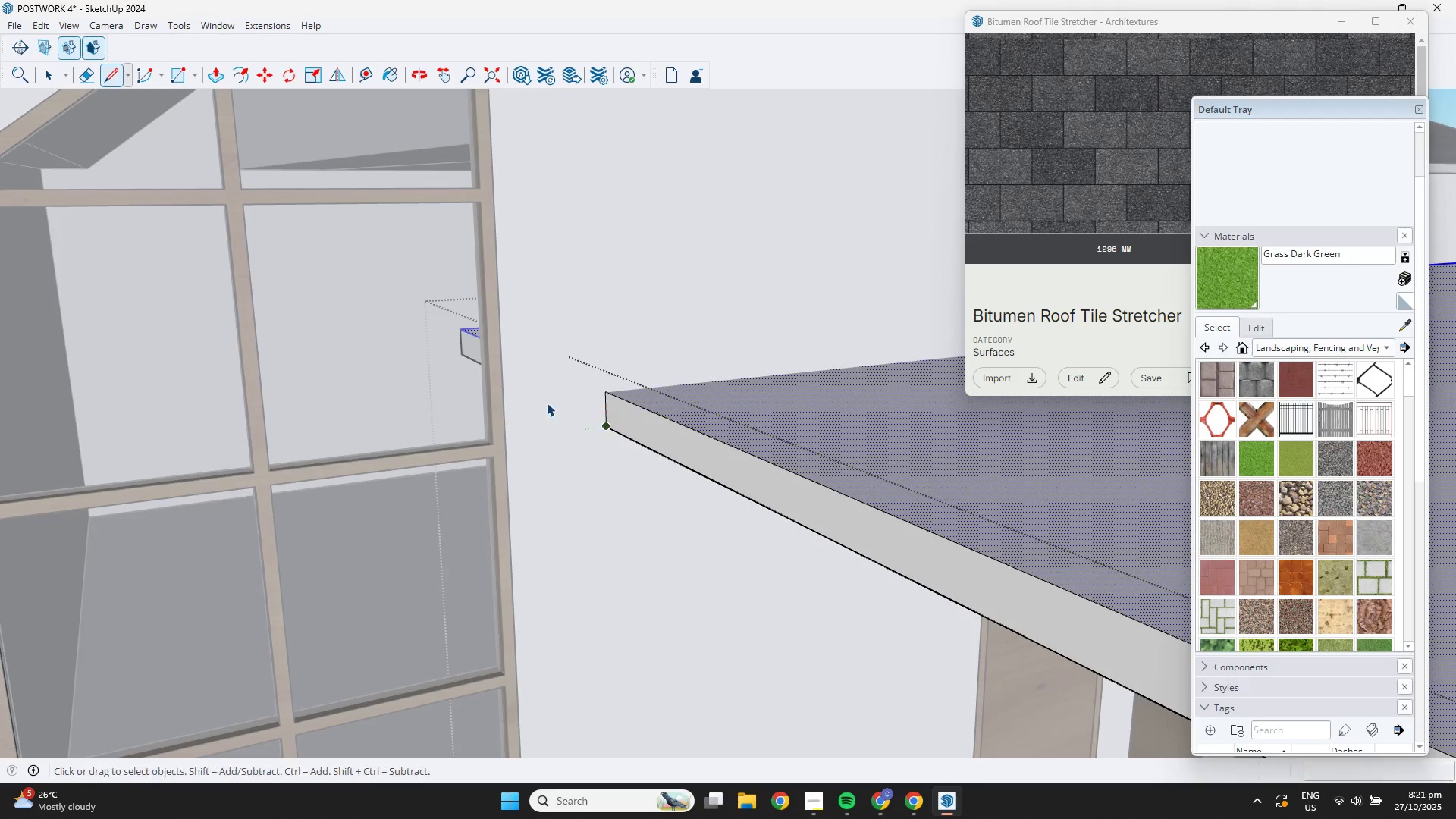 
scroll: coordinate [542, 401], scroll_direction: down, amount: 3.0
 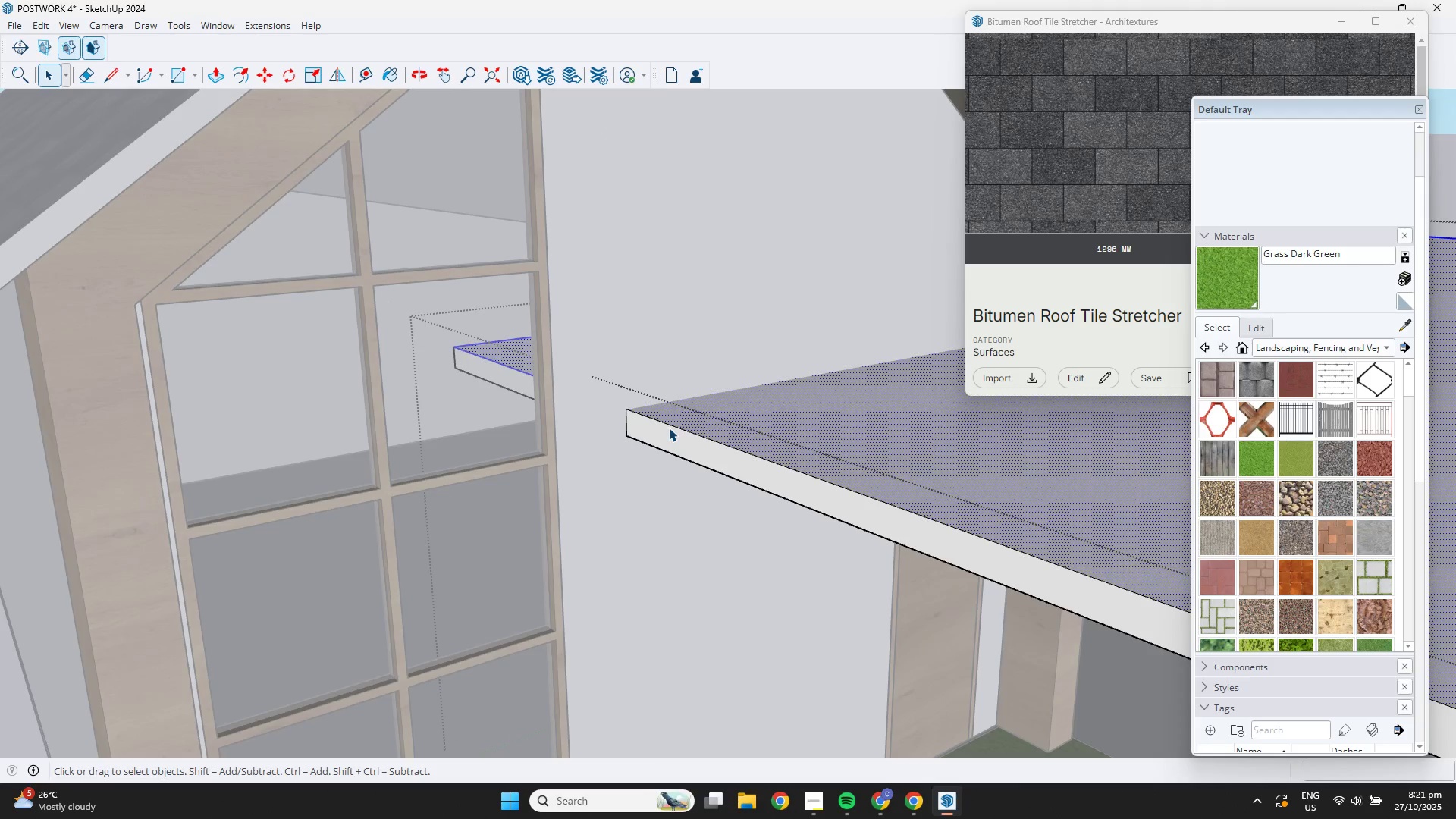 
double_click([670, 428])
 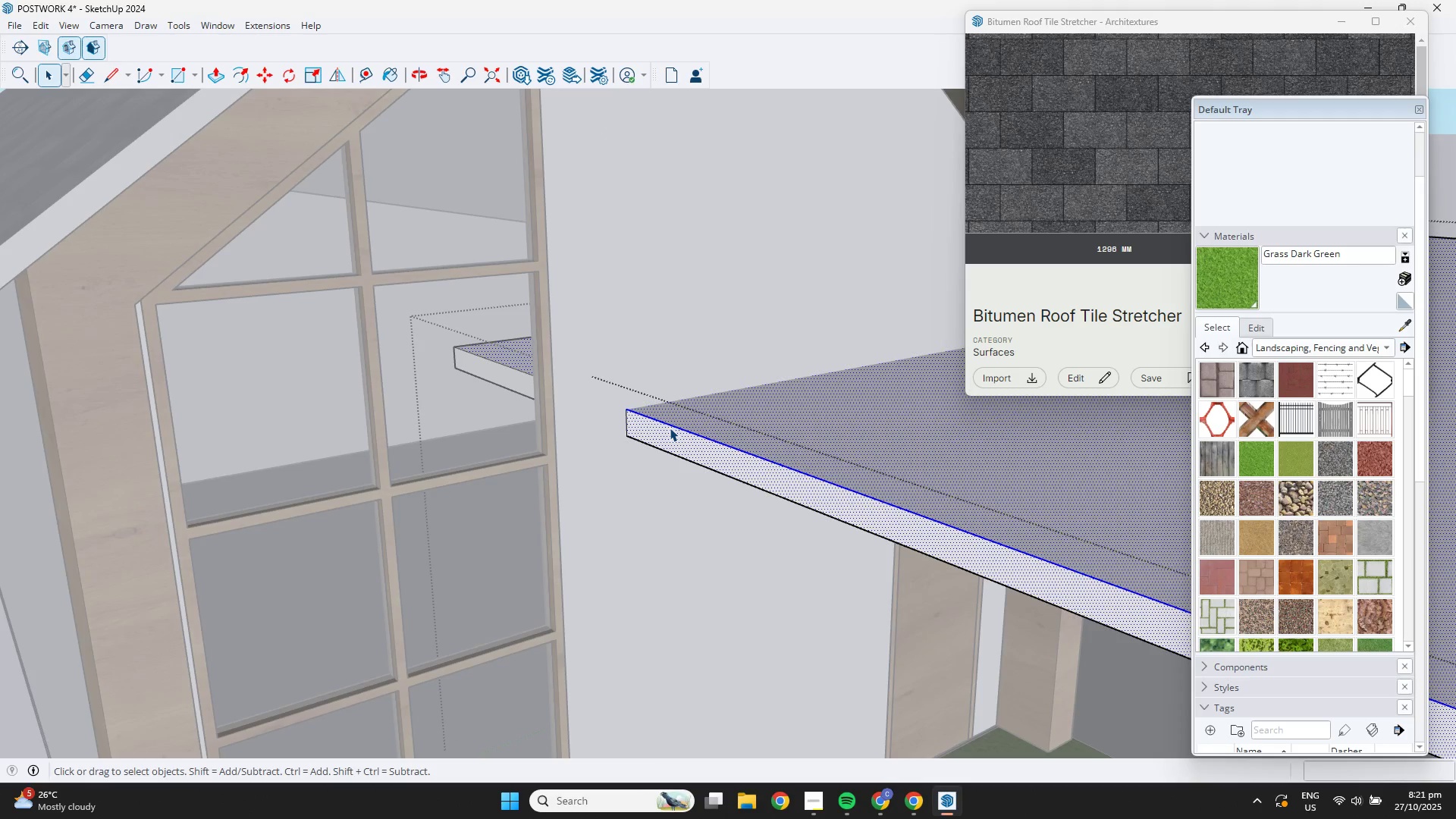 
double_click([670, 428])
 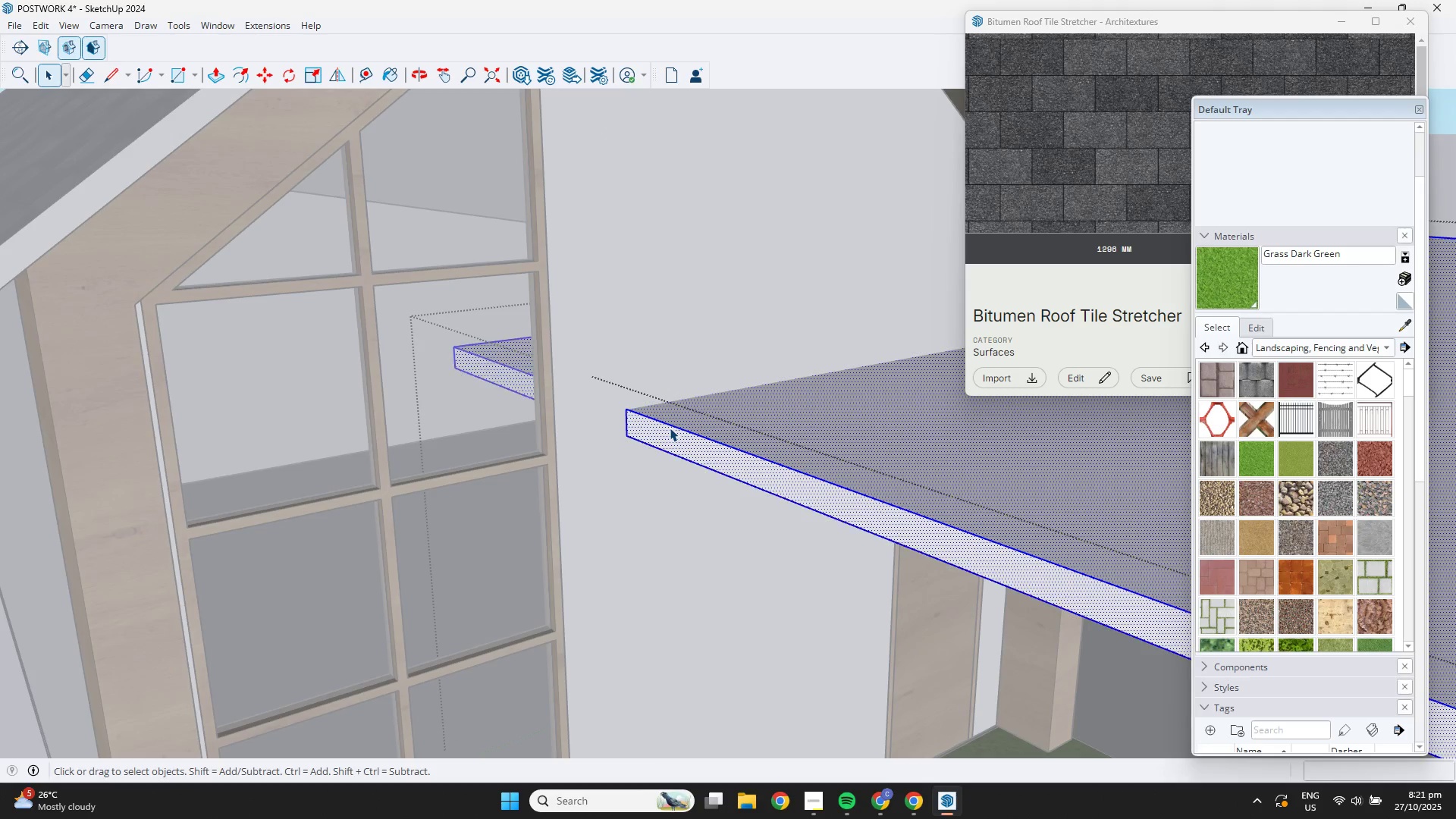 
triple_click([670, 428])
 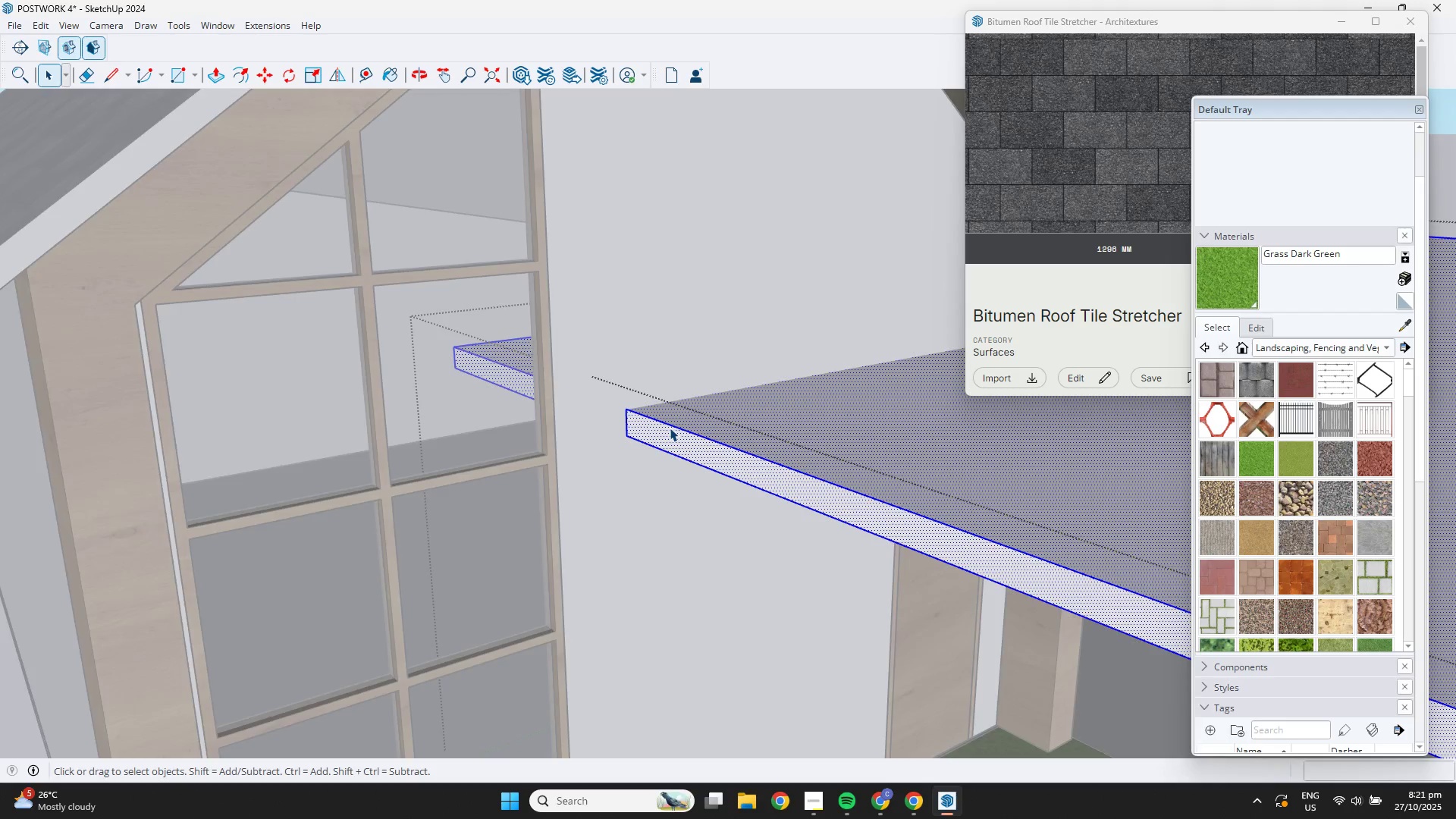 
key(F3)
 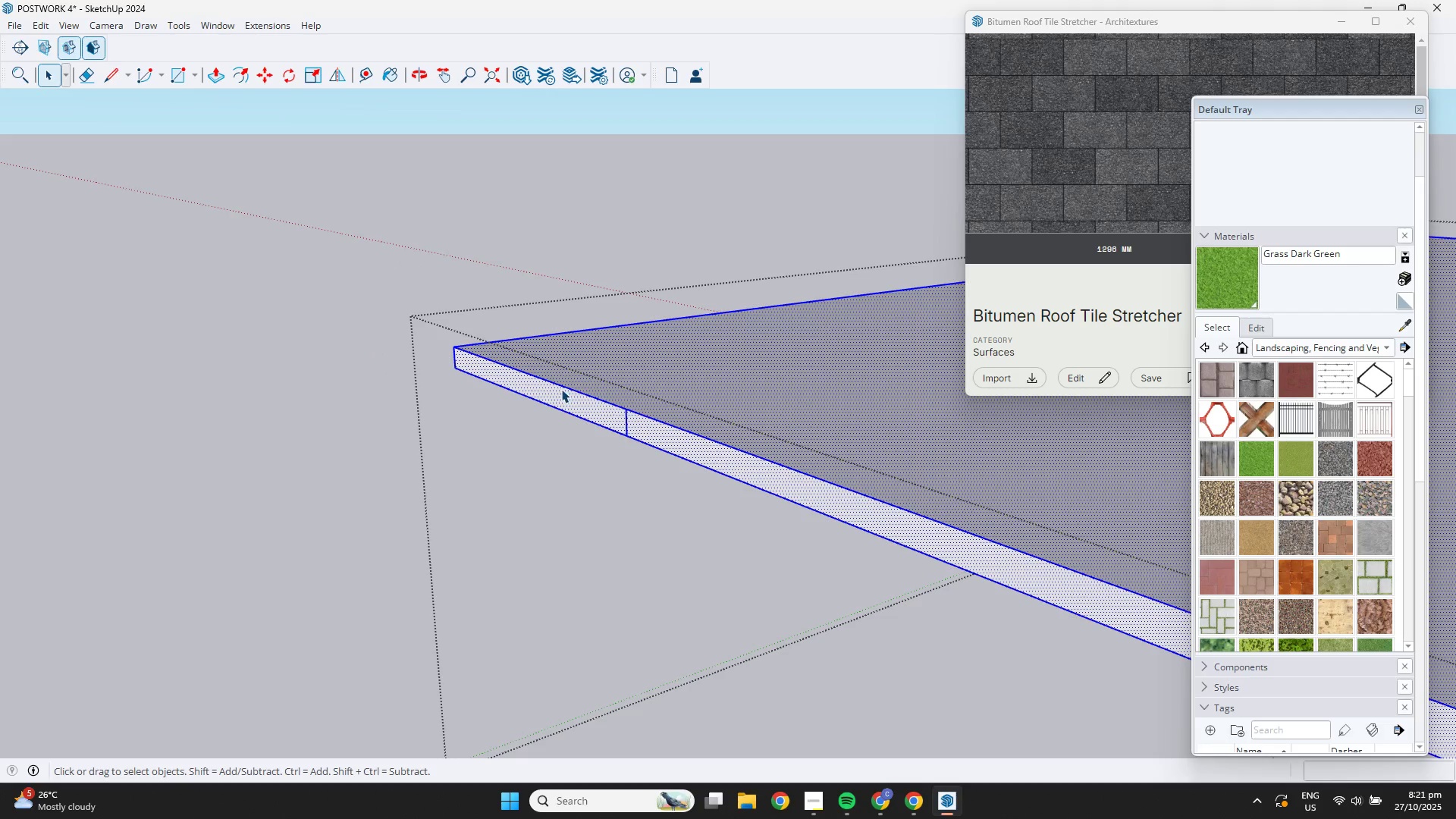 
left_click([561, 389])
 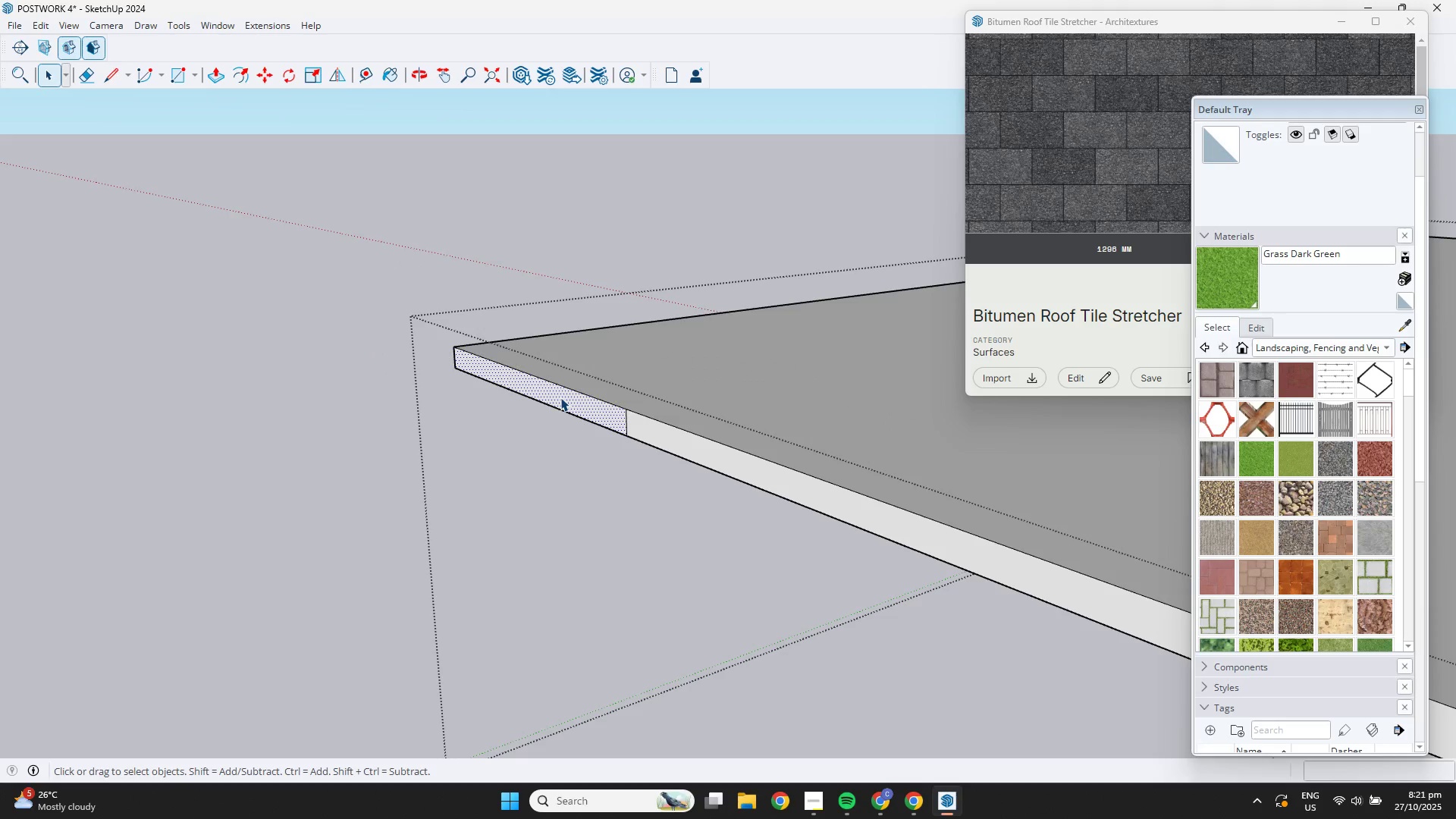 
key(P)
 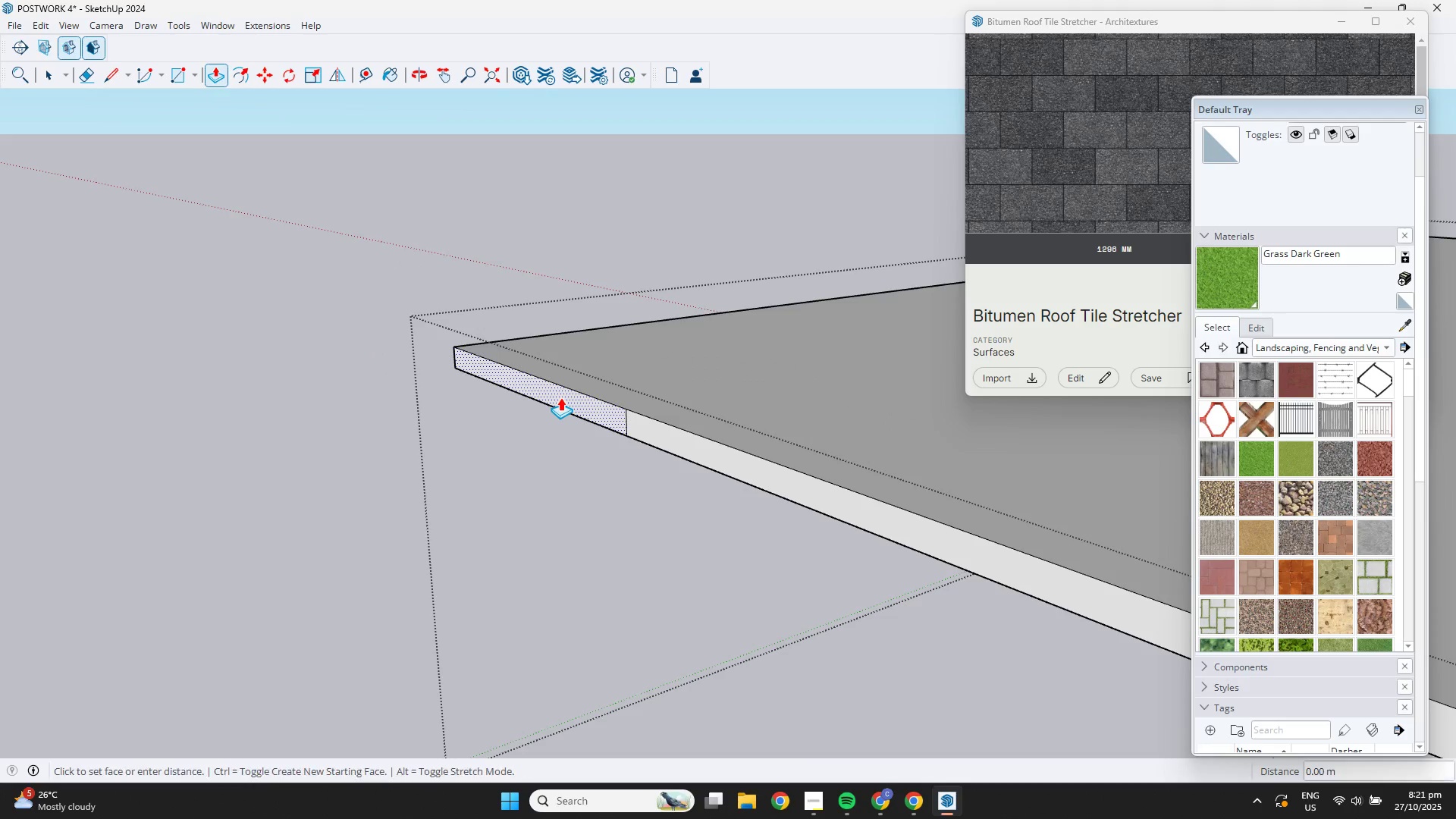 
left_click([560, 397])
 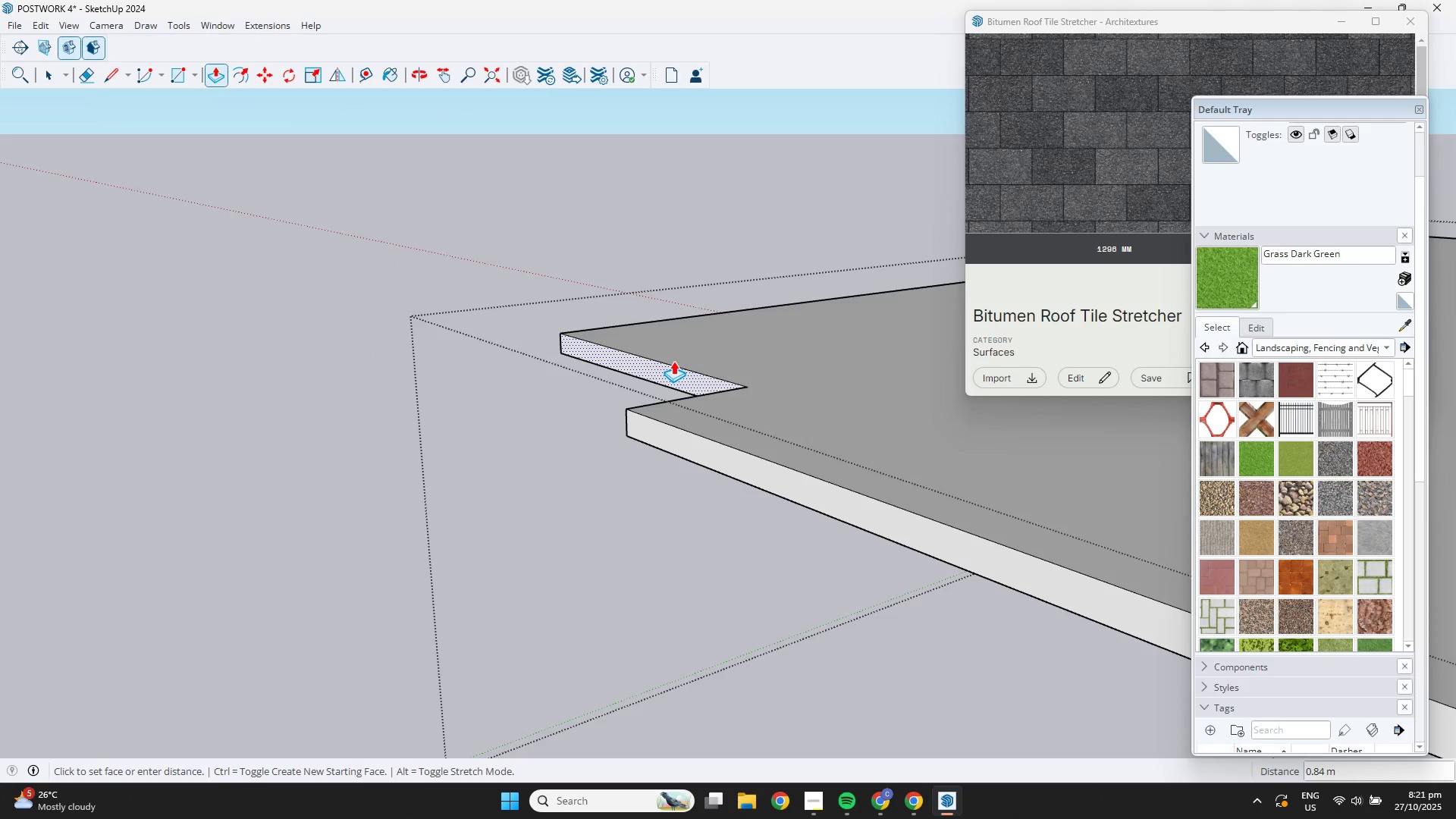 
key(F3)
 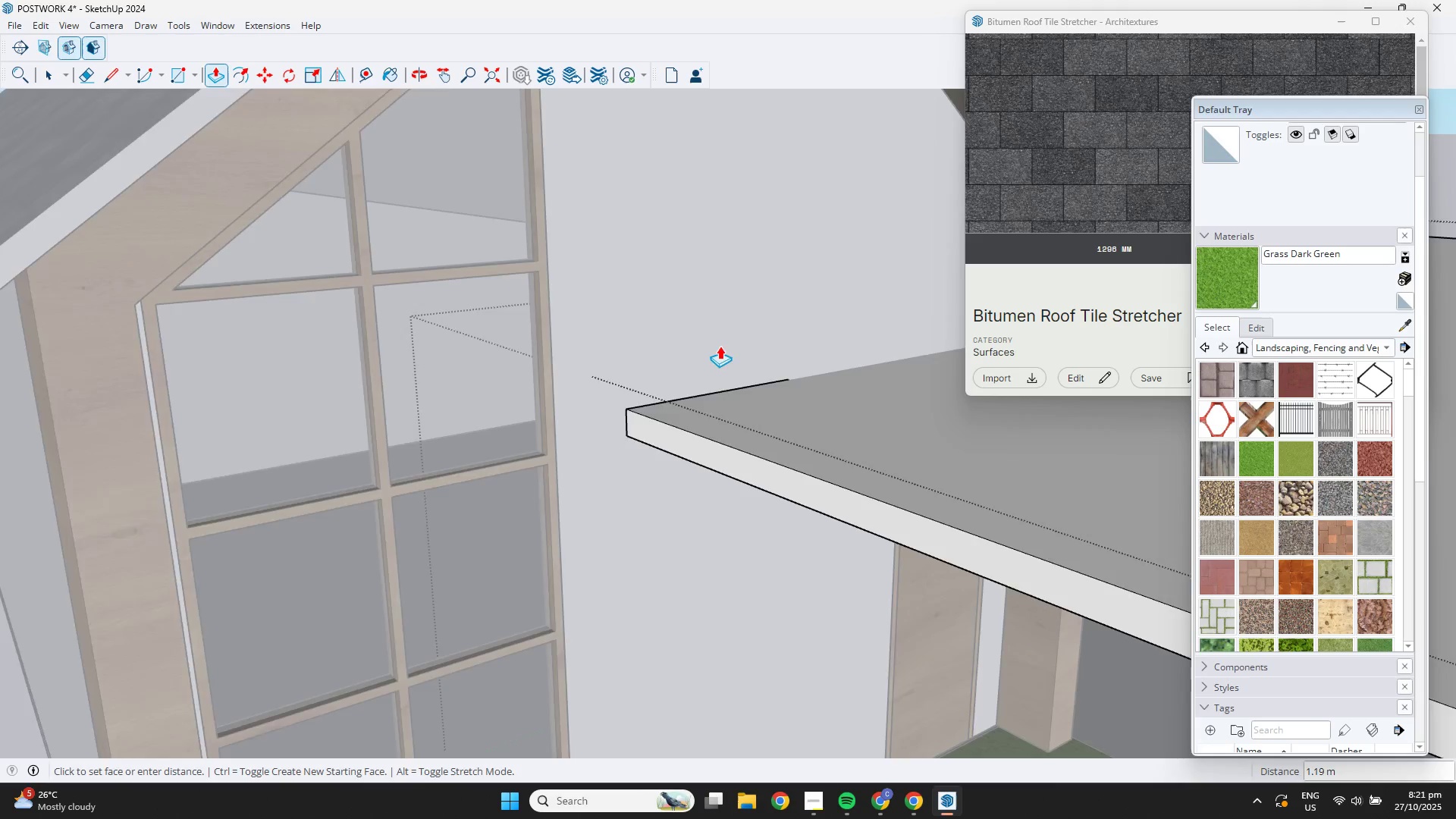 
scroll: coordinate [747, 337], scroll_direction: down, amount: 4.0
 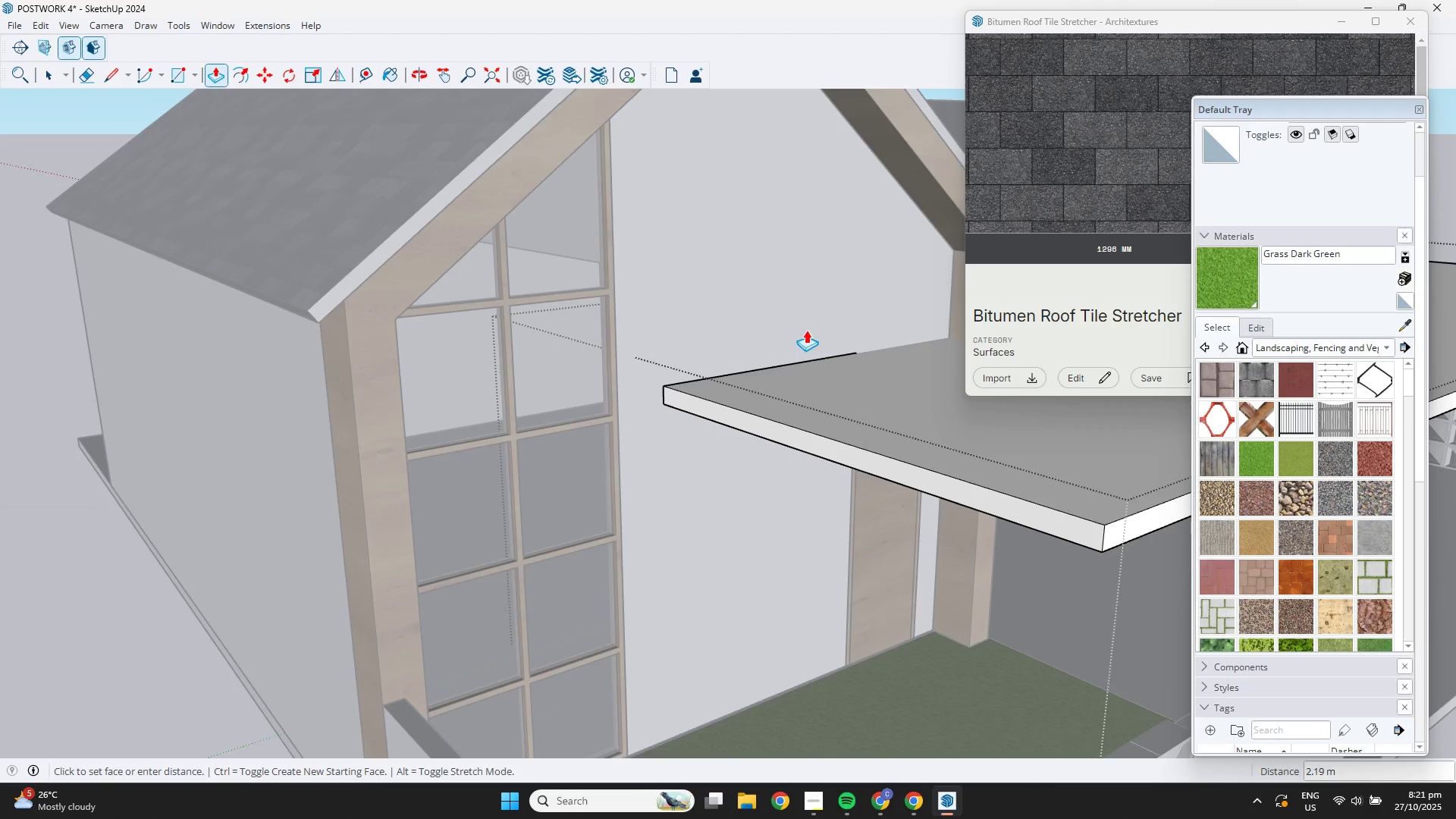 
hold_key(key=ShiftLeft, duration=0.52)
 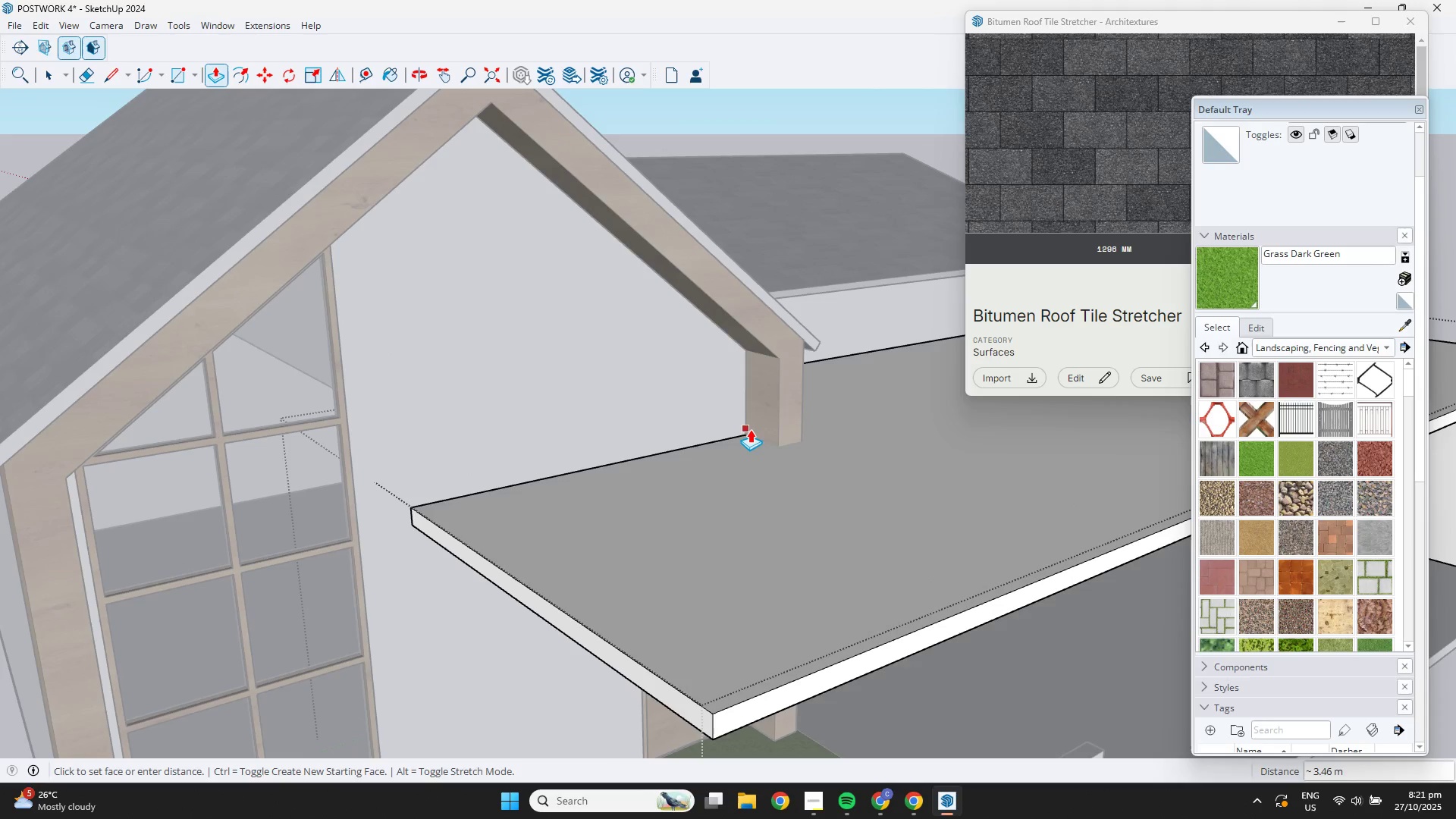 
left_click([751, 425])
 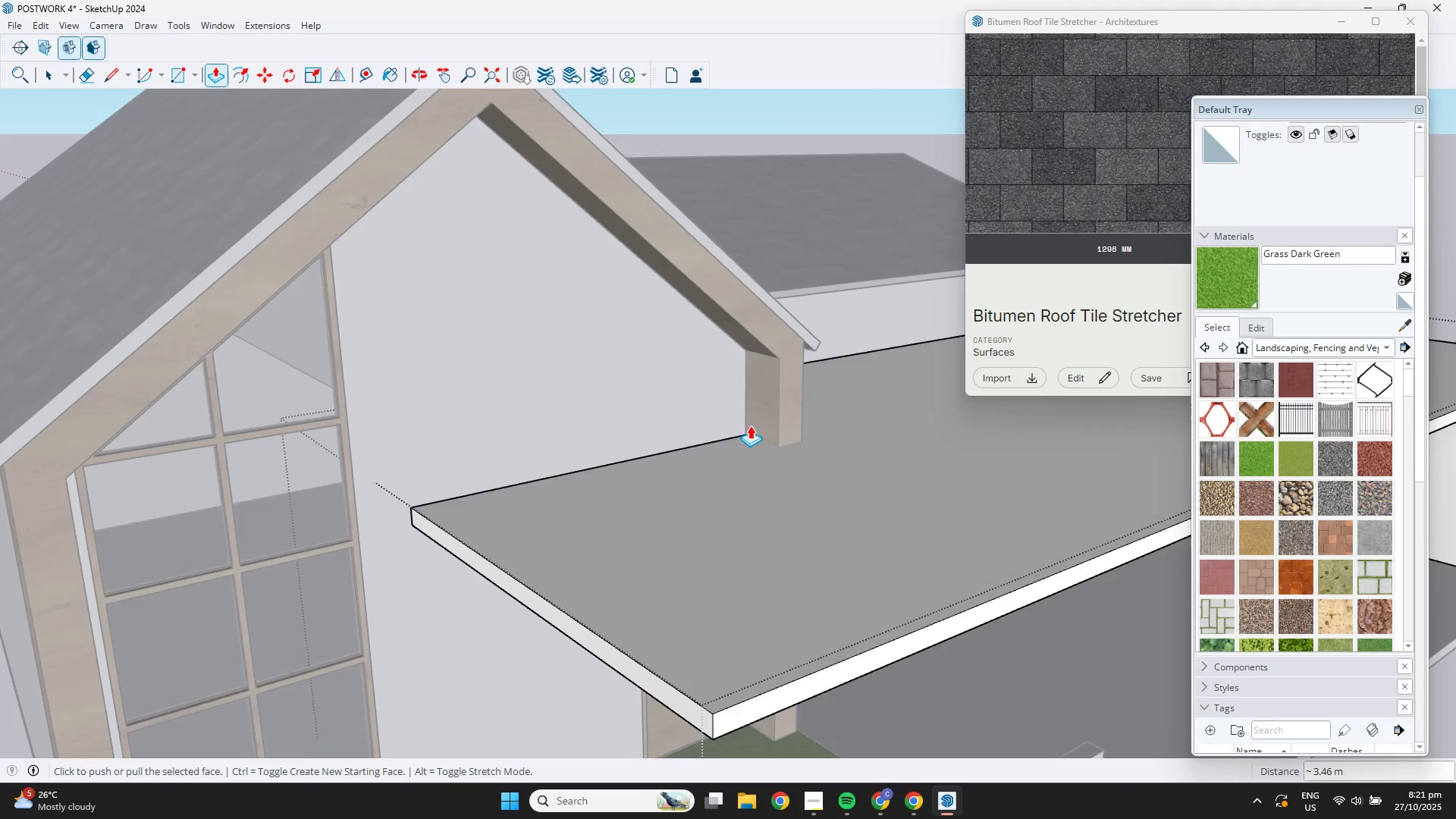 
scroll: coordinate [521, 462], scroll_direction: down, amount: 15.0
 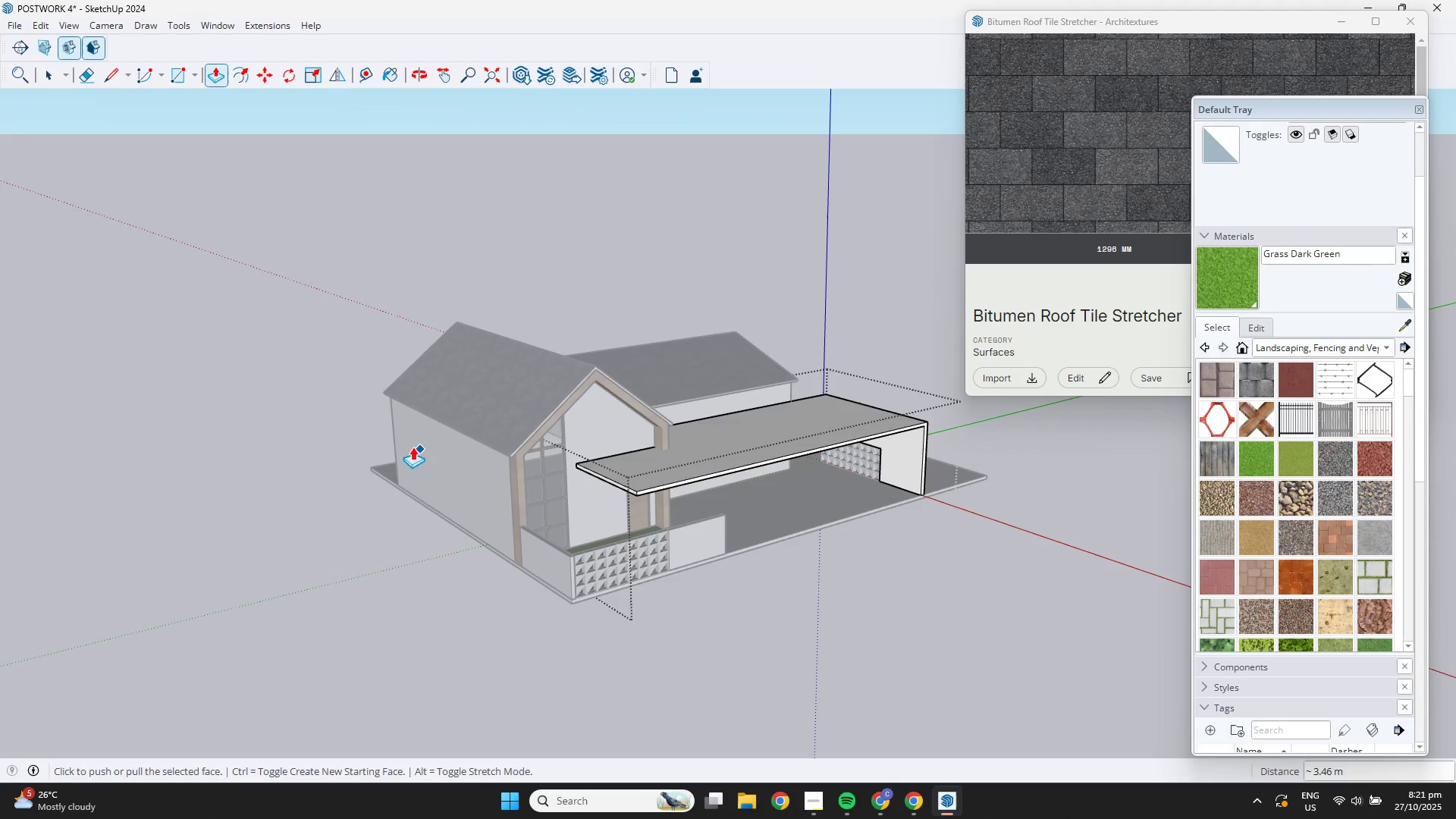 
key(Space)
 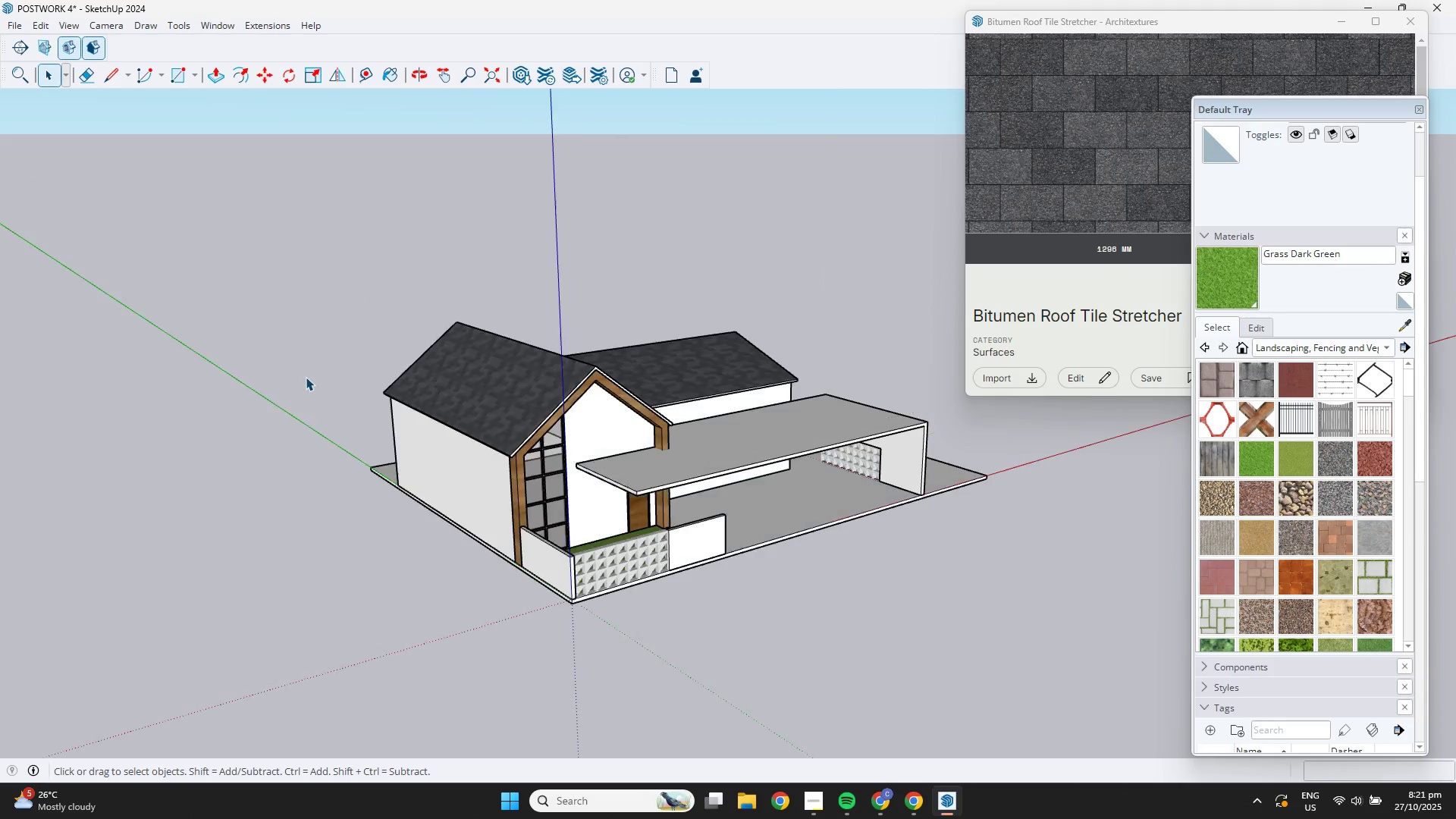 
double_click([306, 377])
 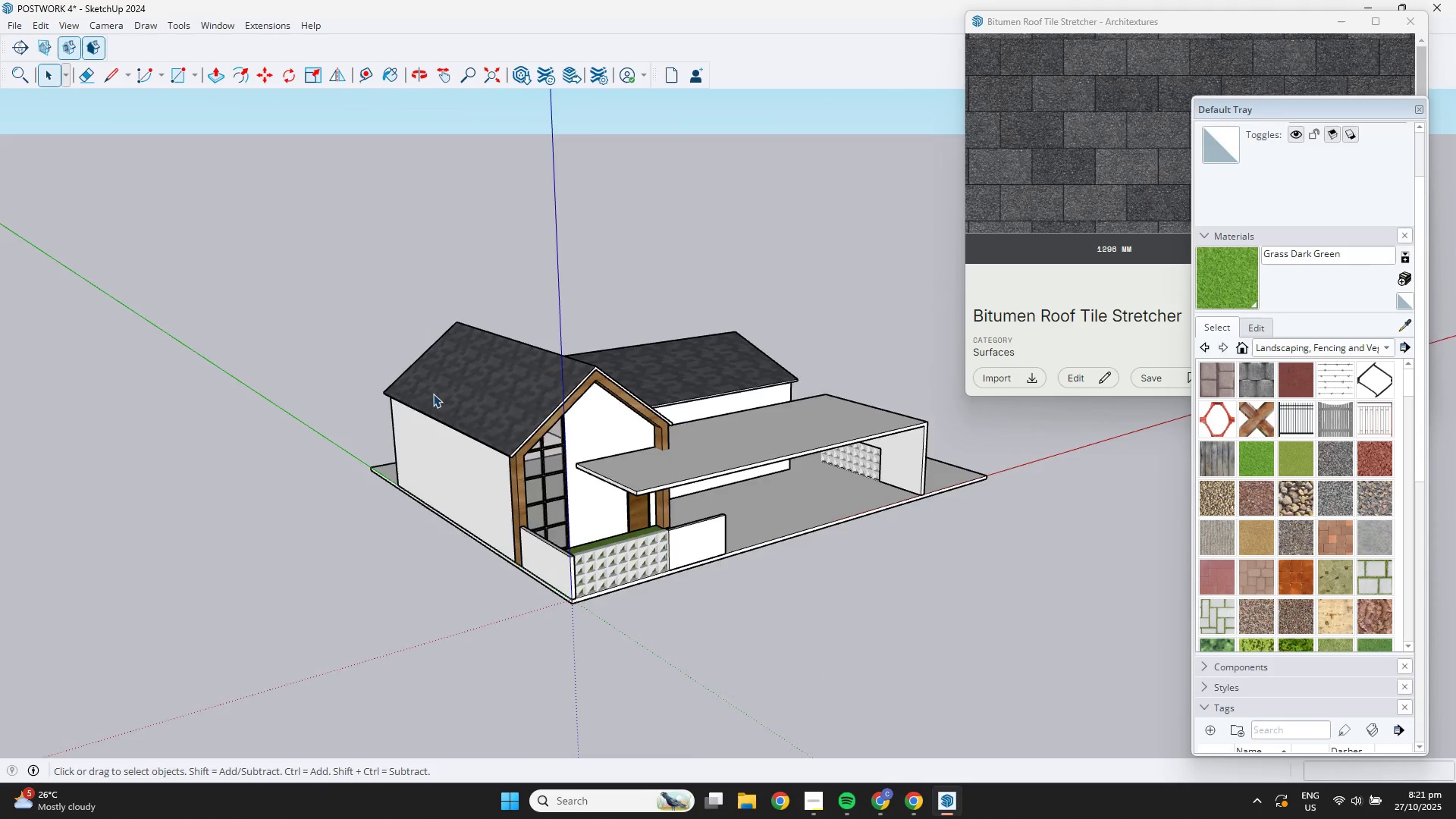 
scroll: coordinate [730, 482], scroll_direction: down, amount: 1.0
 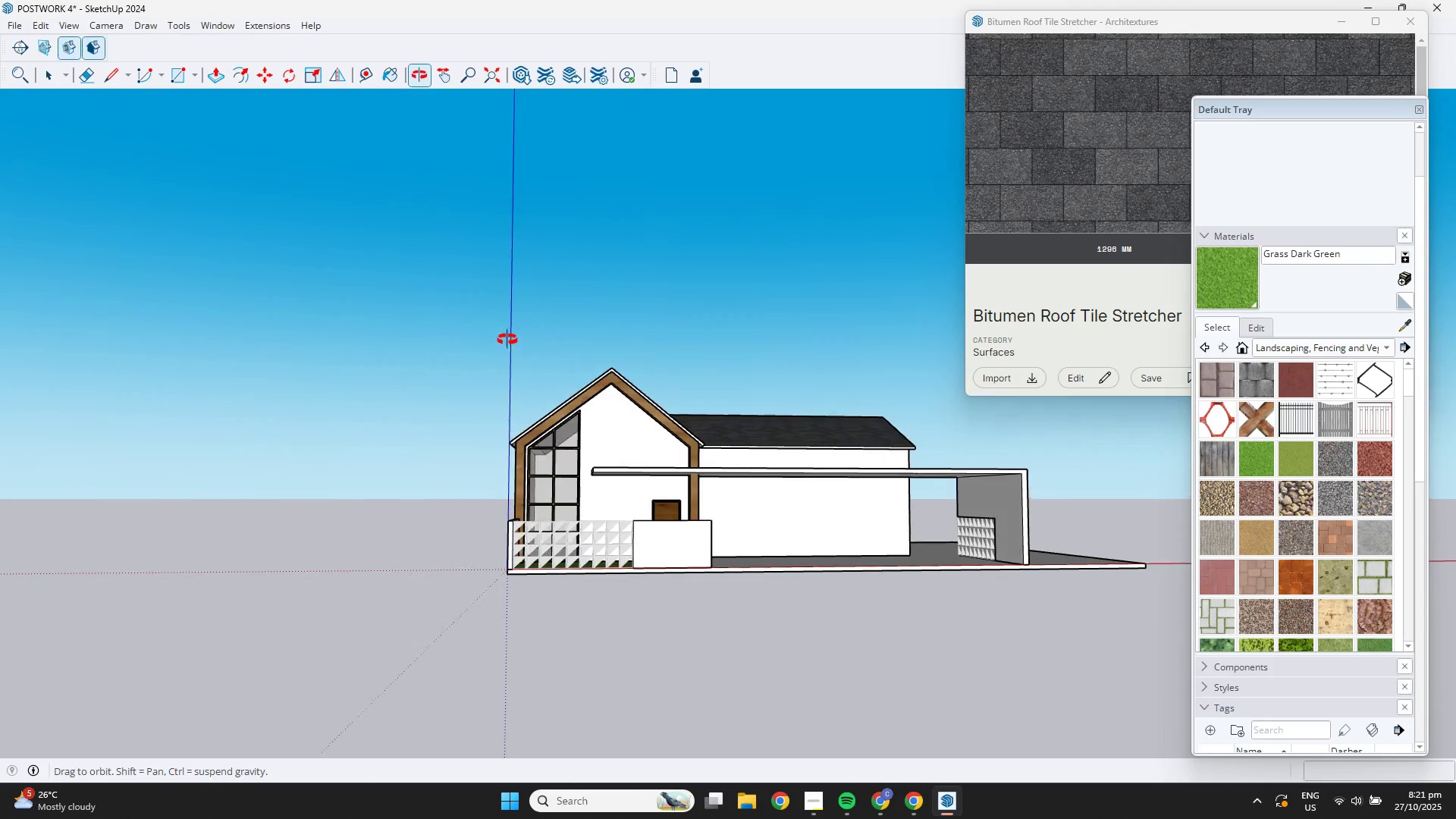 
scroll: coordinate [620, 430], scroll_direction: up, amount: 4.0
 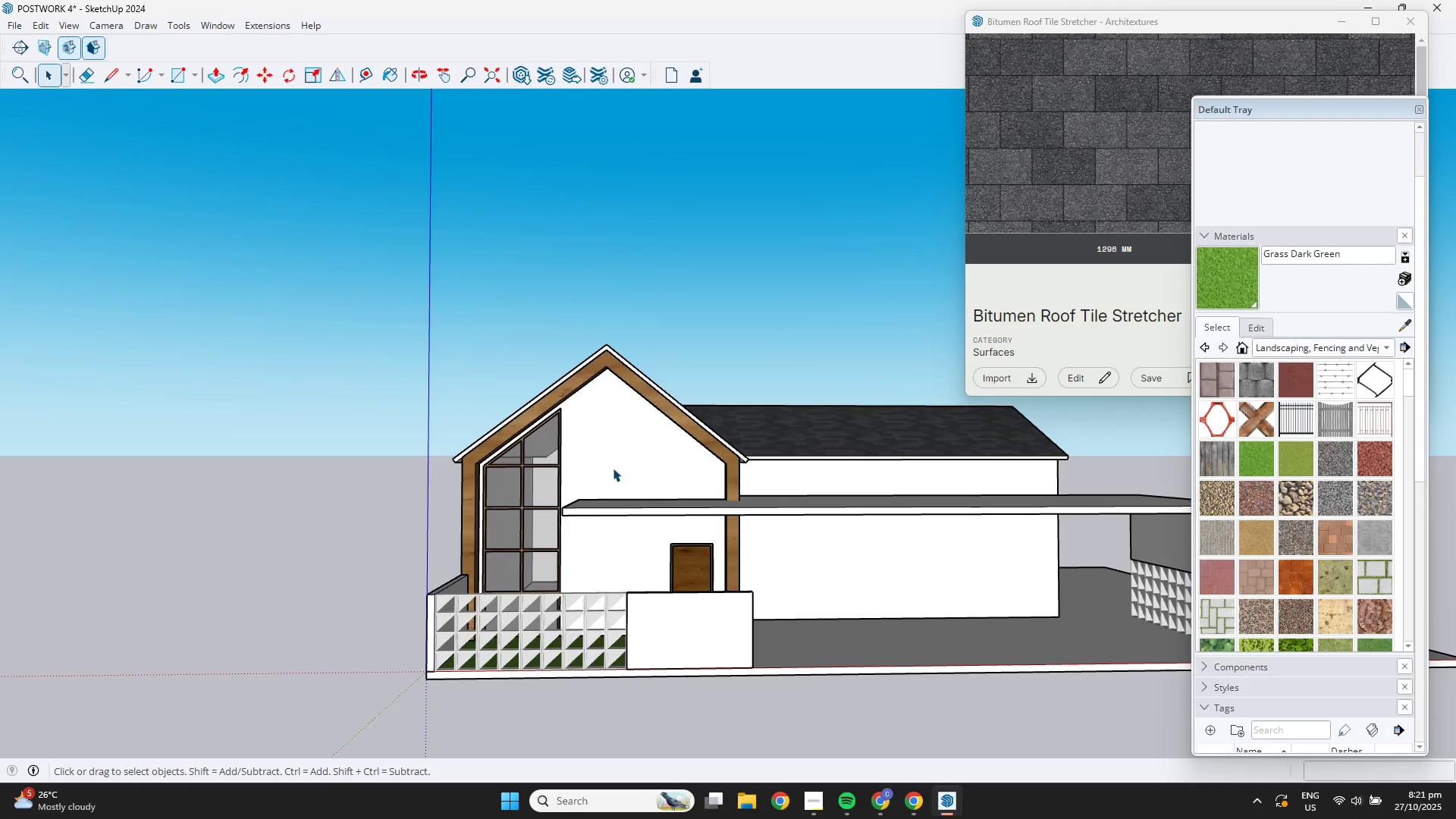 
key(B)
 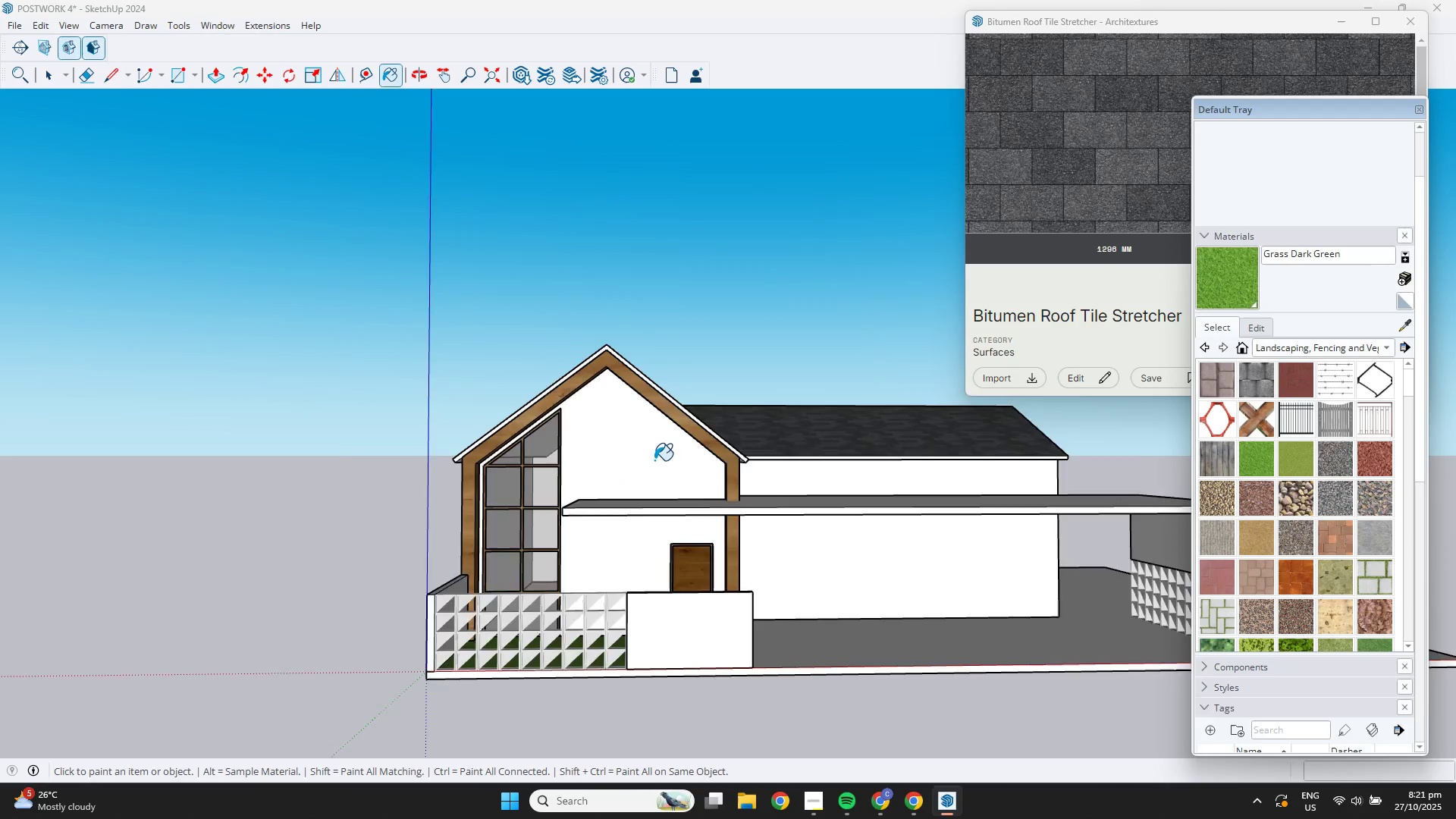 
scroll: coordinate [657, 460], scroll_direction: up, amount: 2.0
 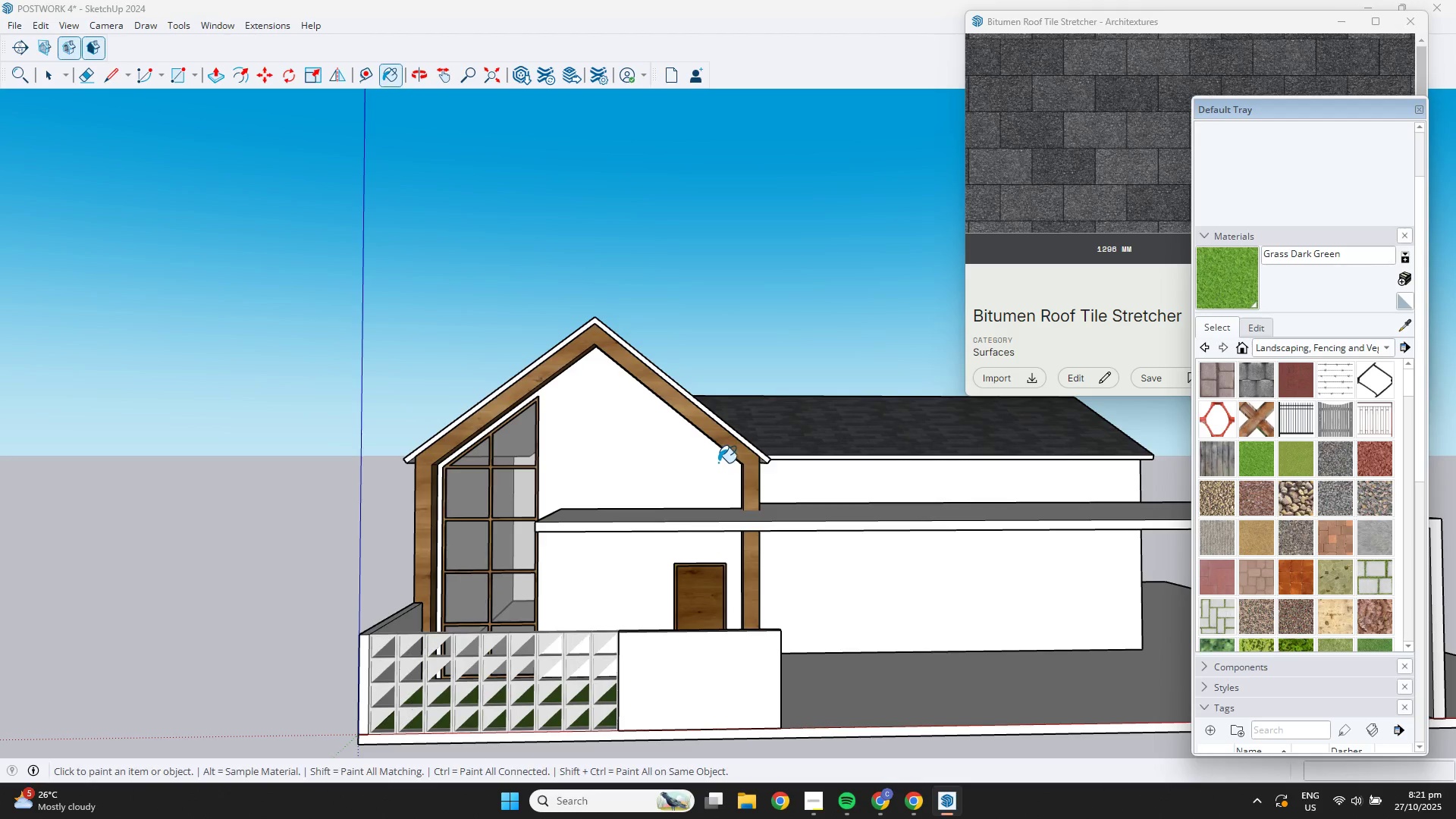 
key(Alt+AltLeft)
 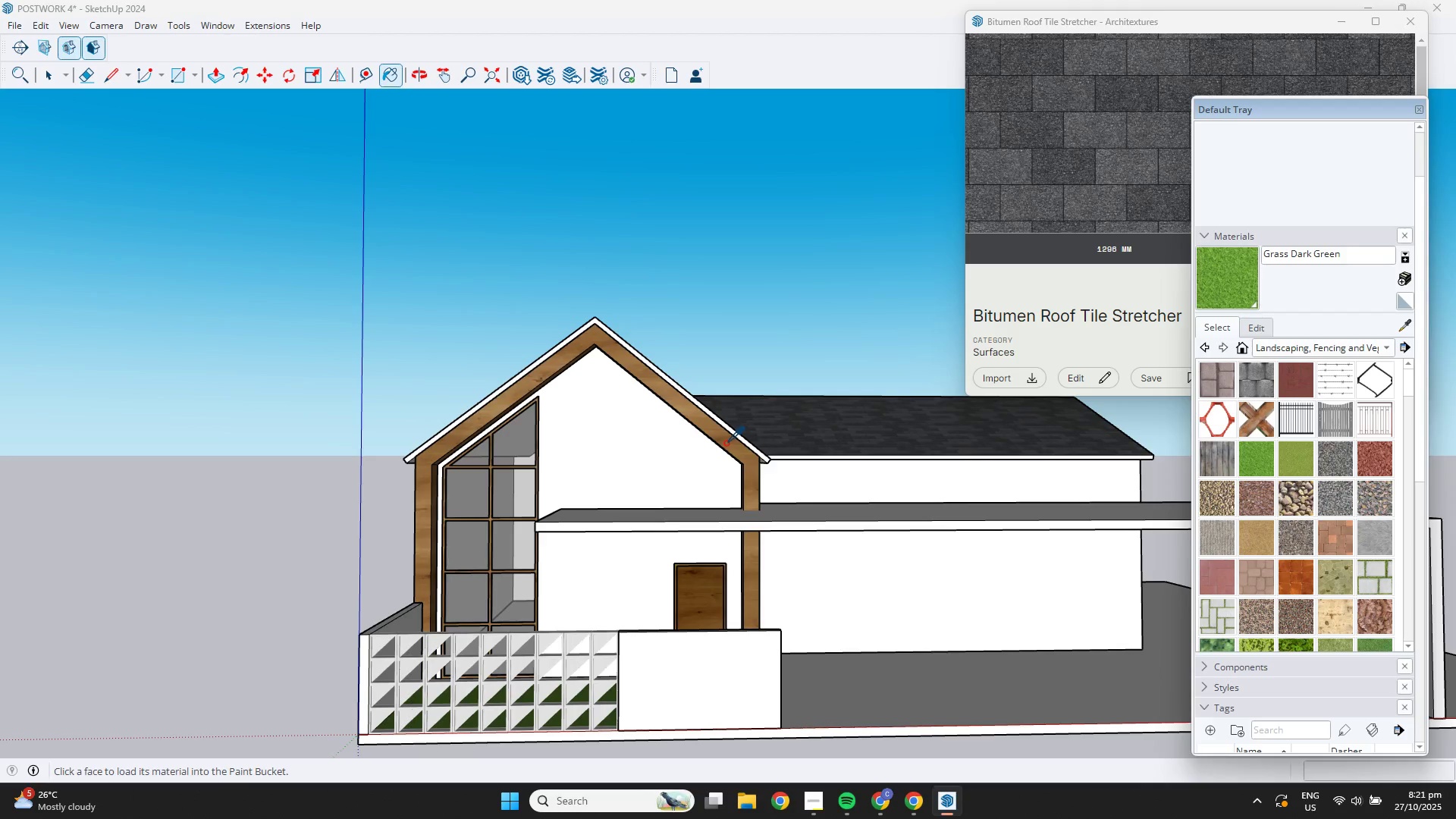 
left_click([726, 443])
 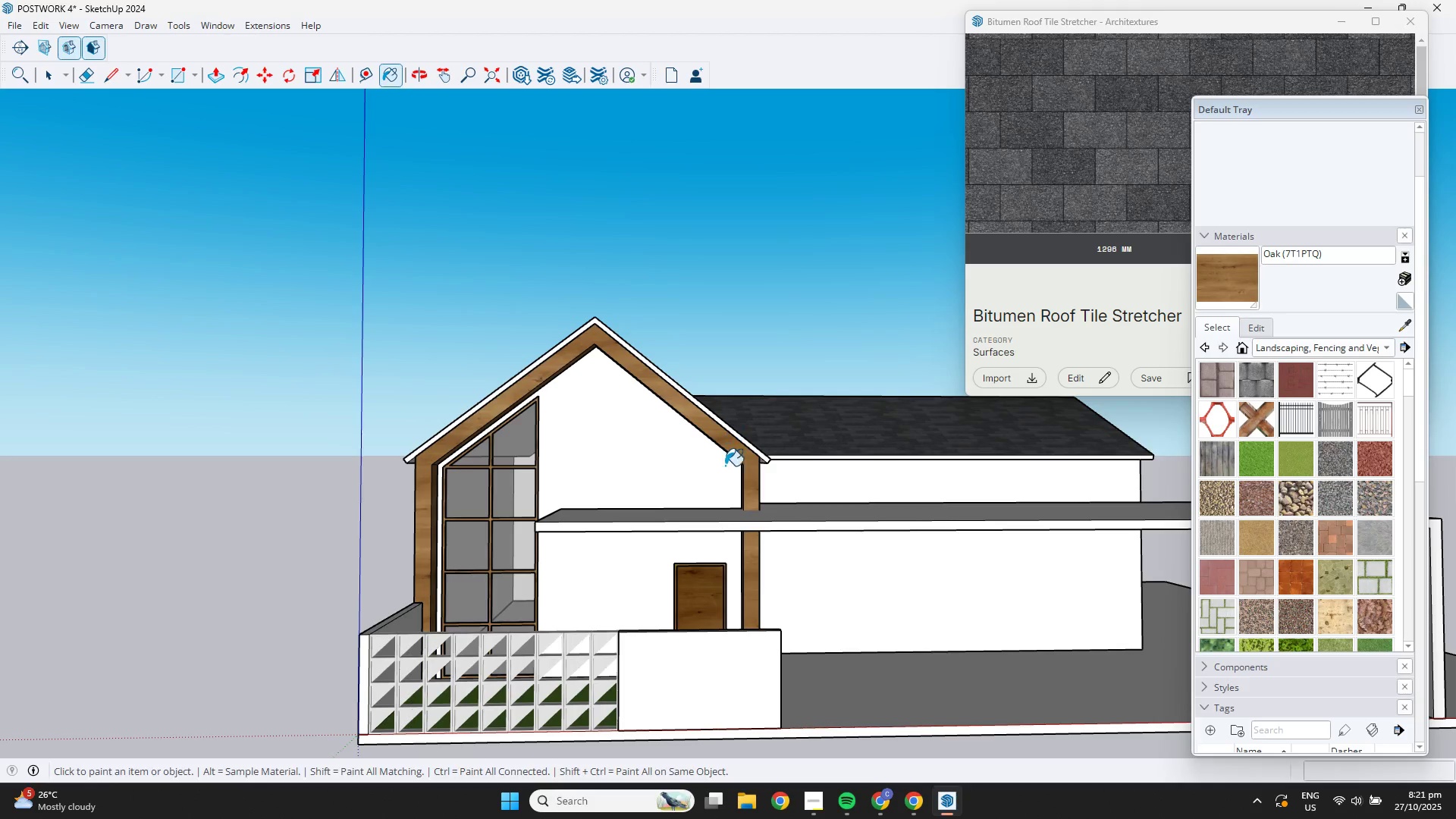 
key(Space)
 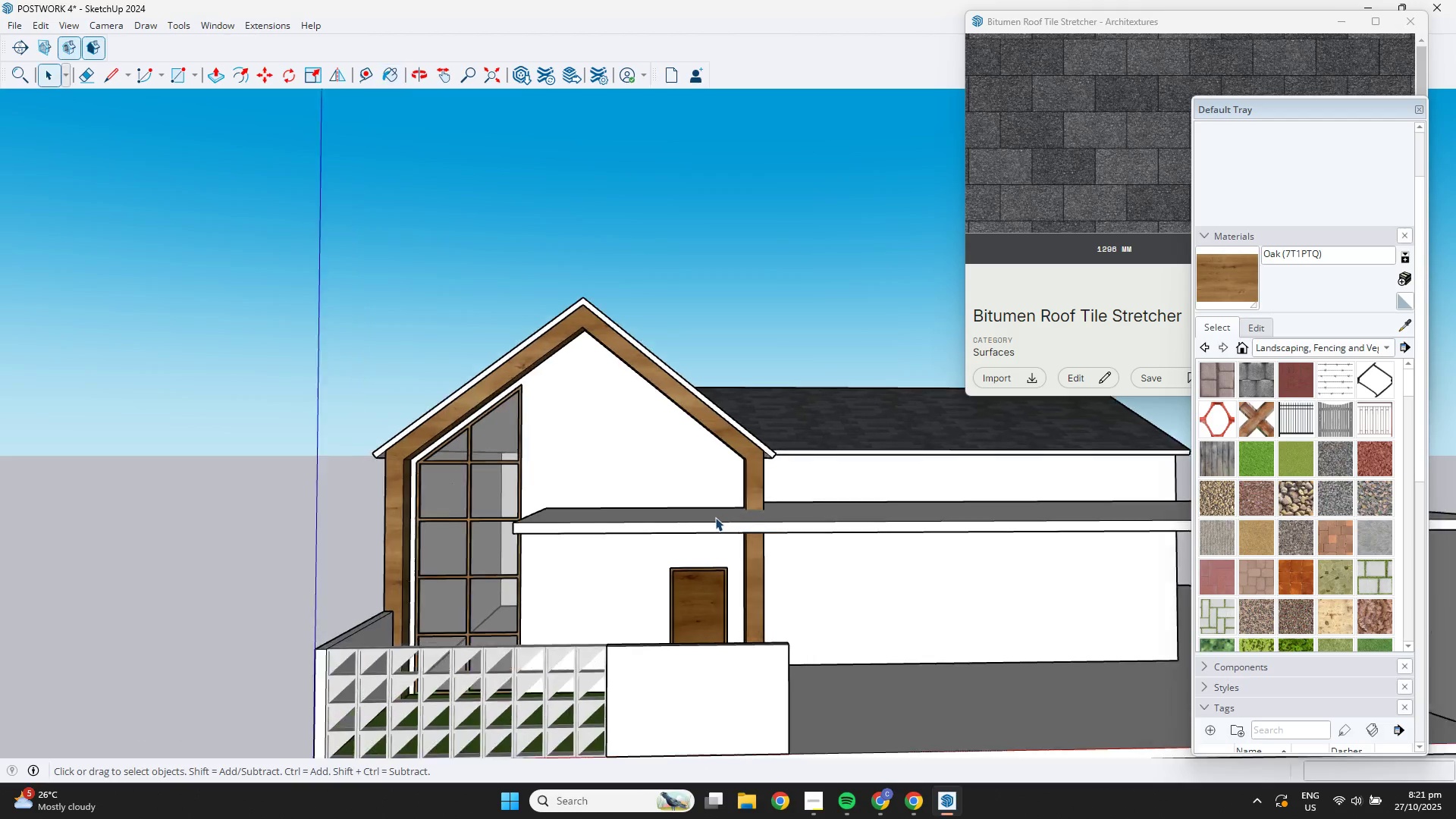 
scroll: coordinate [715, 517], scroll_direction: up, amount: 4.0
 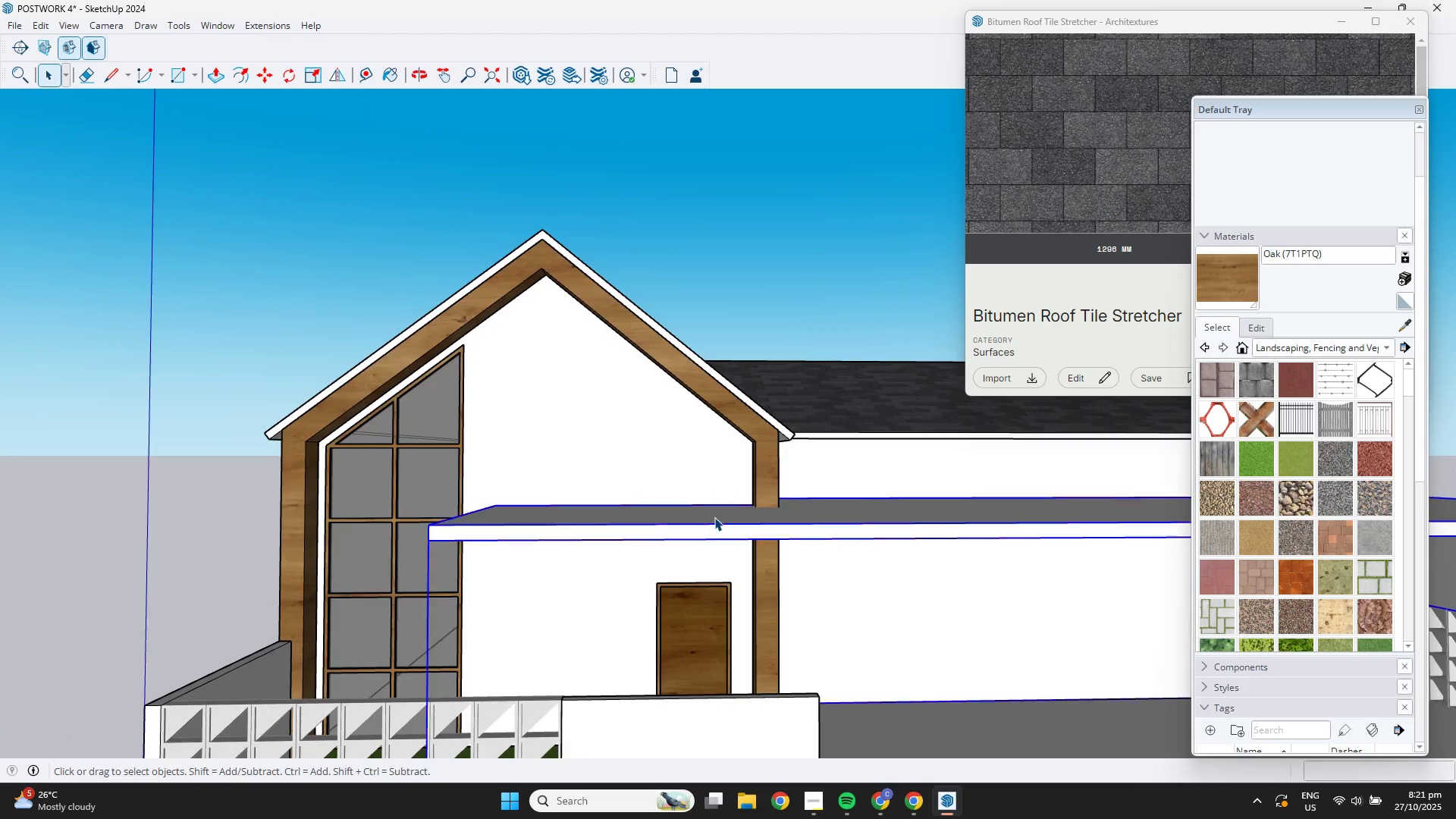 
double_click([714, 517])
 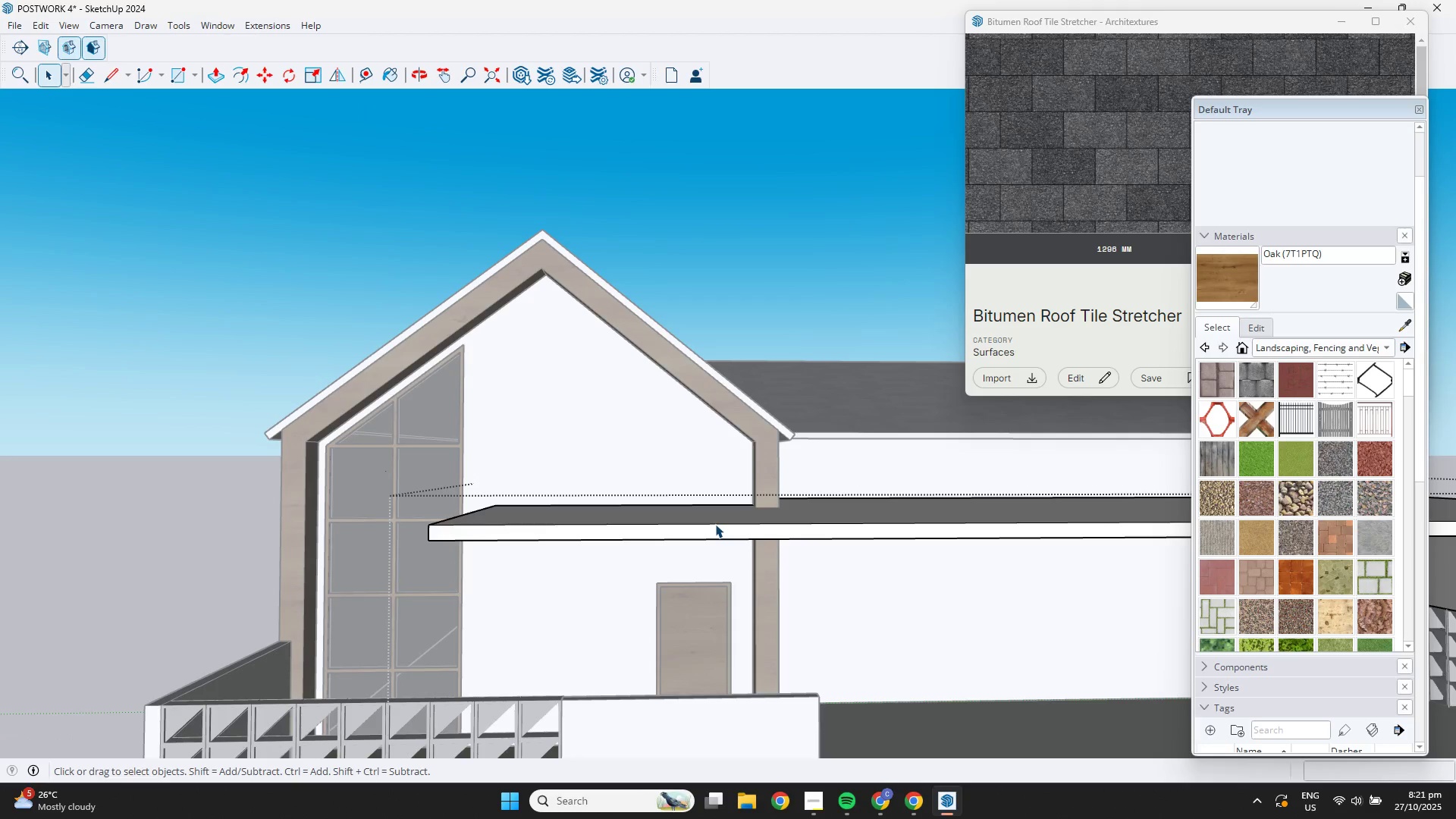 
triple_click([715, 524])
 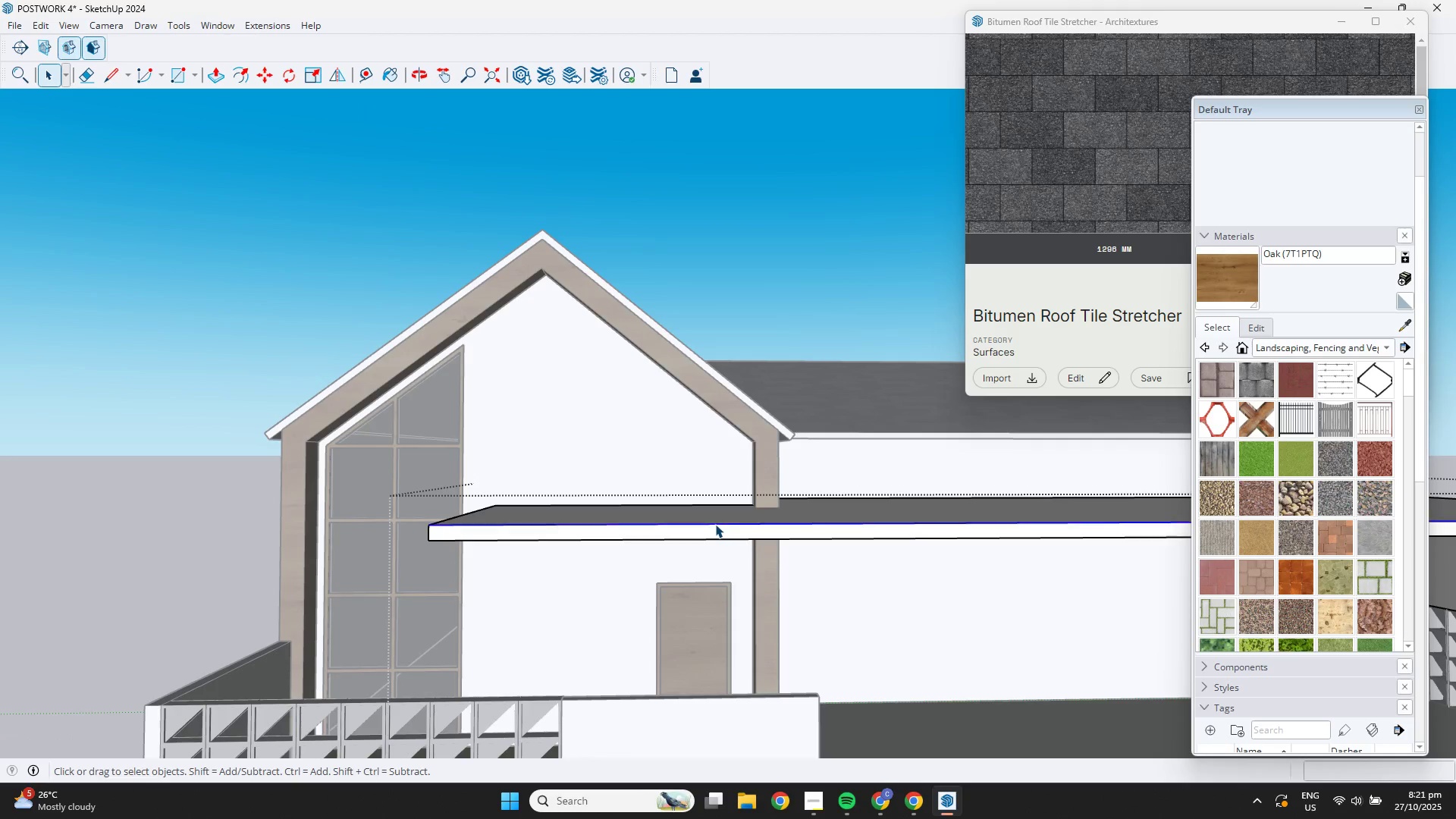 
triple_click([715, 524])
 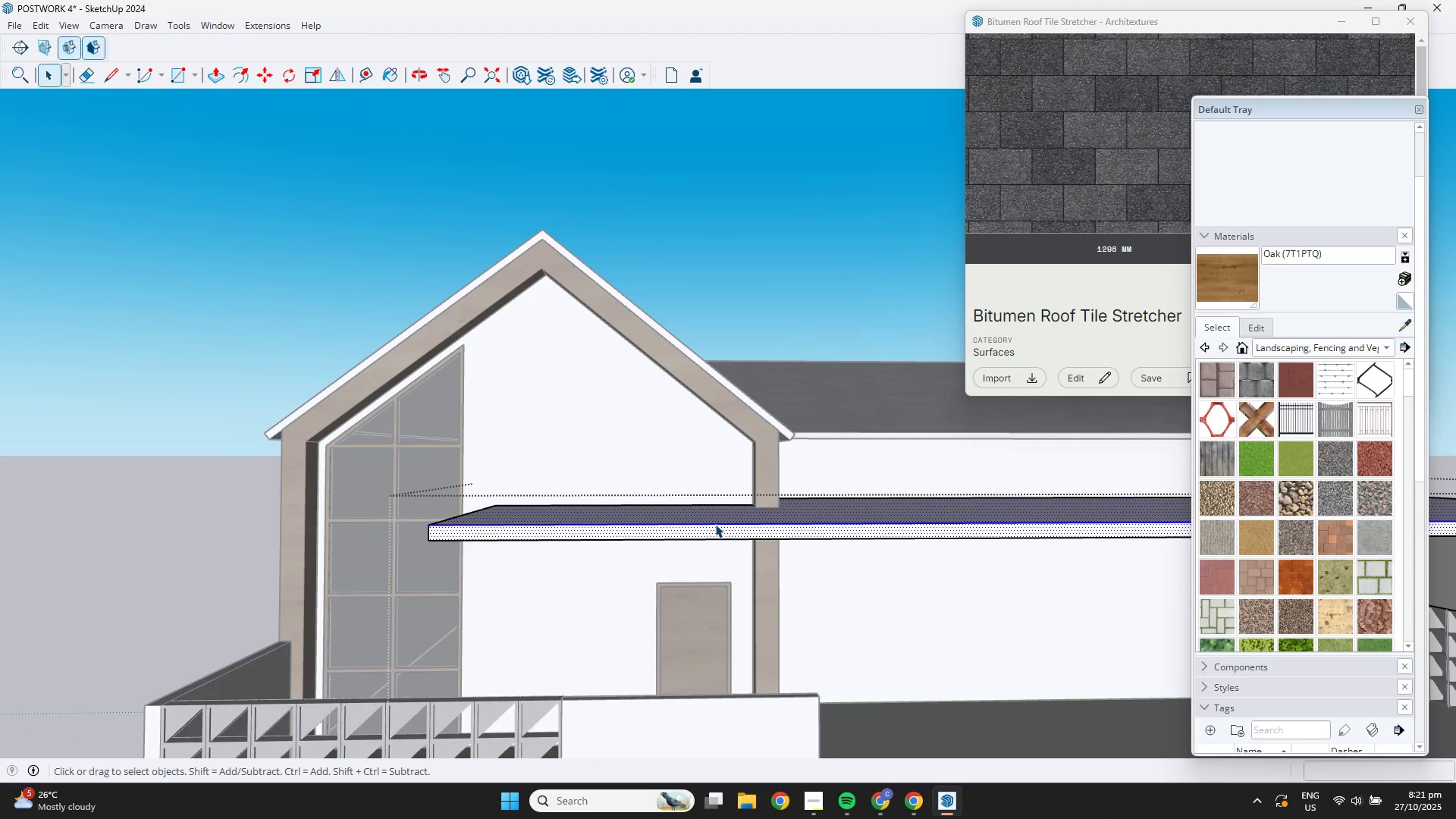 
triple_click([715, 524])
 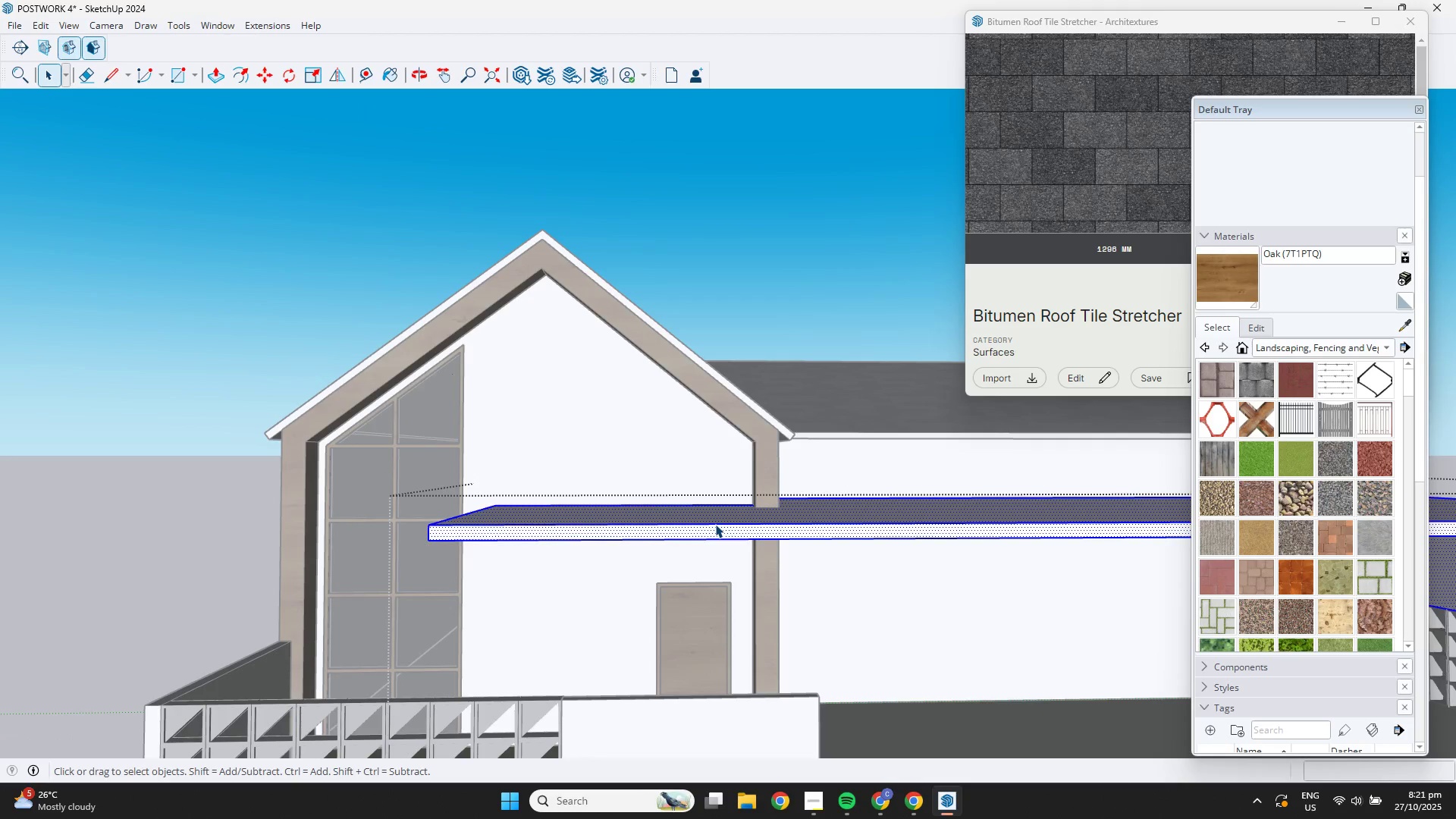 
triple_click([715, 524])
 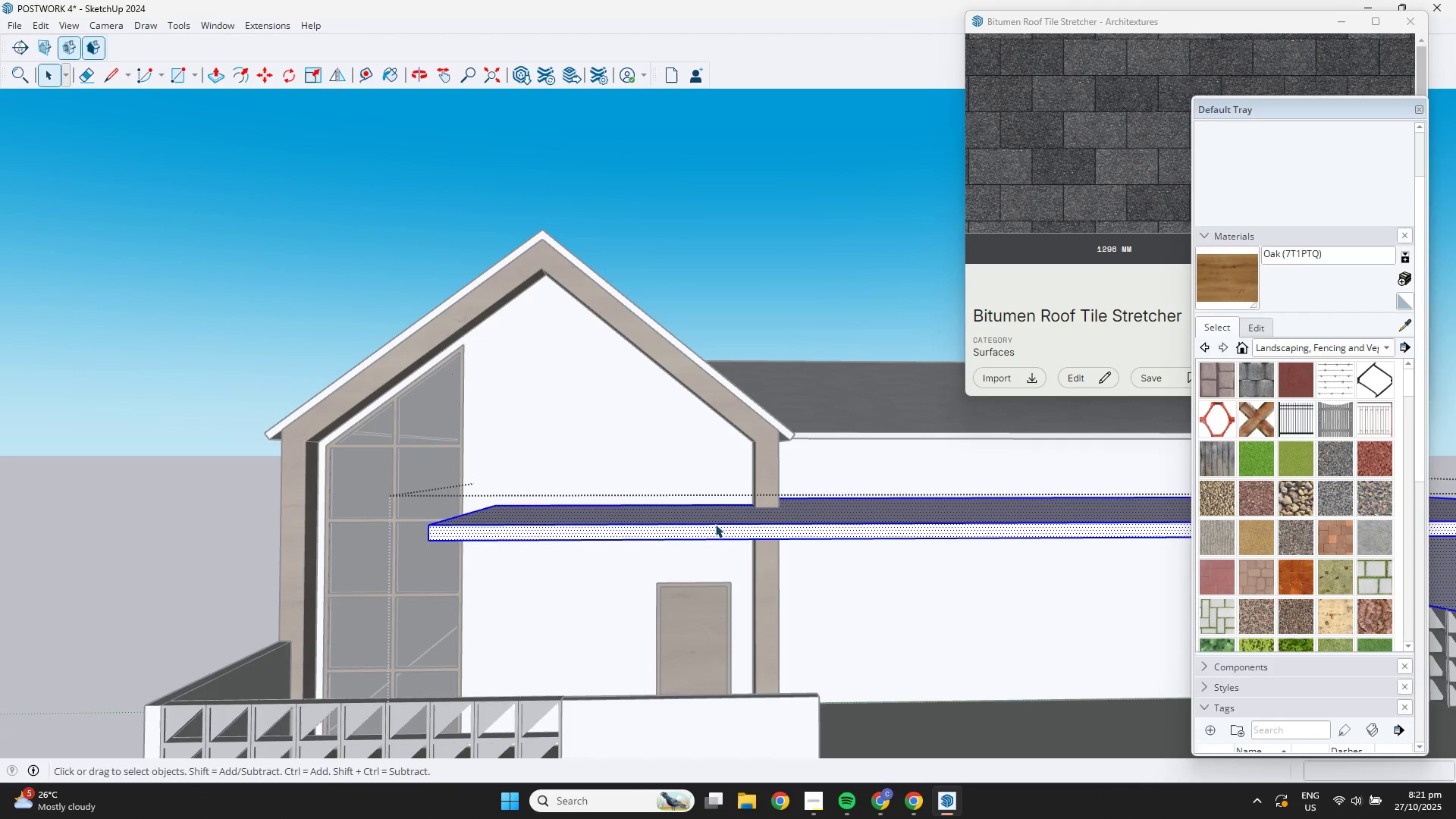 
key(B)
 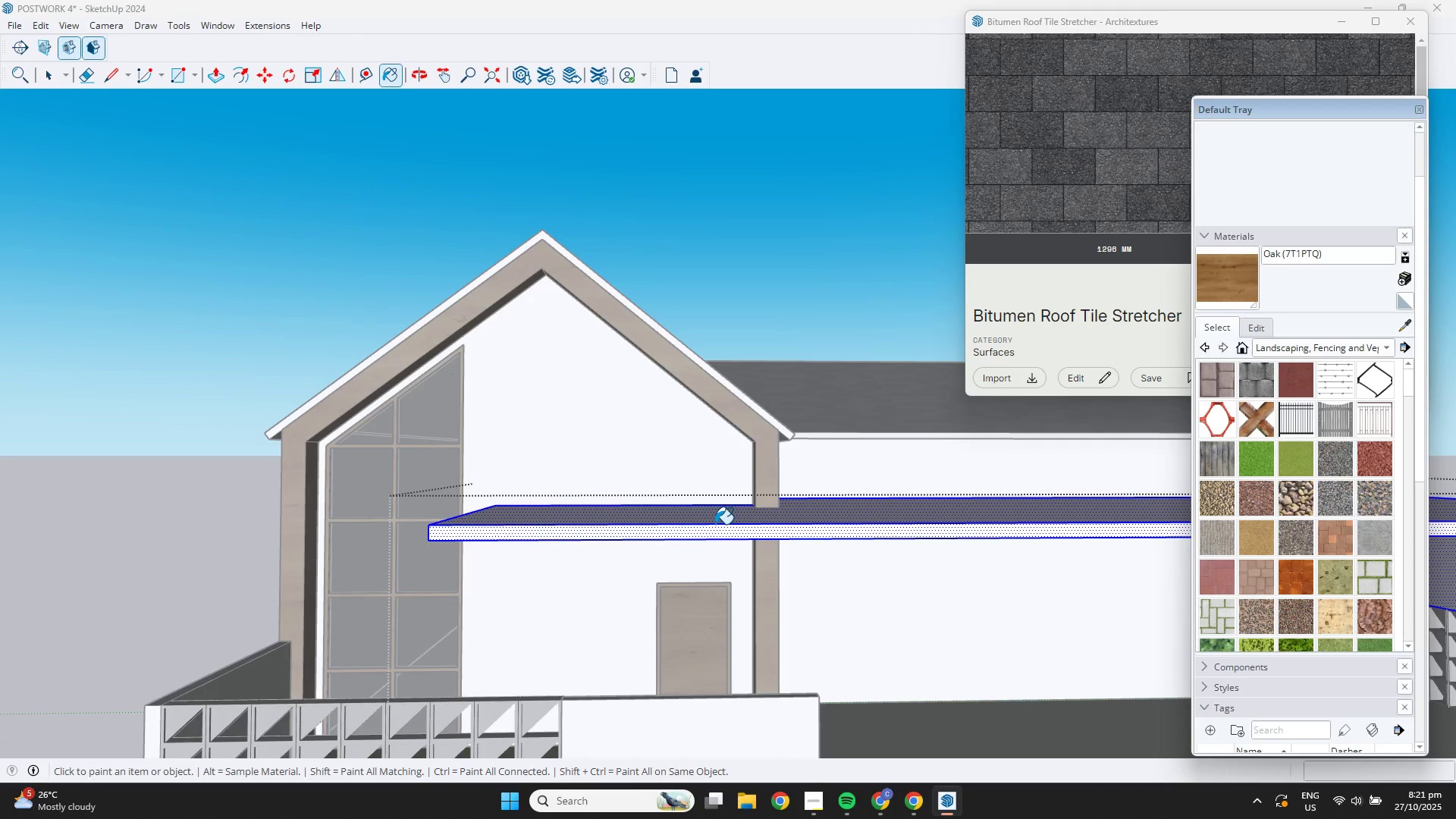 
hold_key(key=ControlLeft, duration=0.86)
left_click([715, 524])
 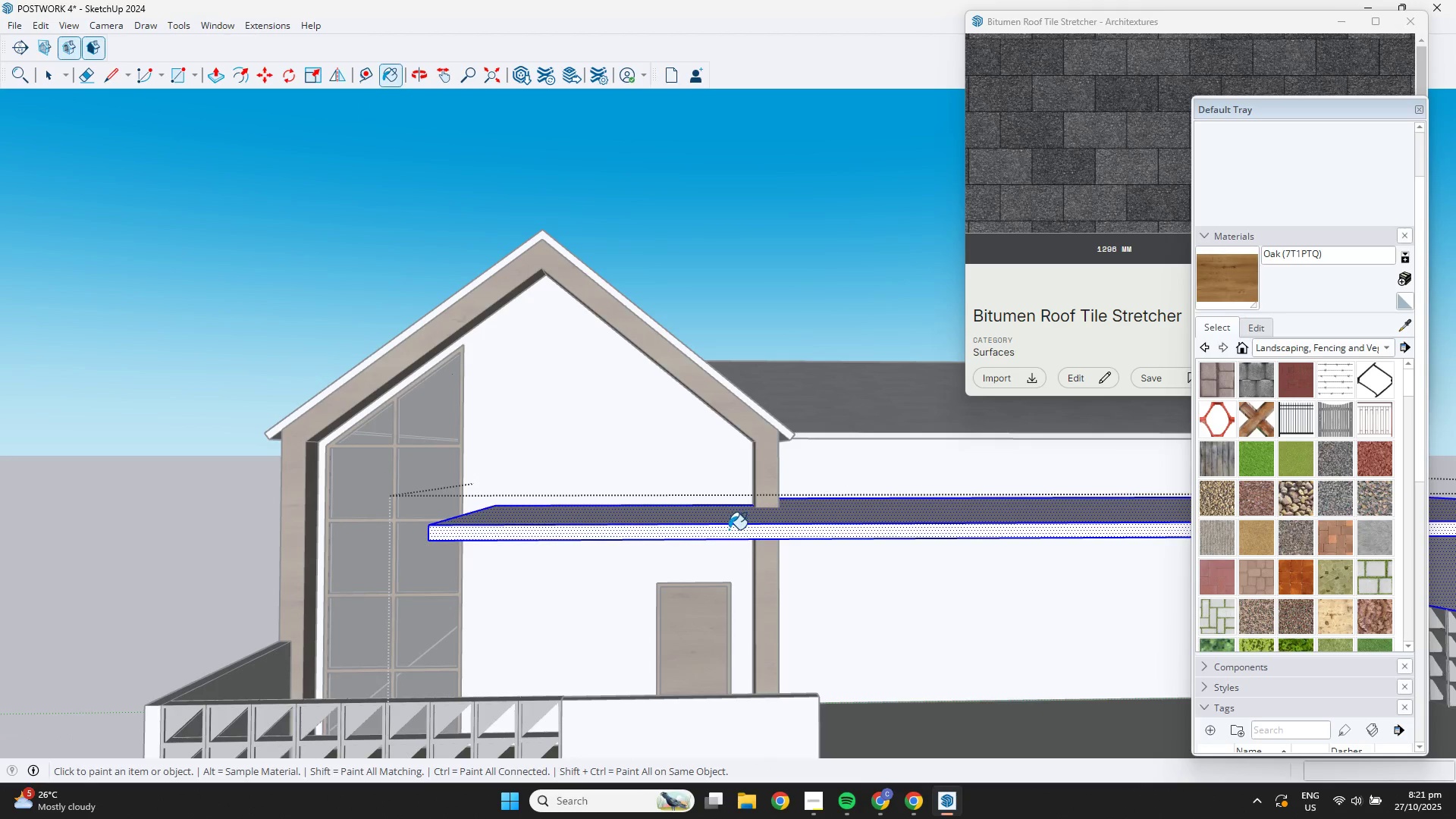 
left_click([729, 534])
 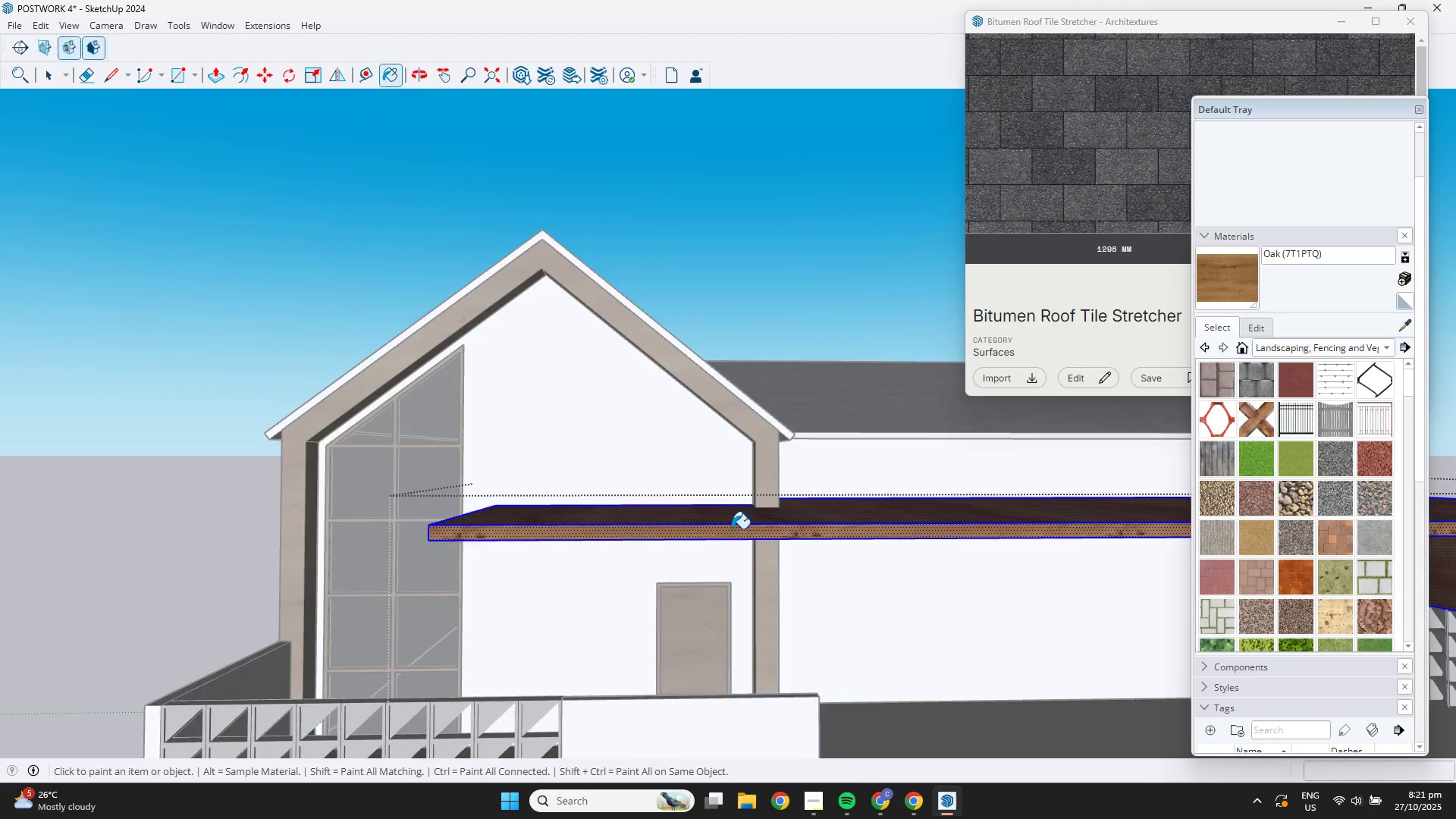 
scroll: coordinate [726, 519], scroll_direction: down, amount: 4.0
 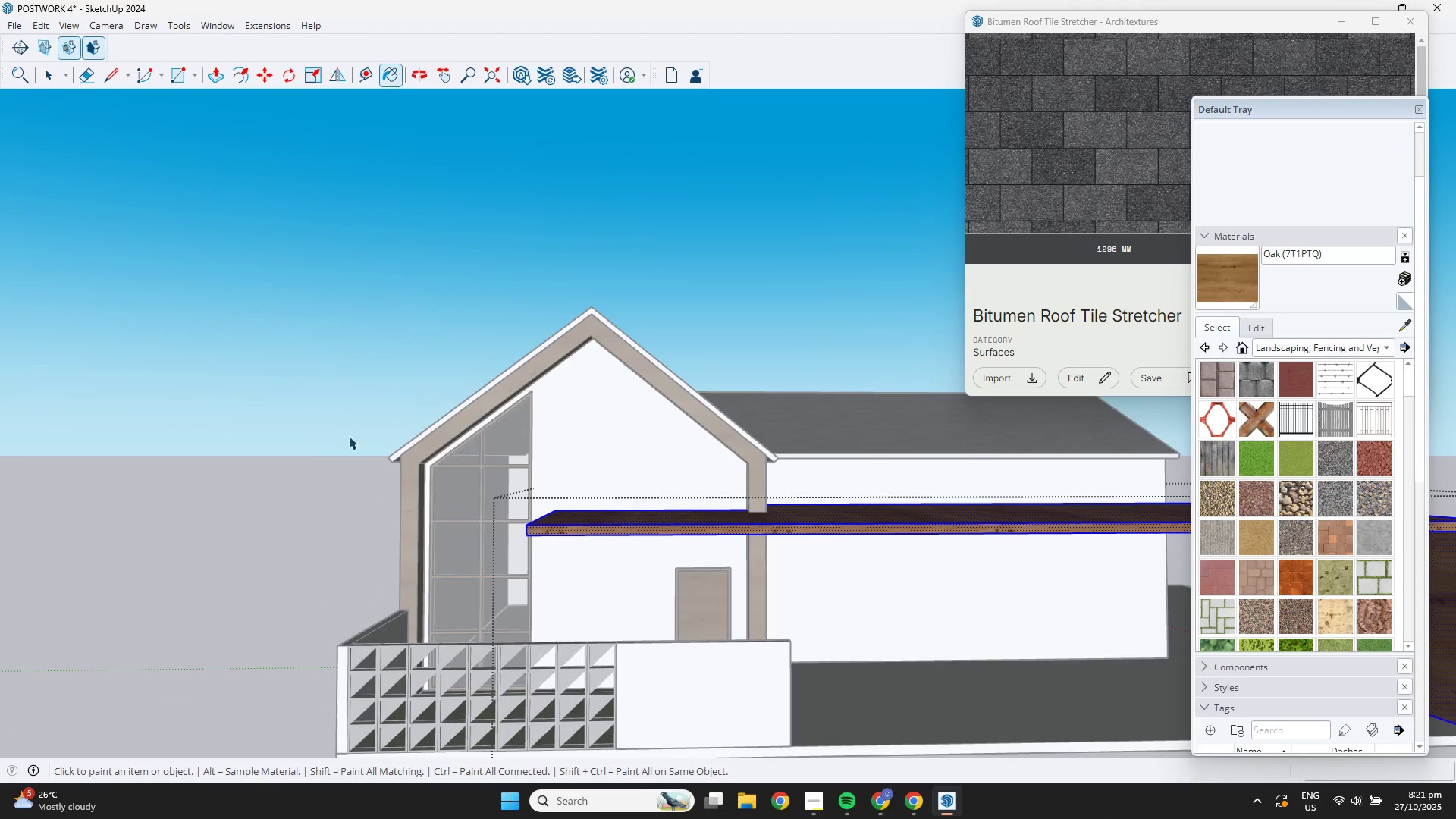 
key(Space)
 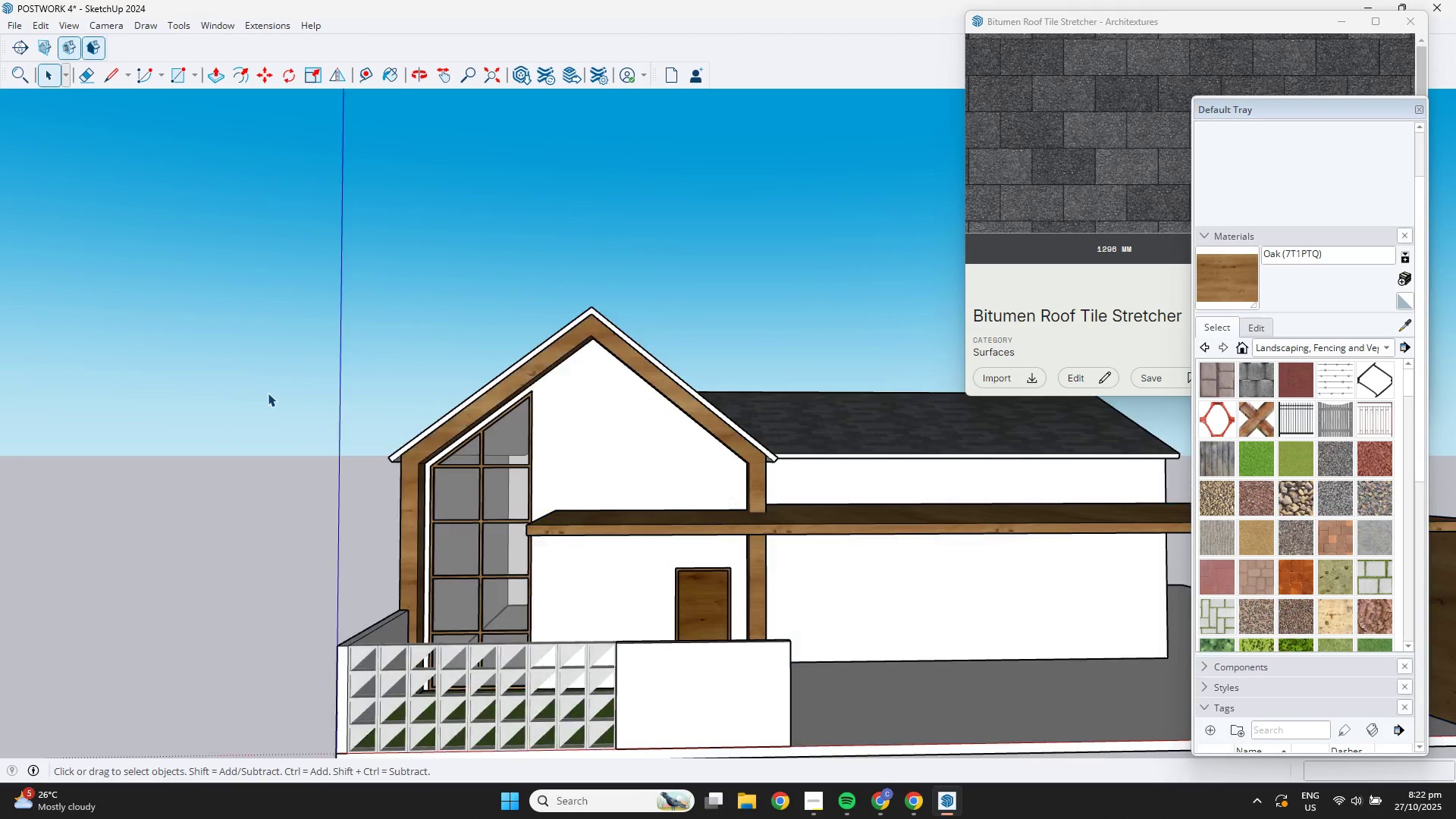 
double_click([268, 393])
 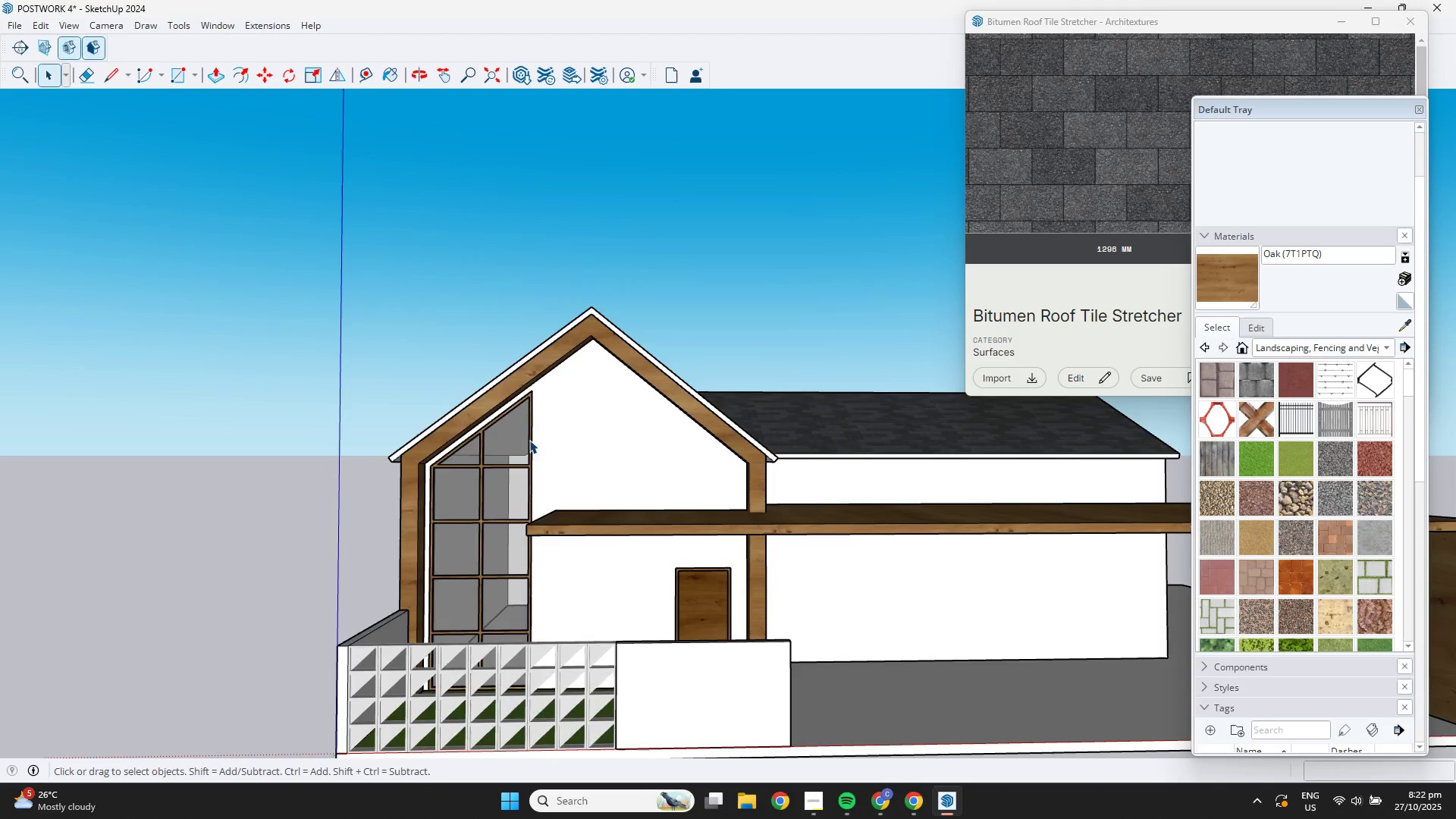 
scroll: coordinate [713, 507], scroll_direction: down, amount: 4.0
 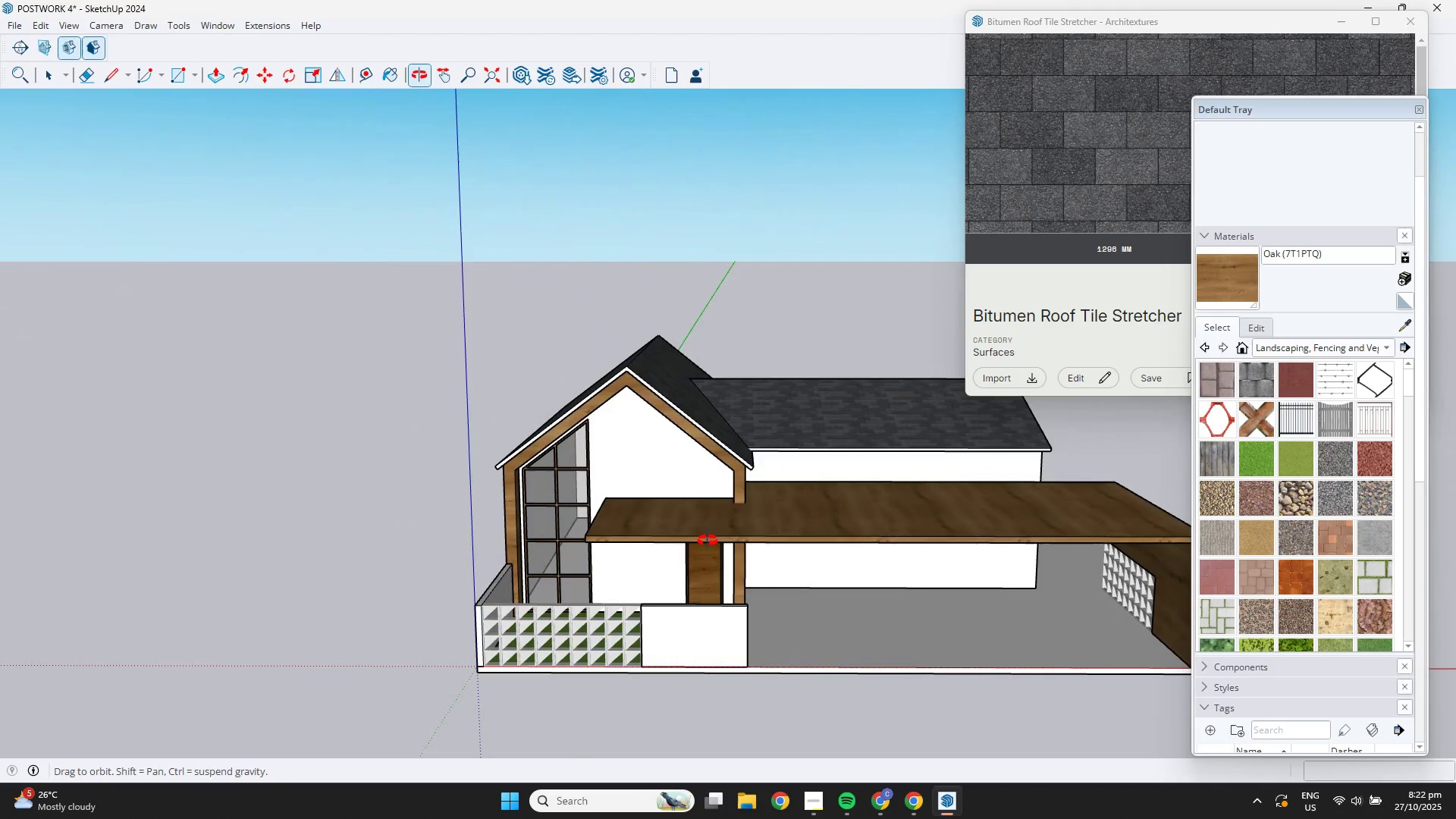 
scroll: coordinate [789, 531], scroll_direction: up, amount: 4.0
 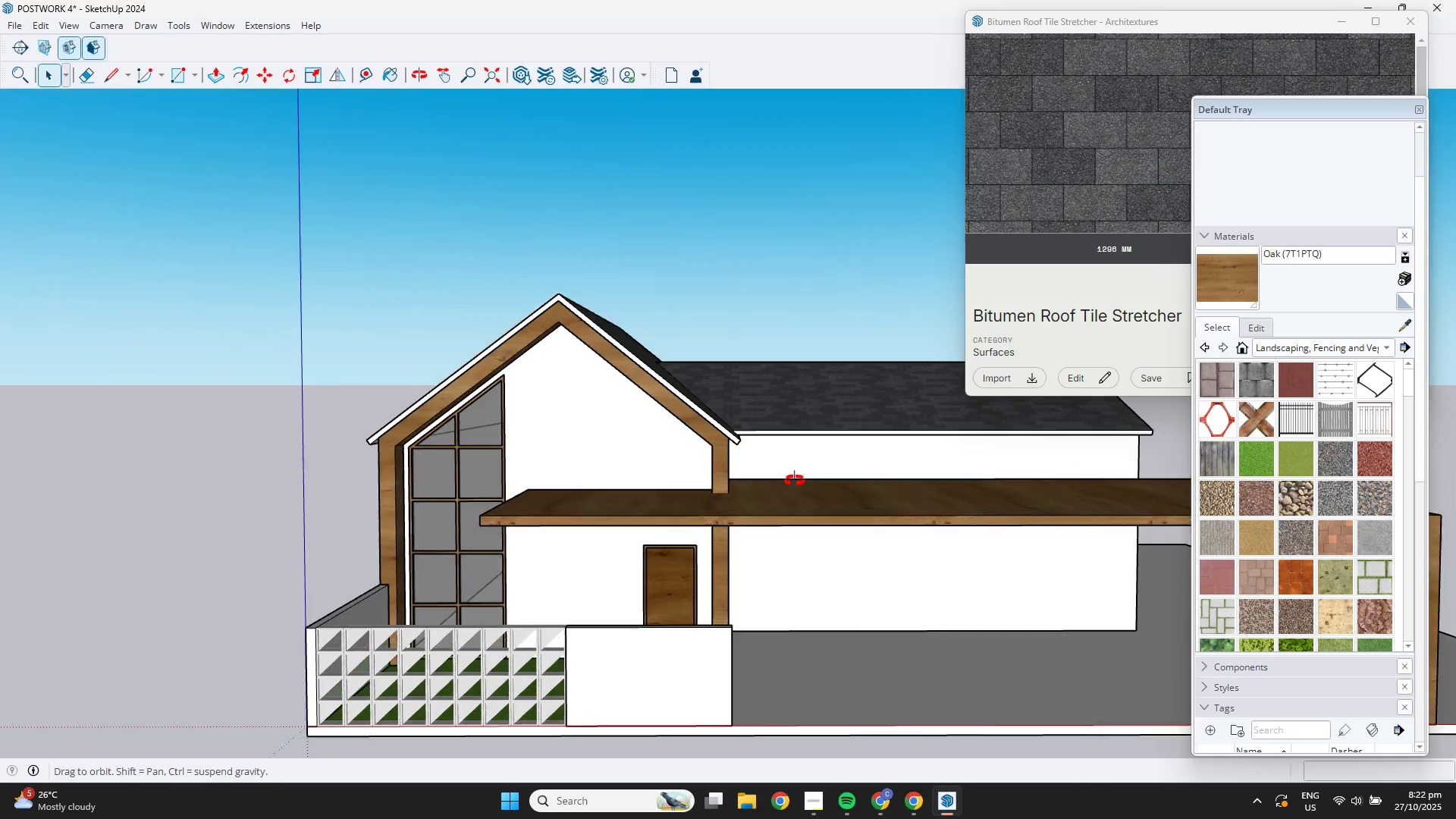 
key(Control+Z)
 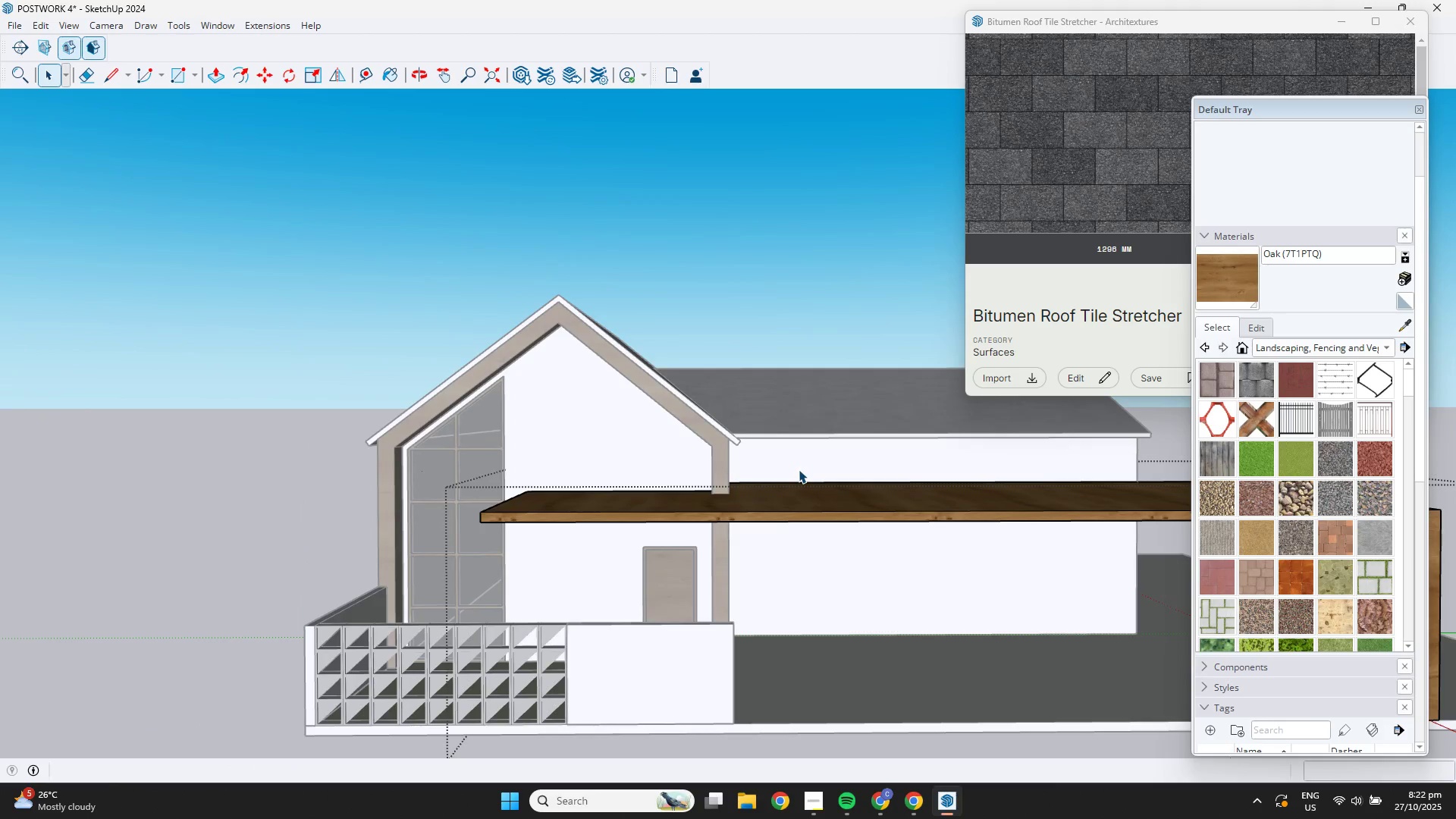 
key(Control+Z)
 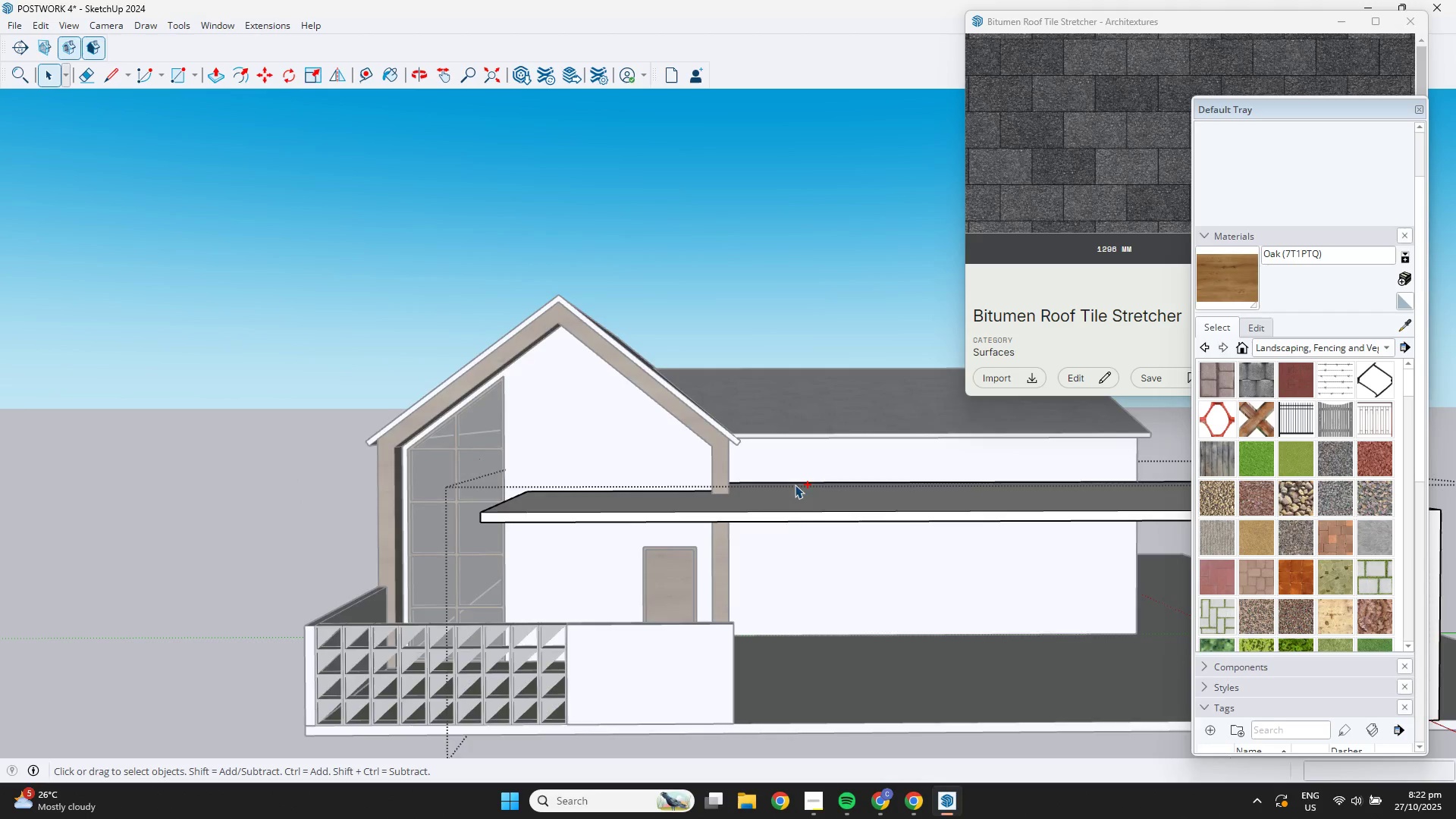 
scroll: coordinate [801, 538], scroll_direction: down, amount: 3.0
 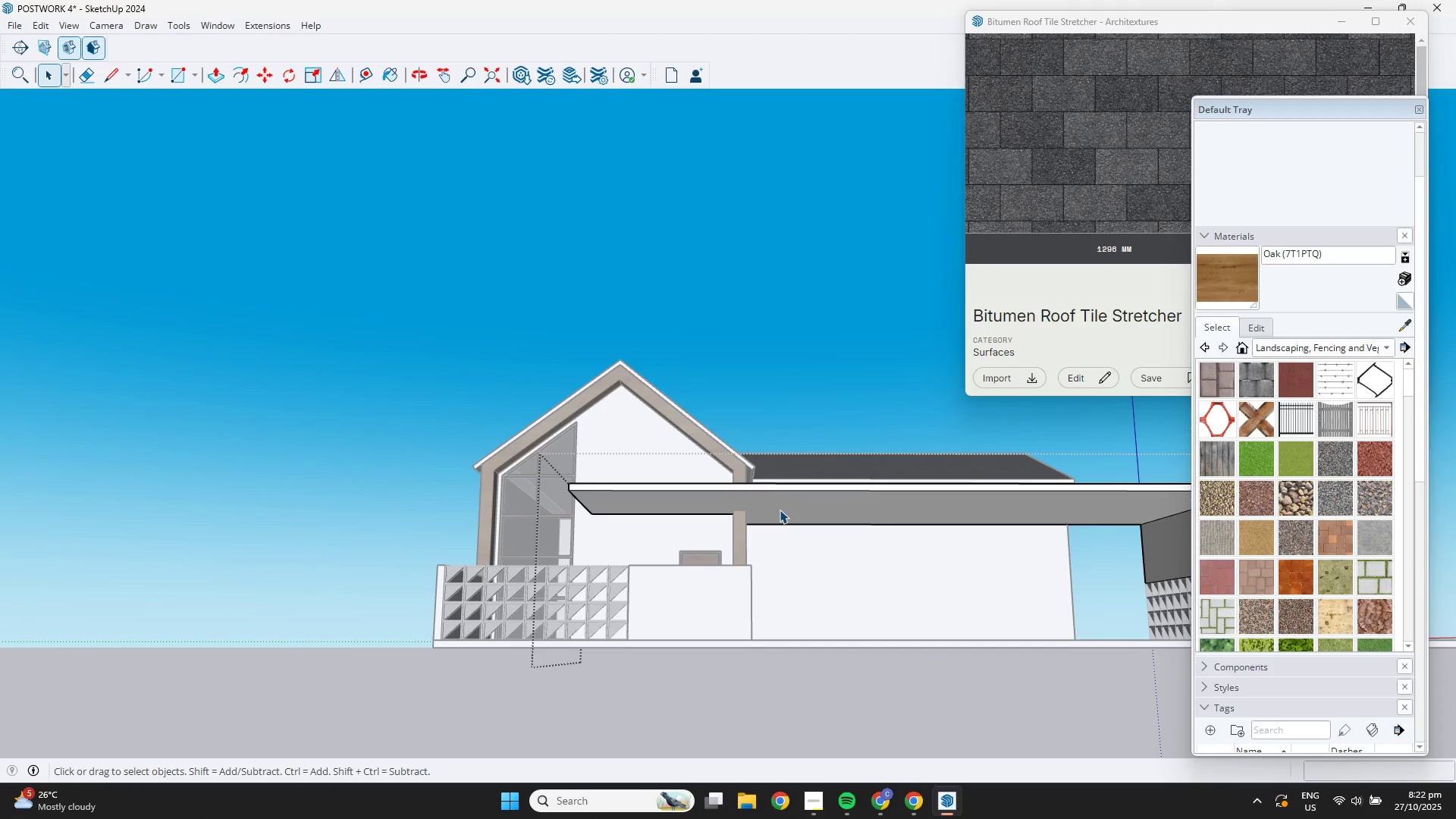 
double_click([780, 504])
 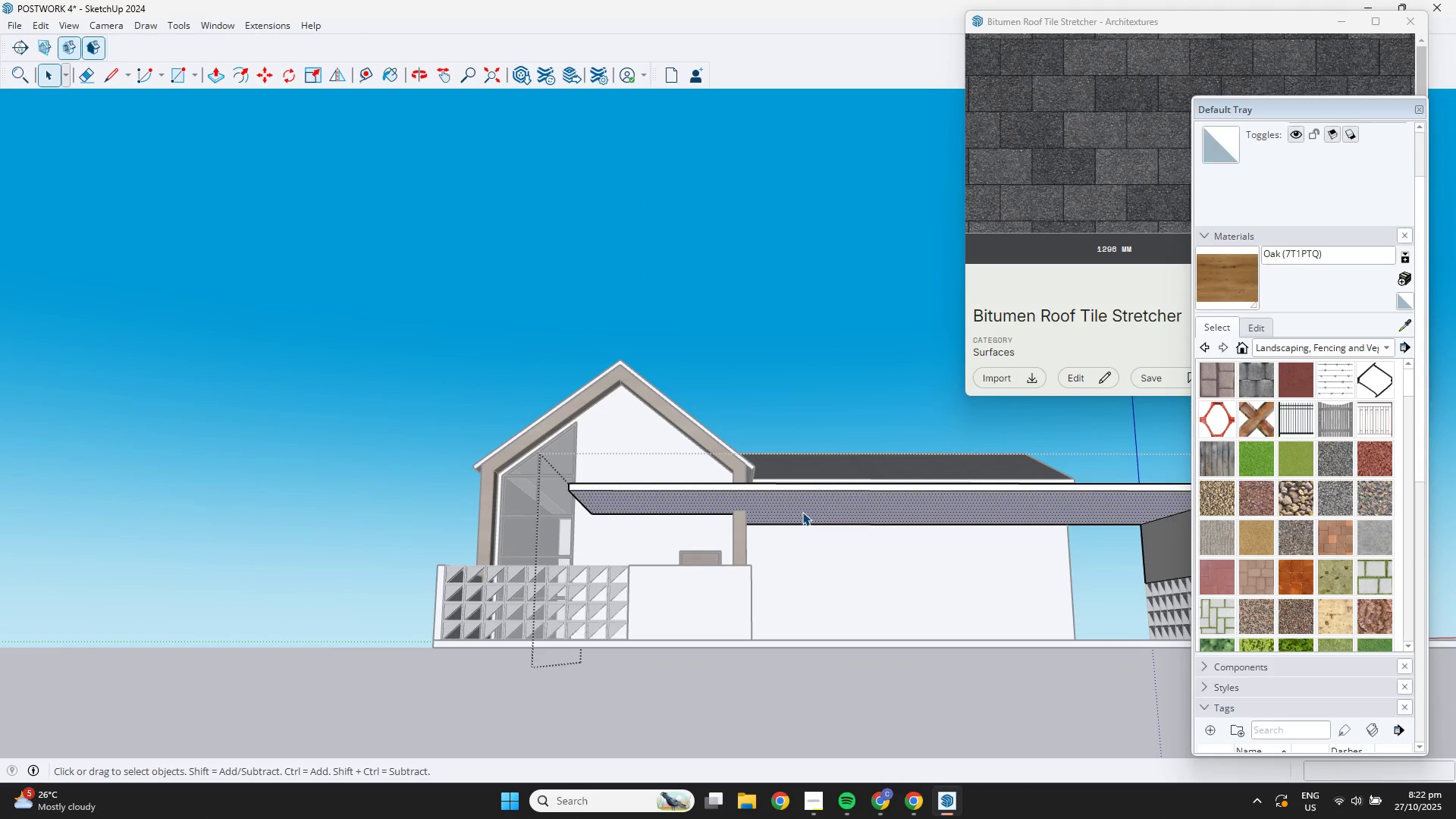 
key(B)
 